 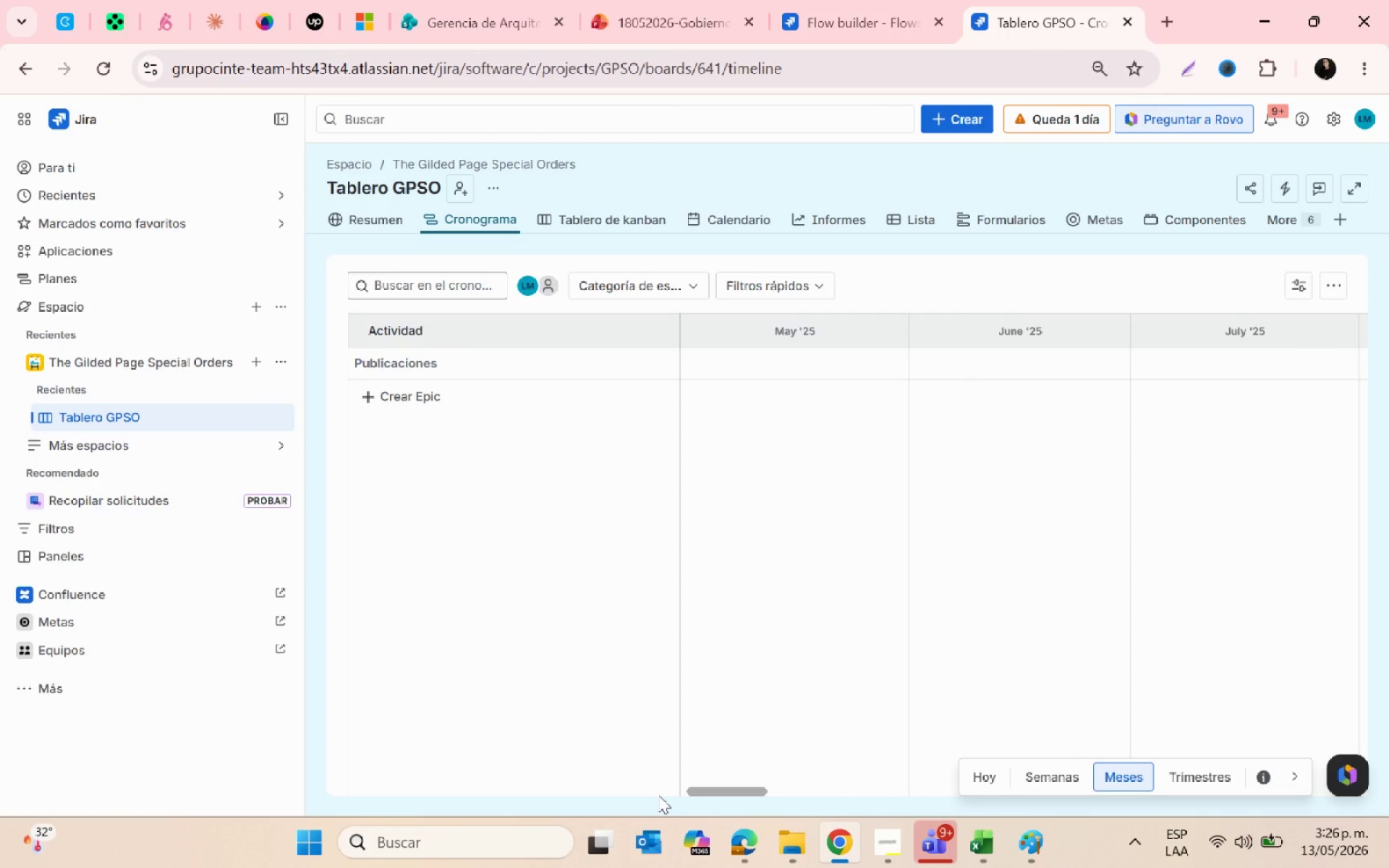 
left_click([407, 396])
 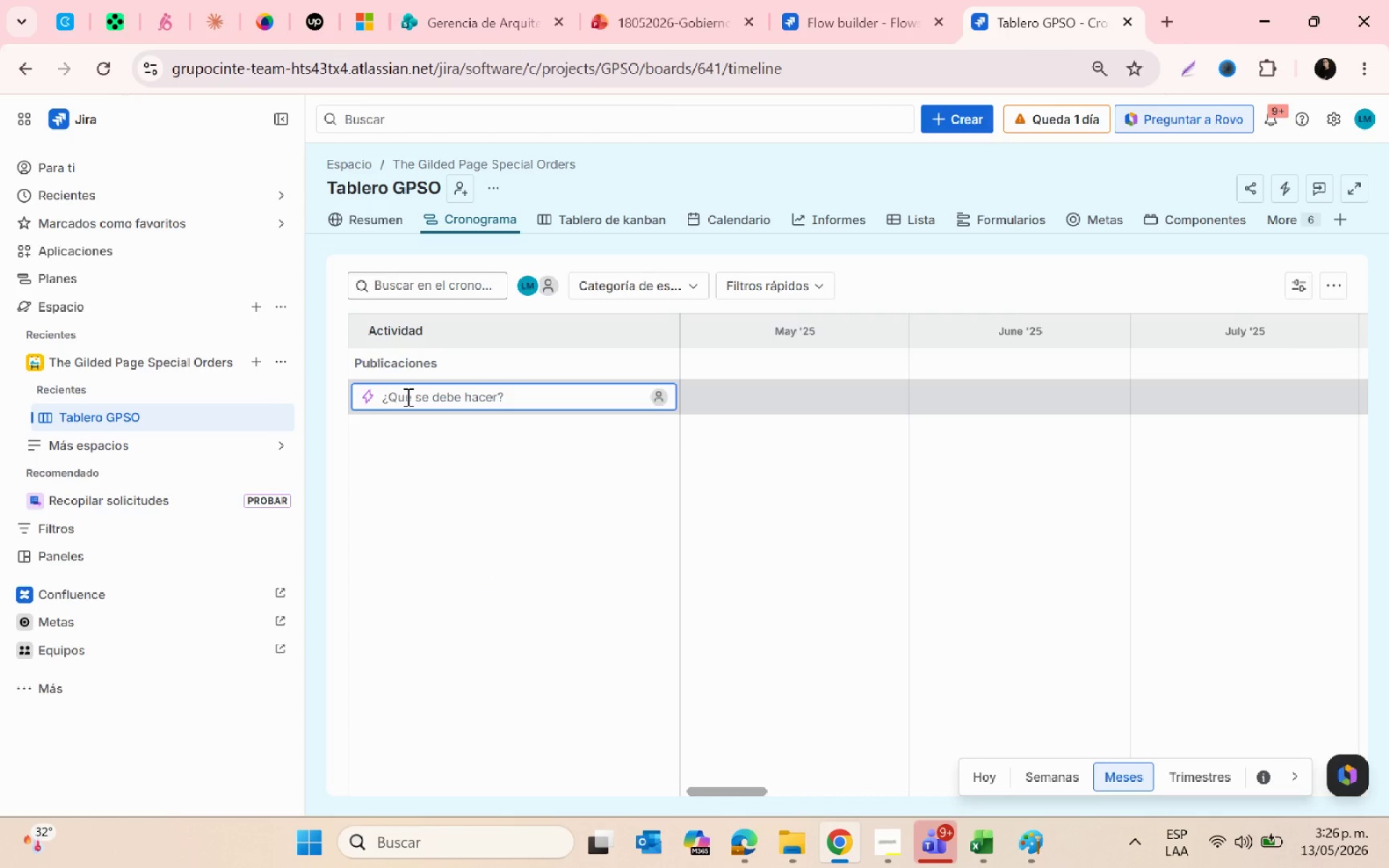 
type(Special Order Curation Fulfilment Pipeline)
 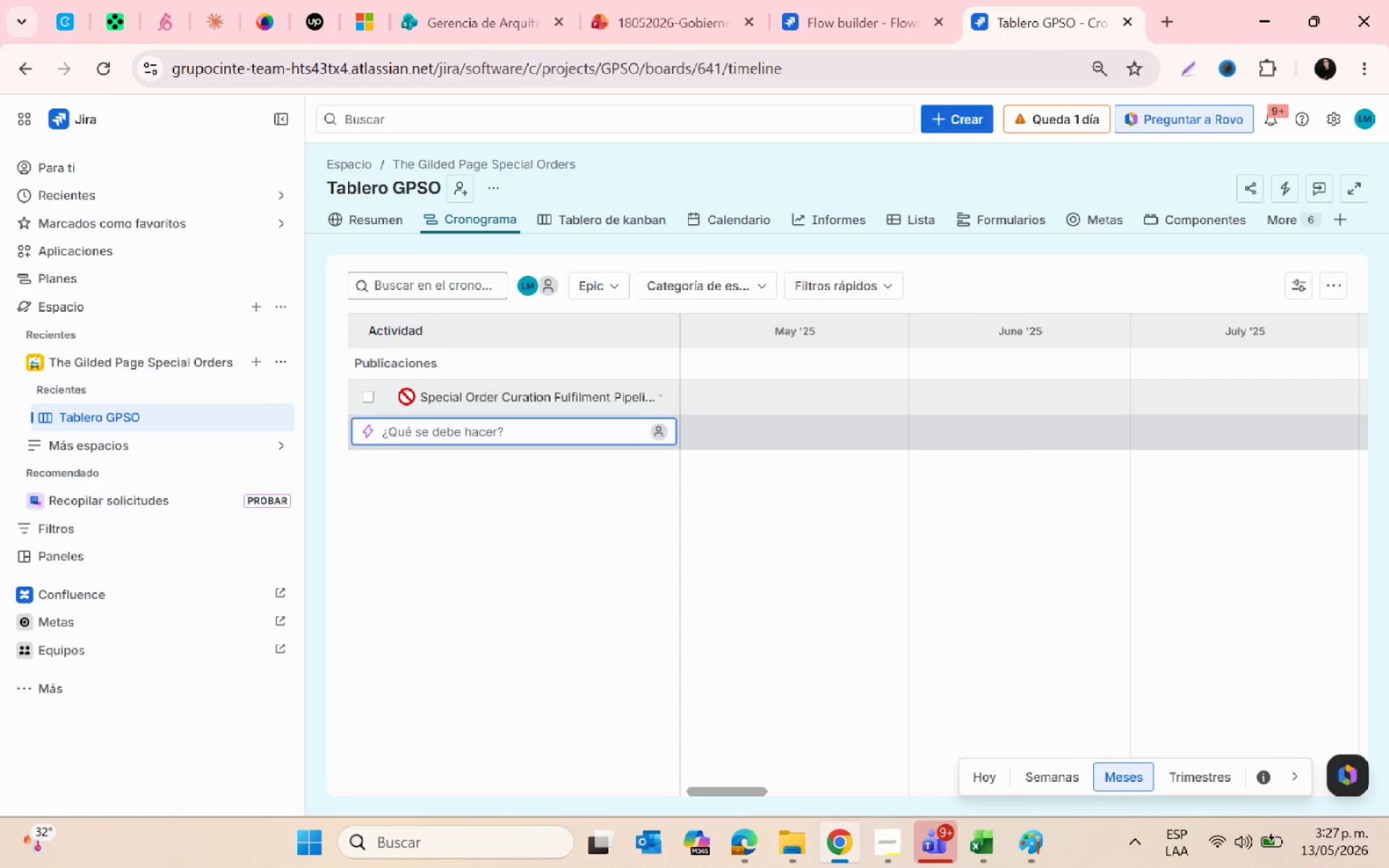 
 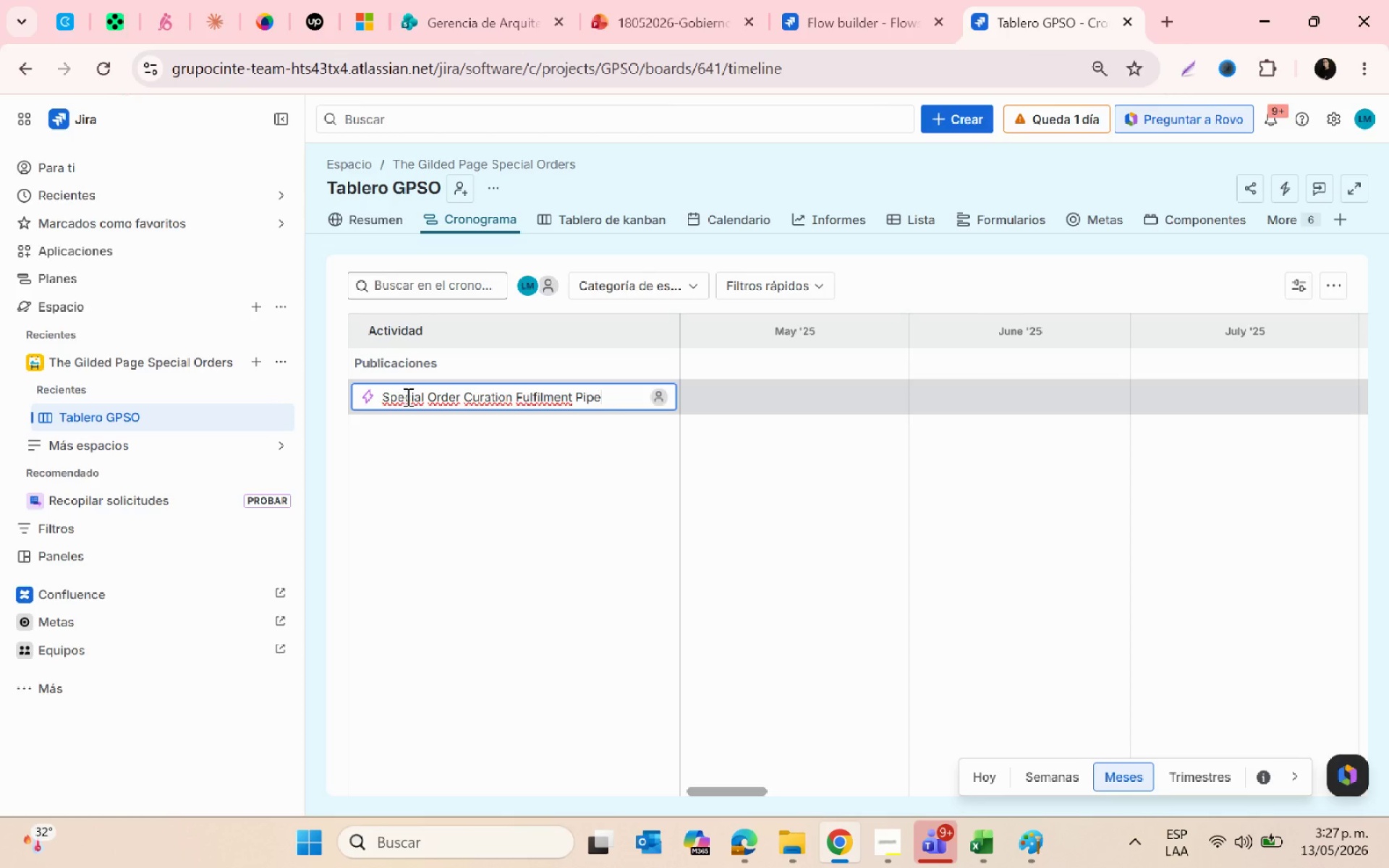 
key(Enter)
 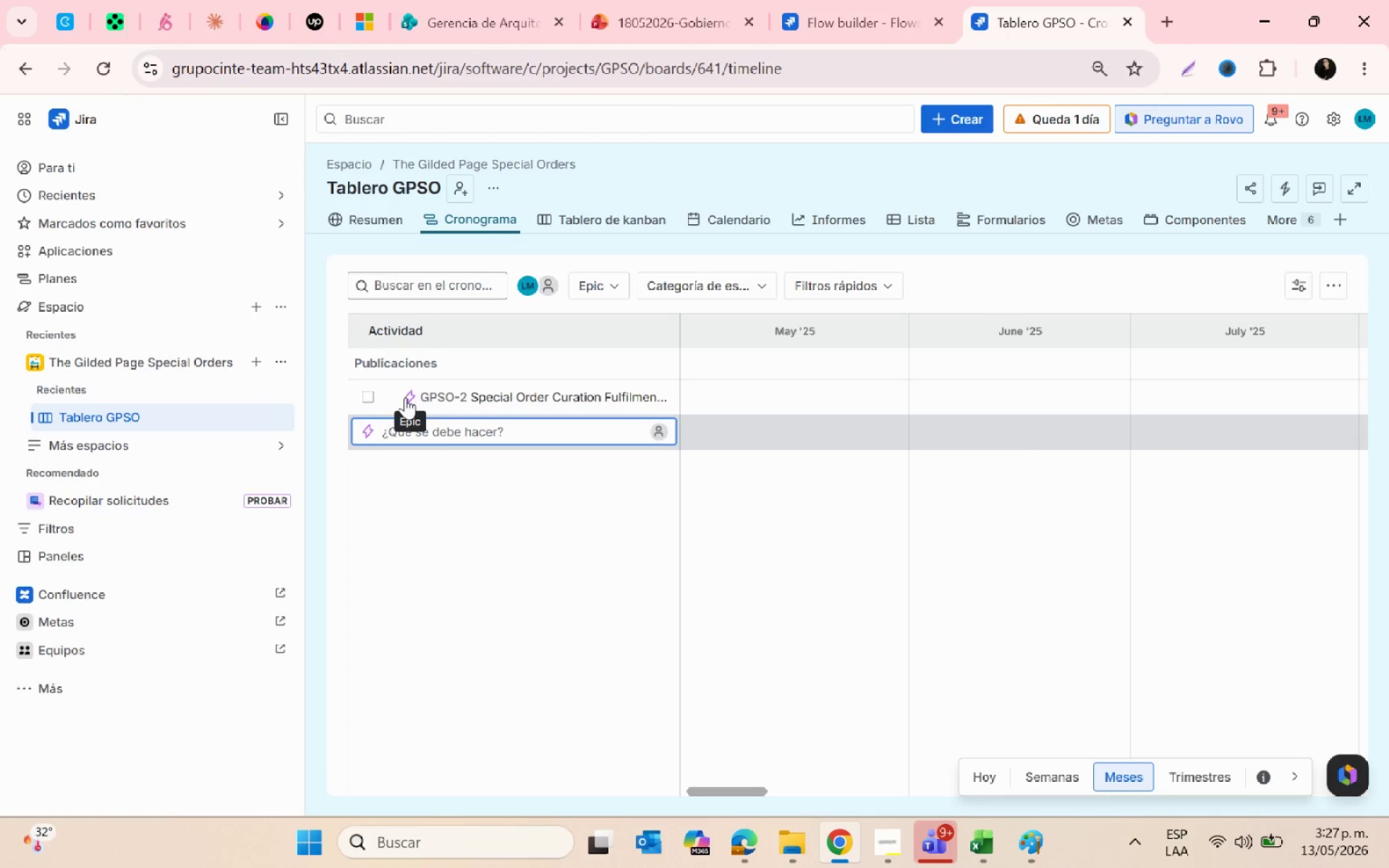 
left_click([483, 398])
 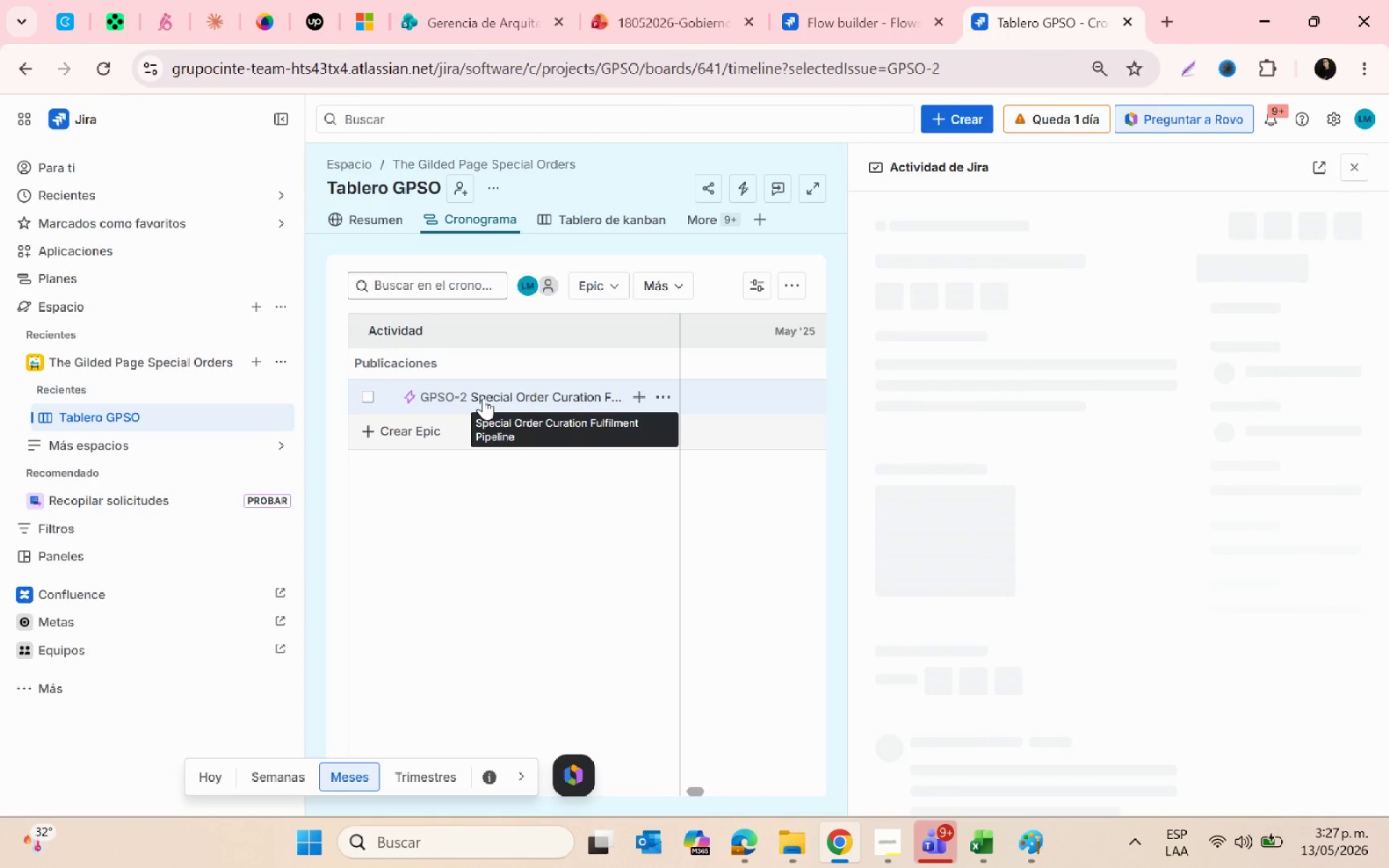 
mouse_move([1010, 414])
 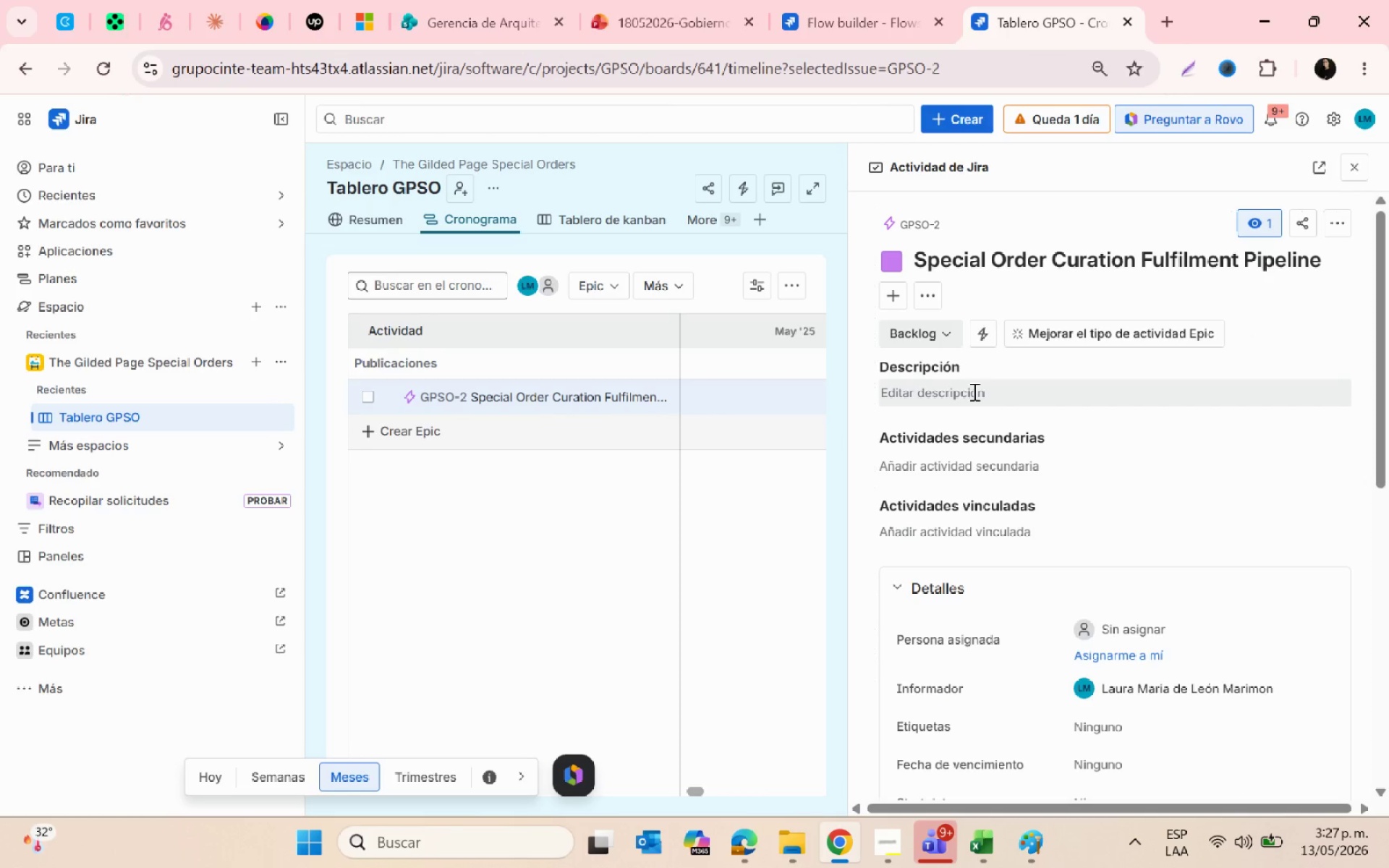 
left_click([978, 393])
 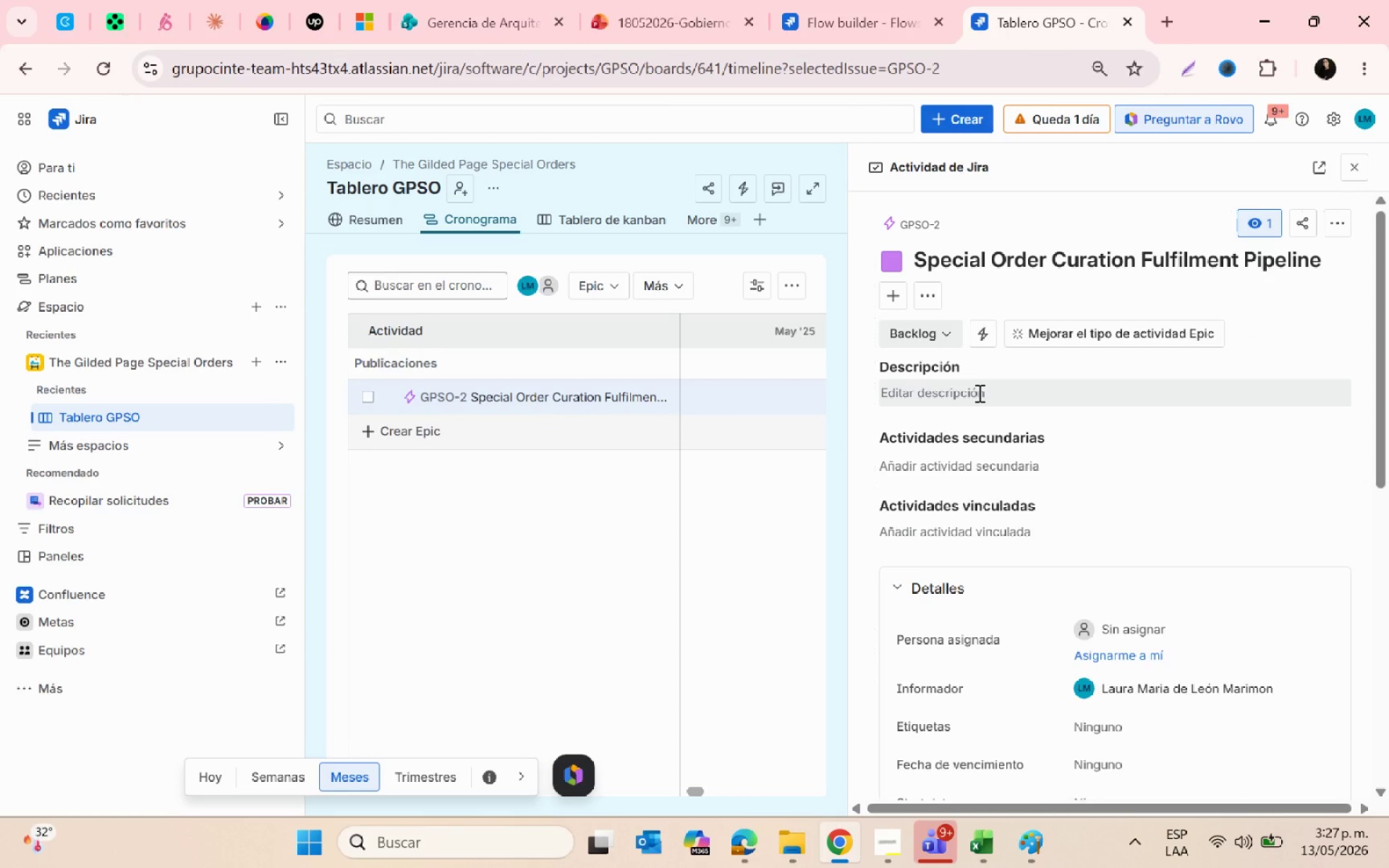 
type(this epic tracks customs gift orders, rare book sourcing )
 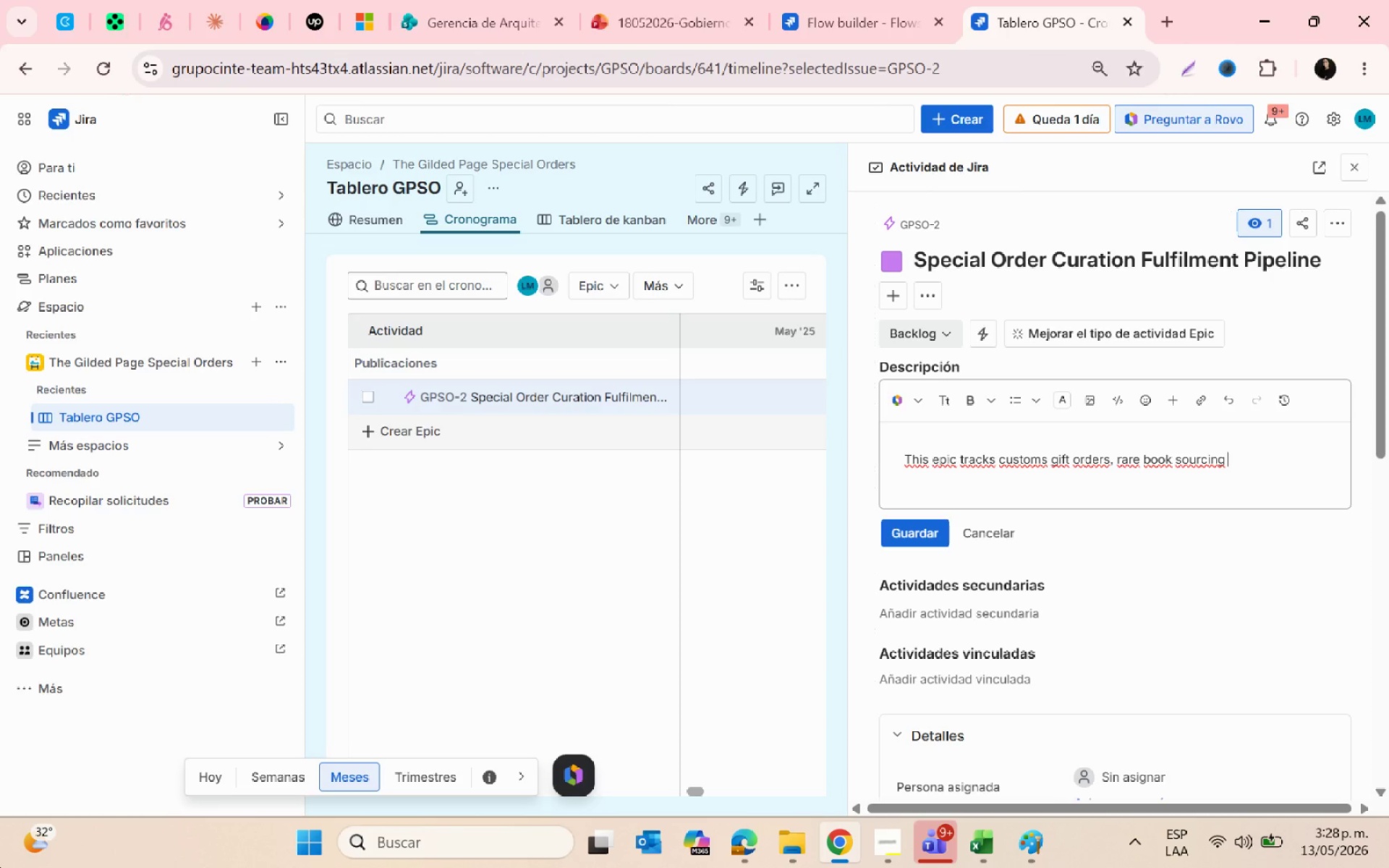 
wait(79.55)
 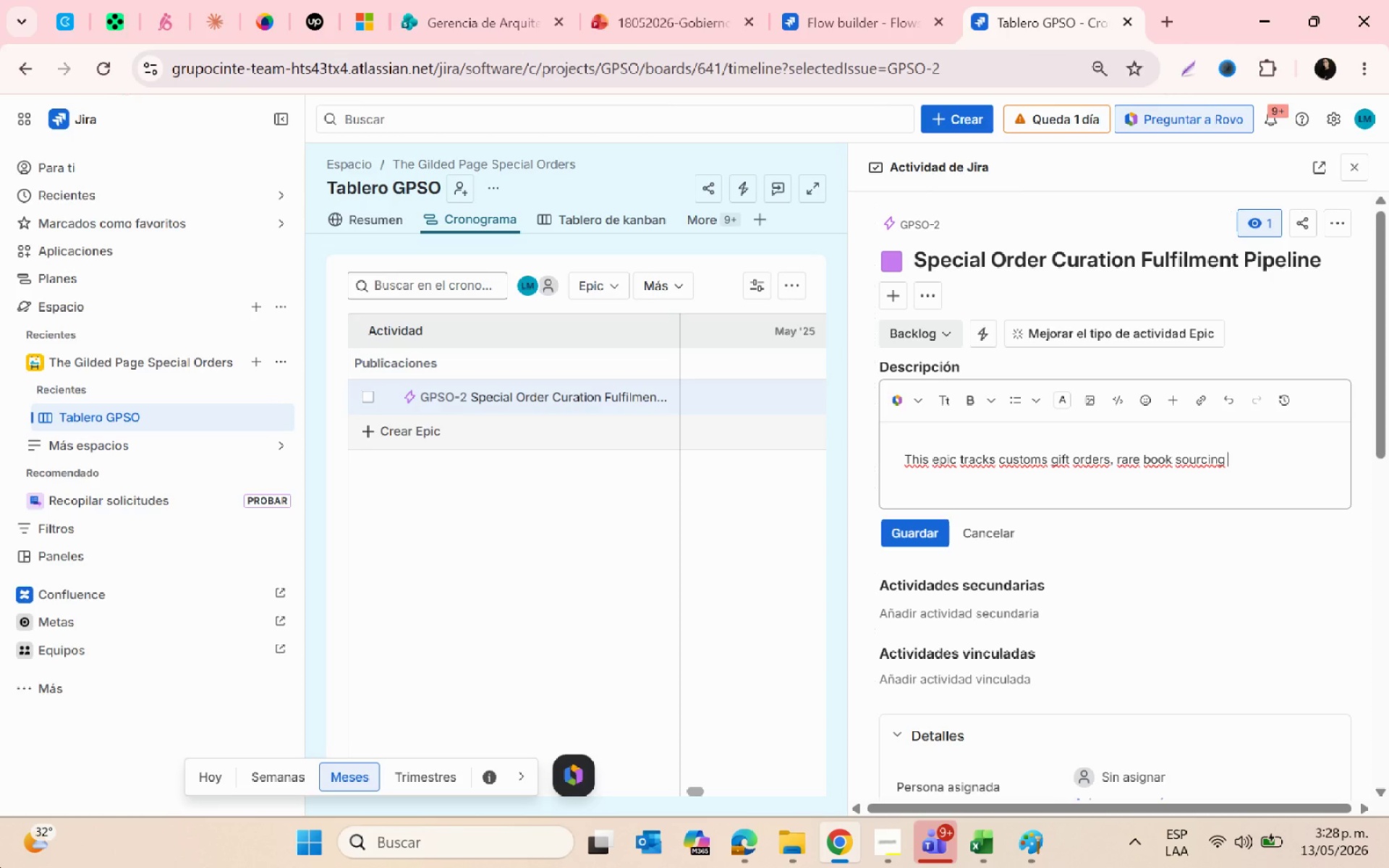 
type(, curated ad)
key(Backspace)
type(ssemblies , and pickup coordination for VIP customers ar the)
key(Backspace)
key(Backspace)
key(Backspace)
key(Backspace)
key(Backspace)
type(t )
 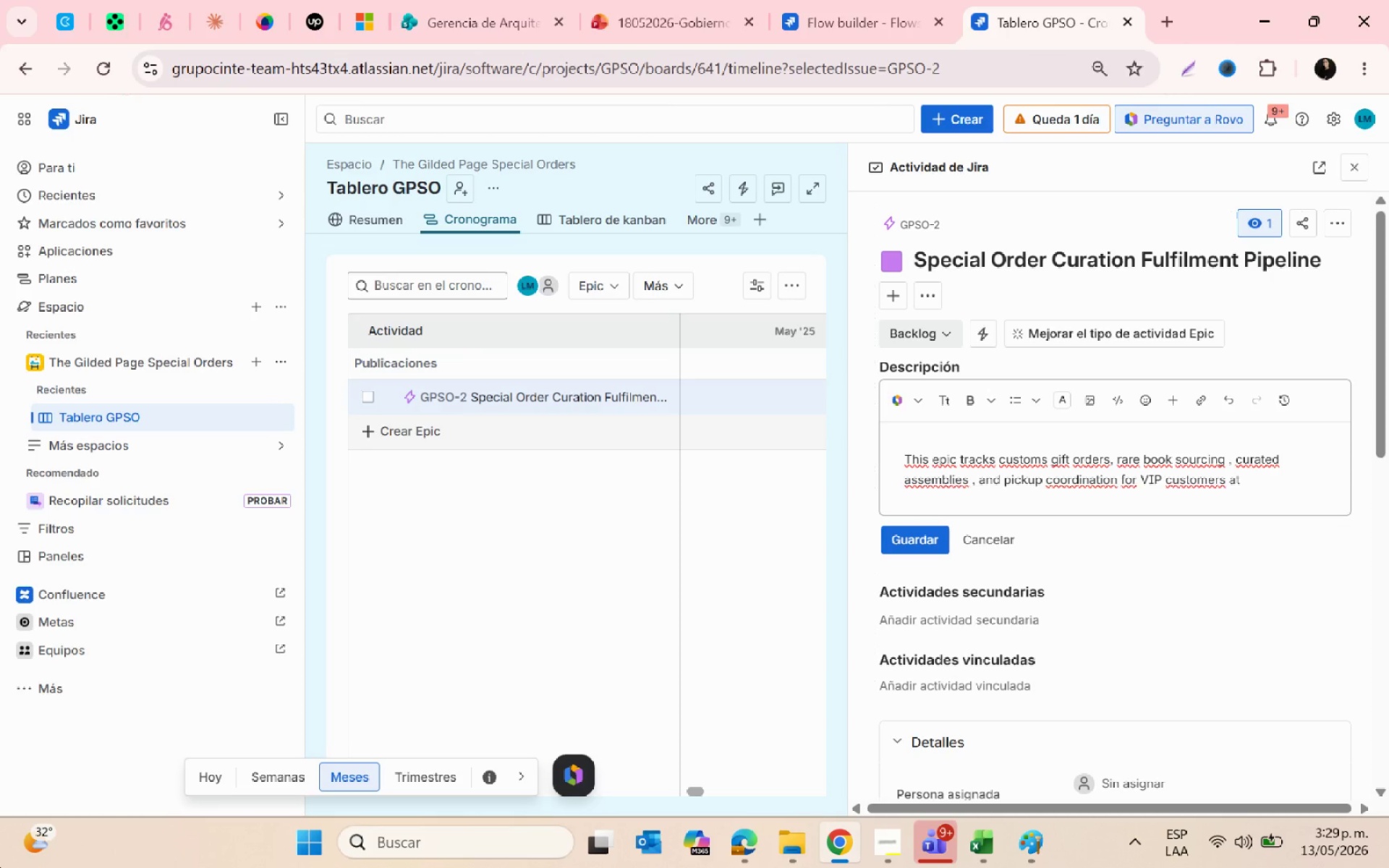 
wait(6.41)
 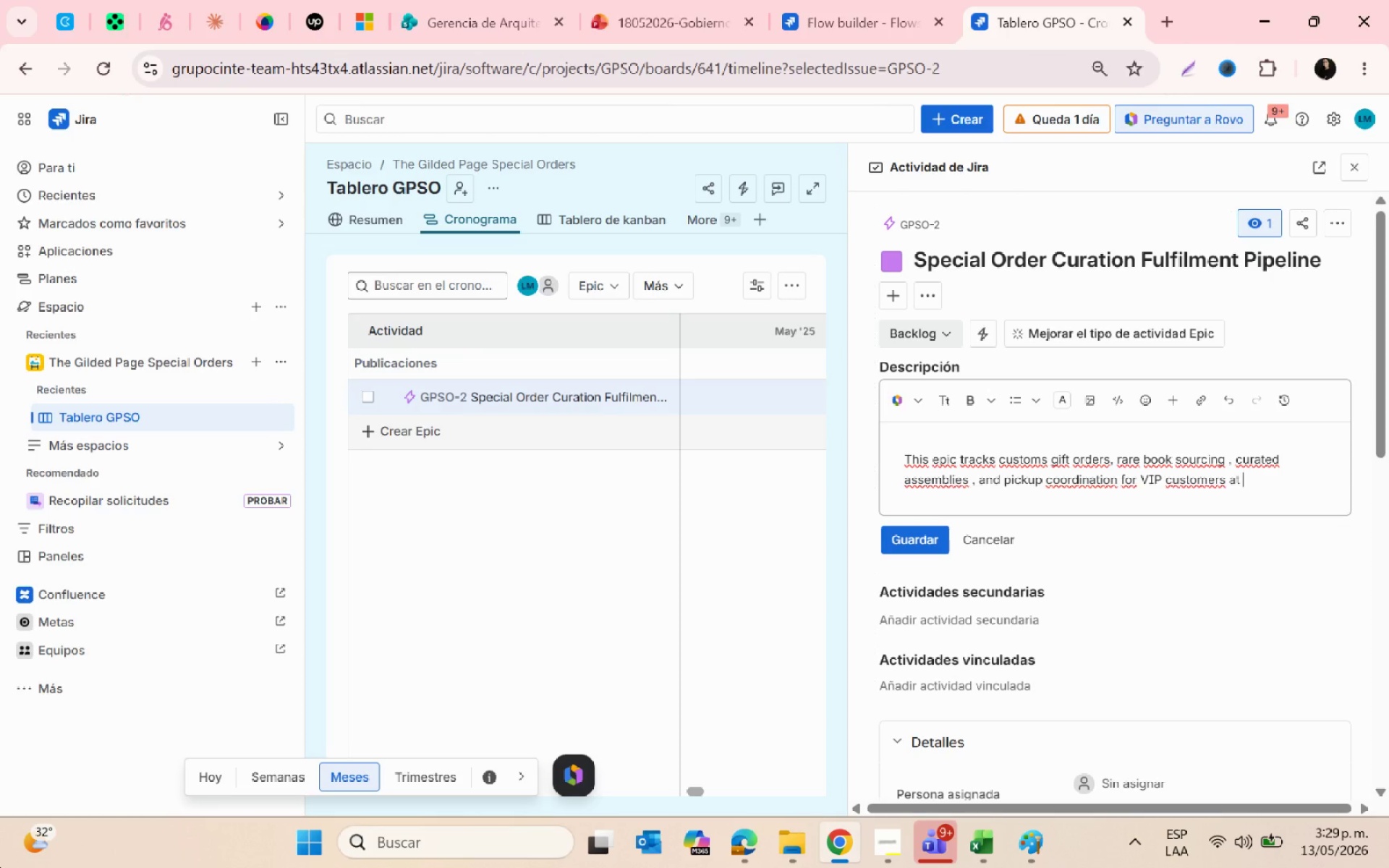 
type(The Gildes)
key(Backspace)
type(d)
 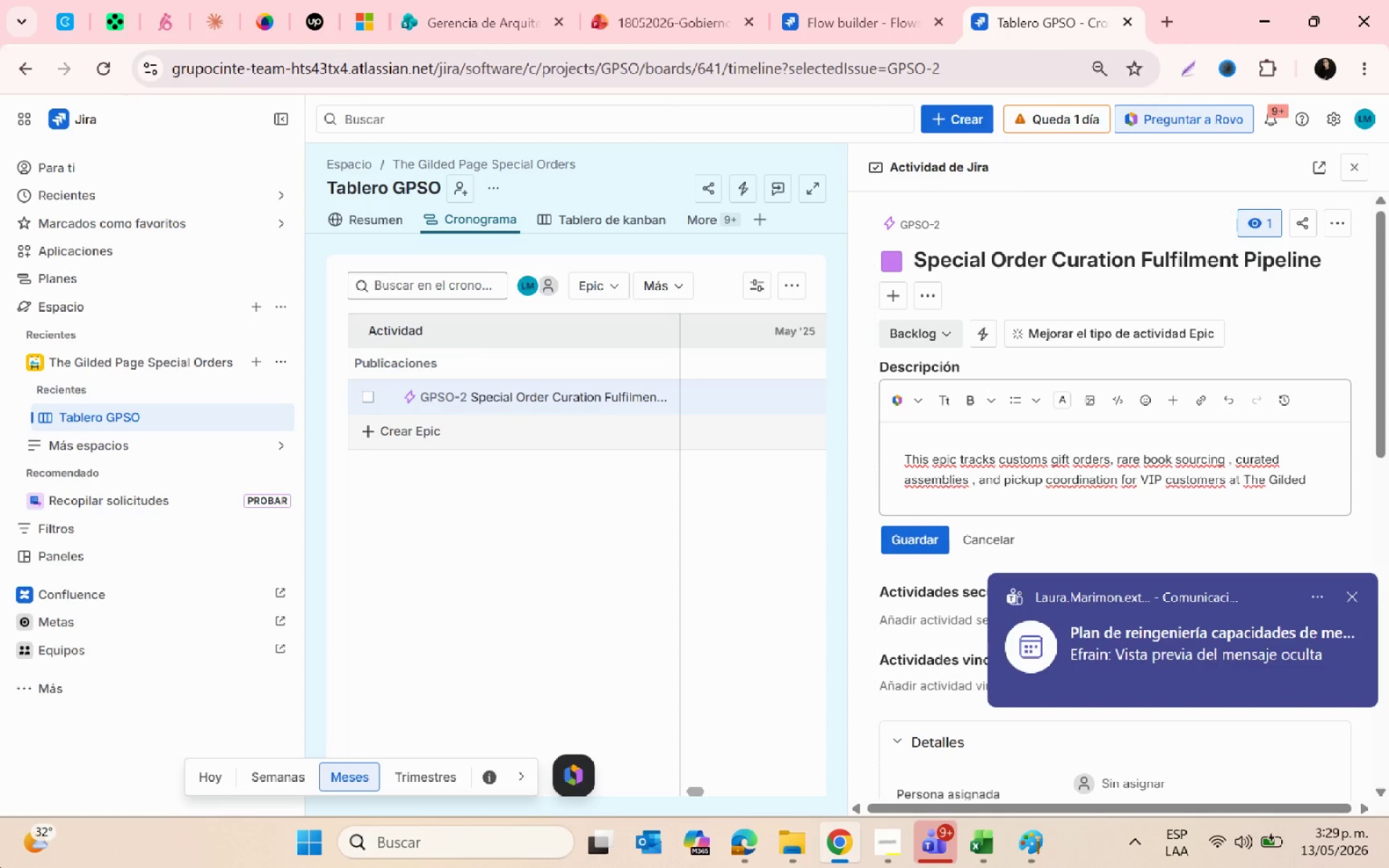 
left_click([1348, 595])
 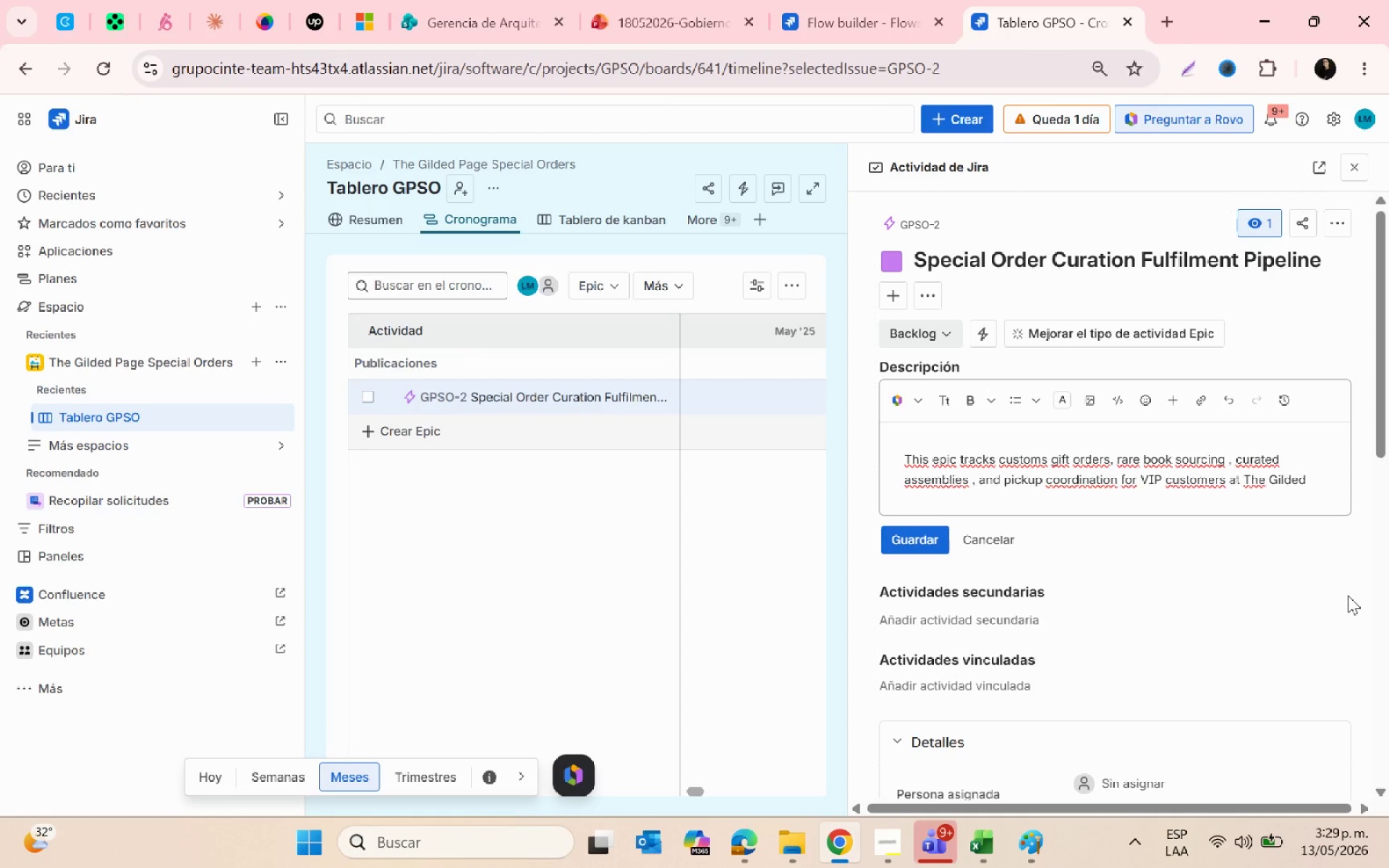 
type( Page )
 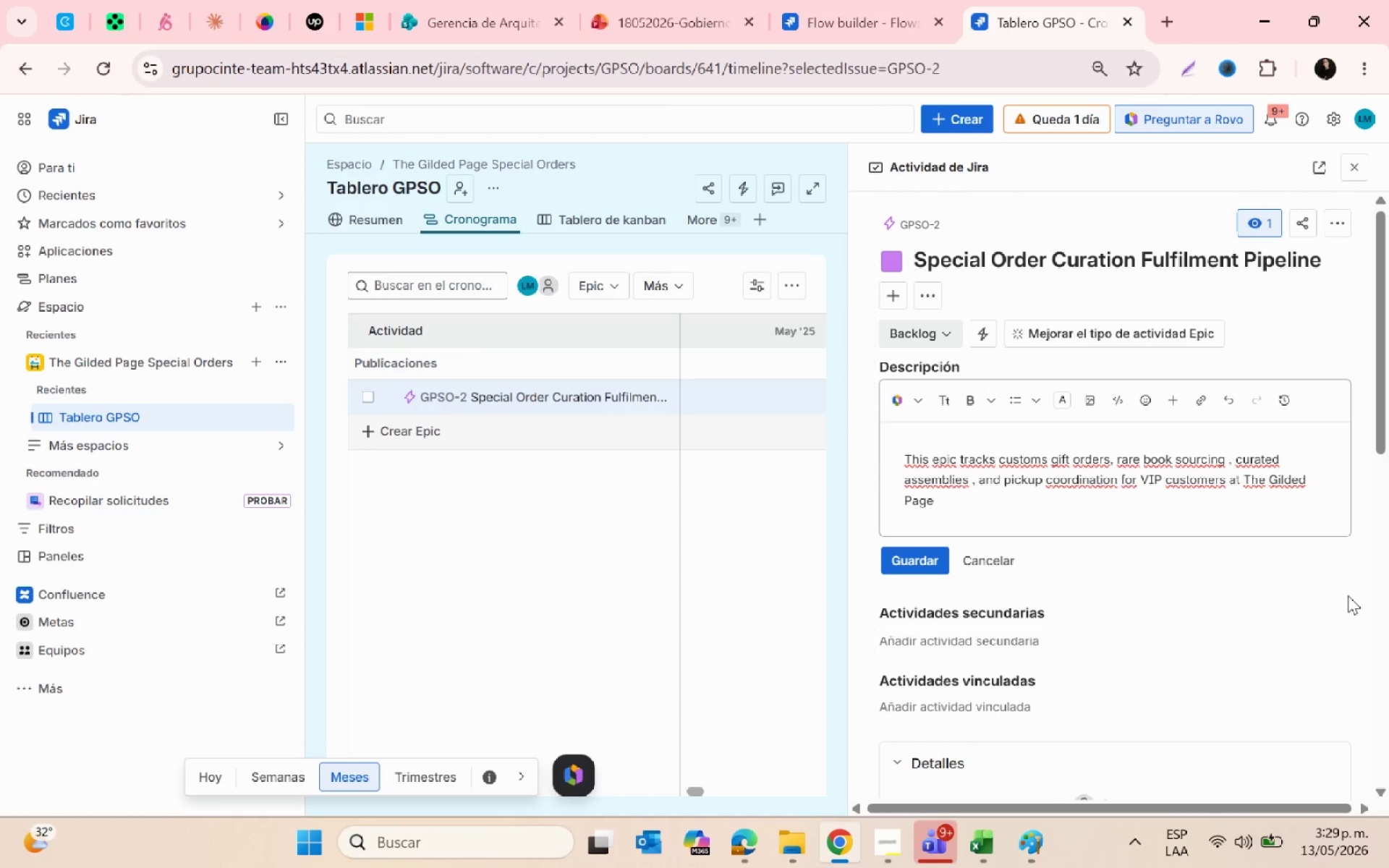 
key(Alt+Control+AltRight)
 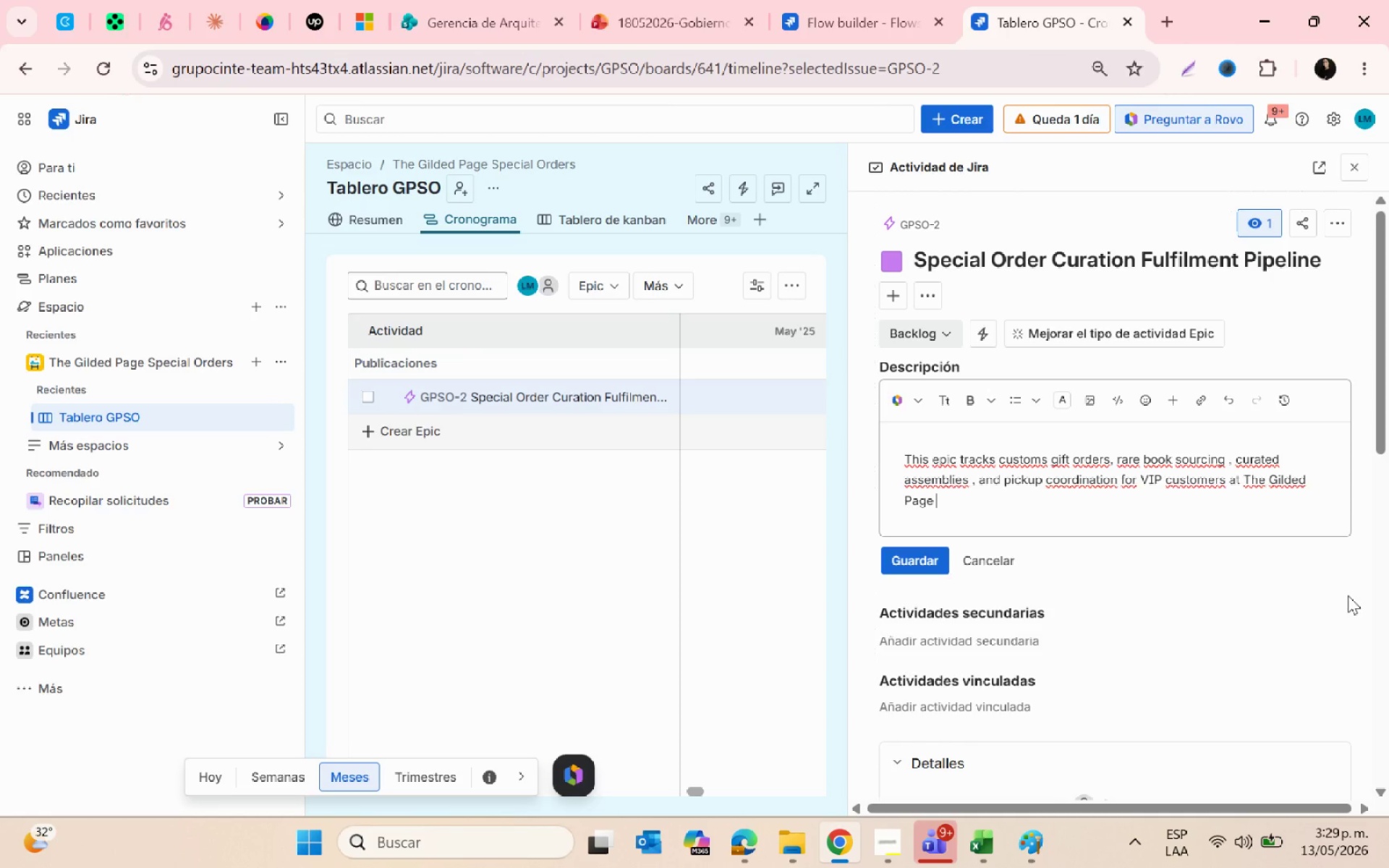 
key(Control+ControlLeft)
 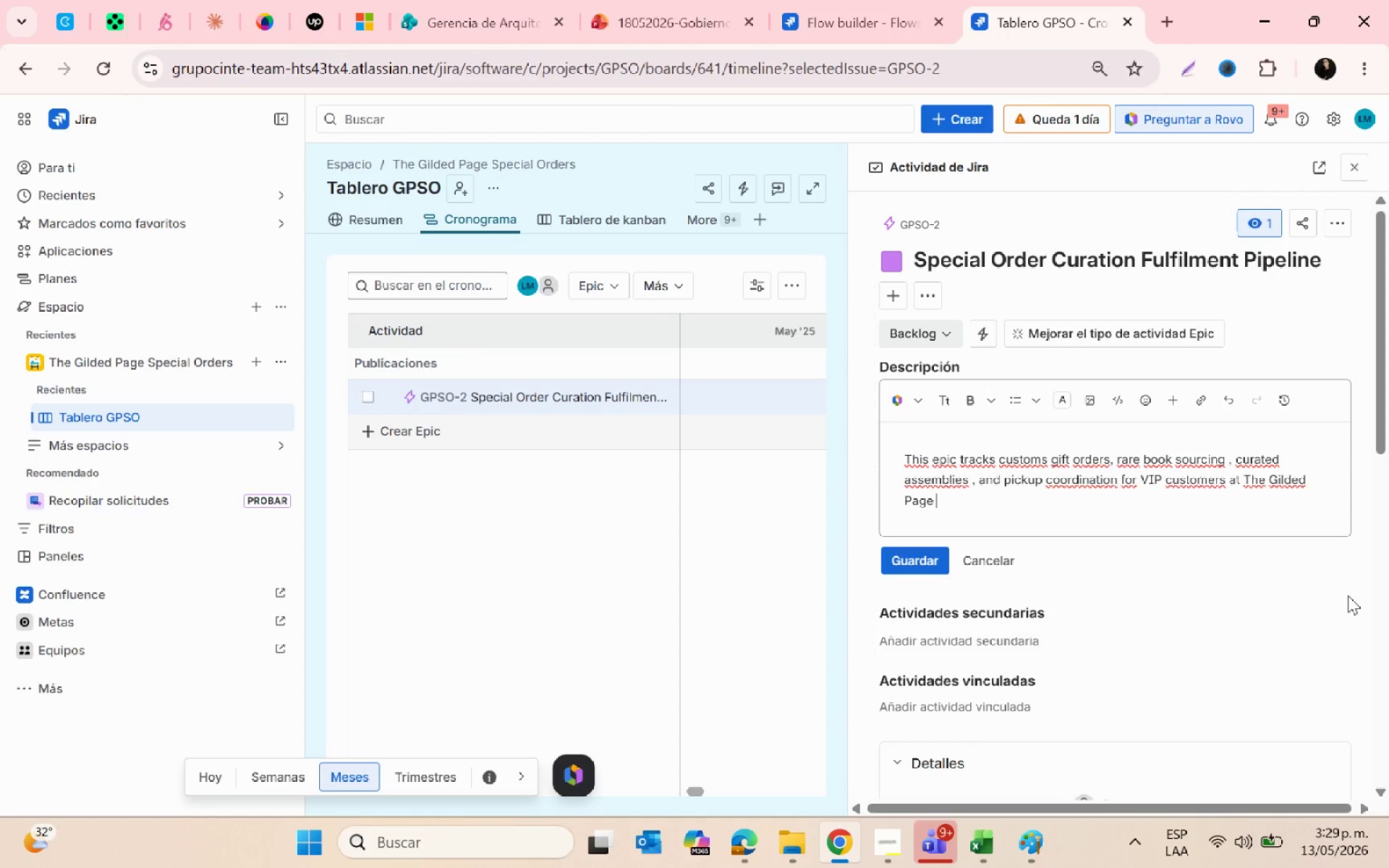 
key(Alt+Control+4)
 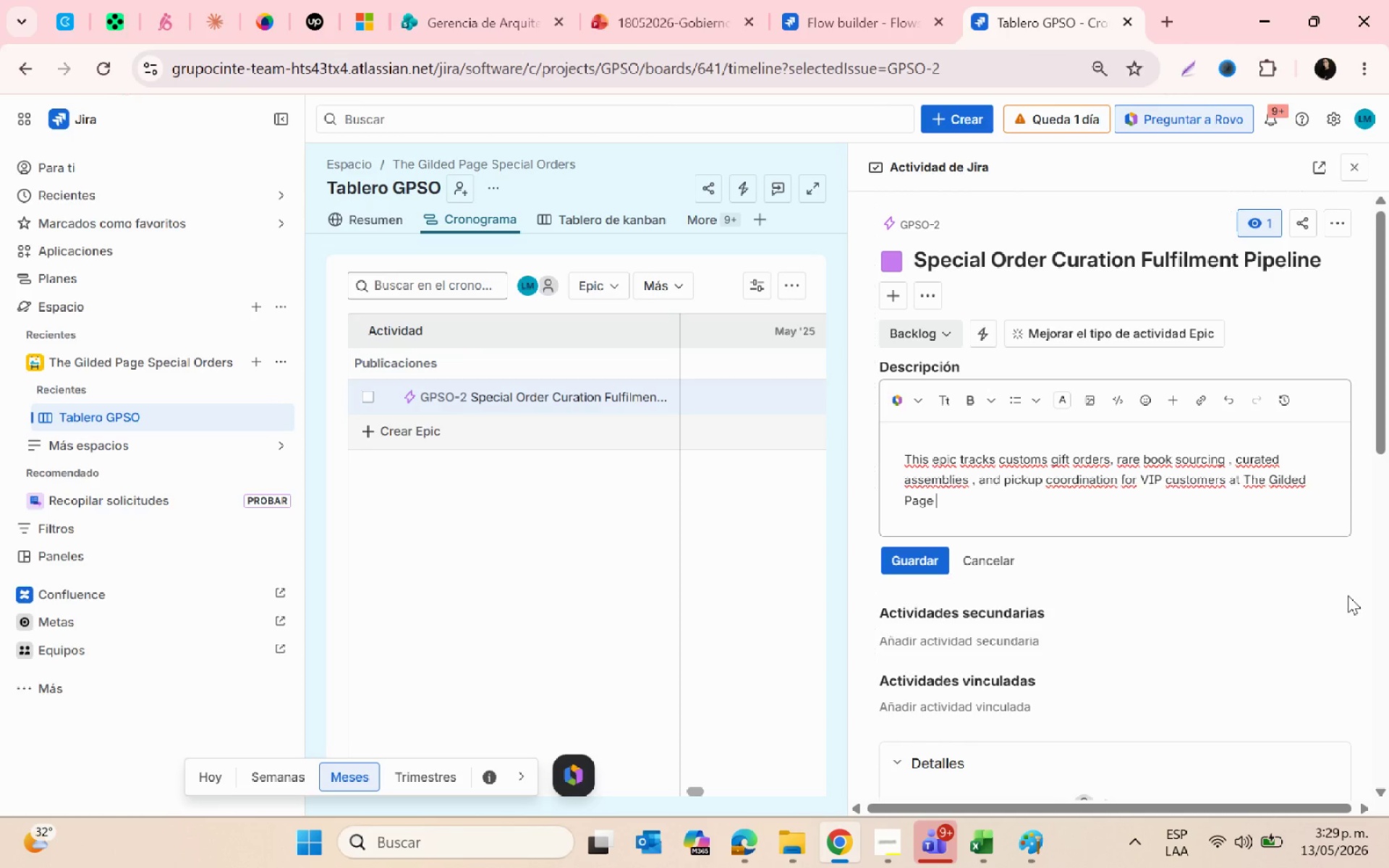 
key(Meta+Shift+F23)
 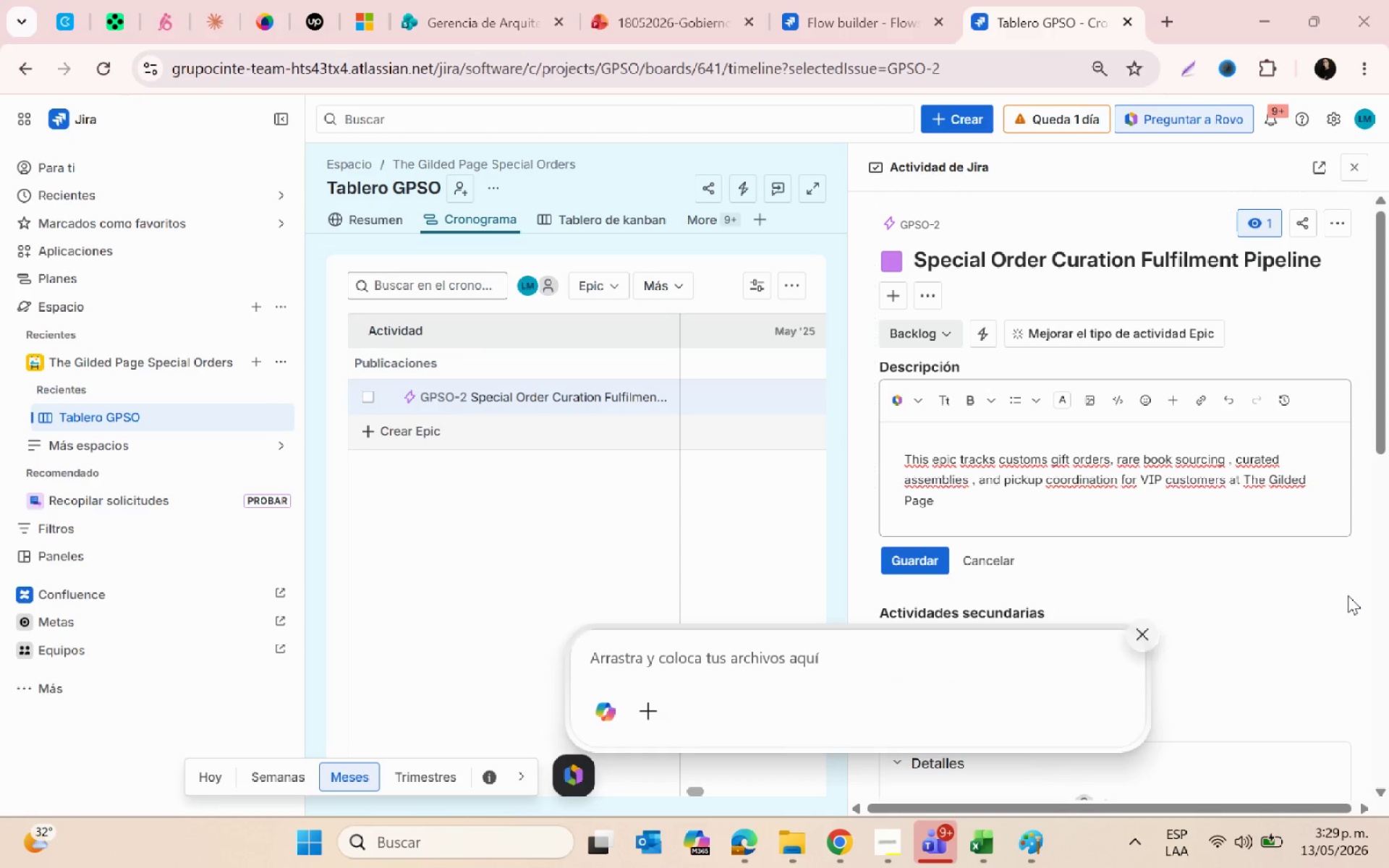 
key(Meta+Shift+ShiftLeft)
 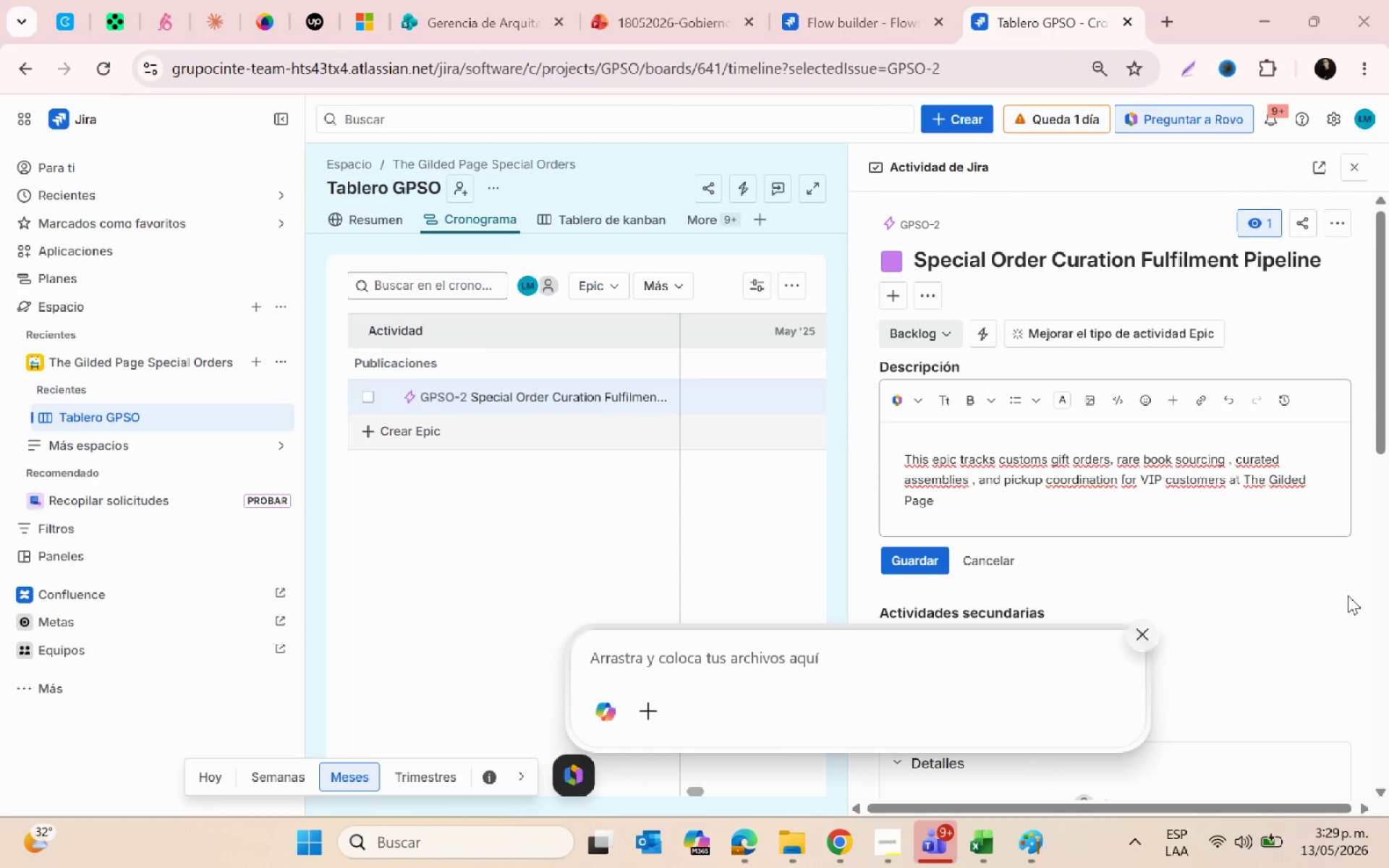 
key(Meta+MetaLeft)
 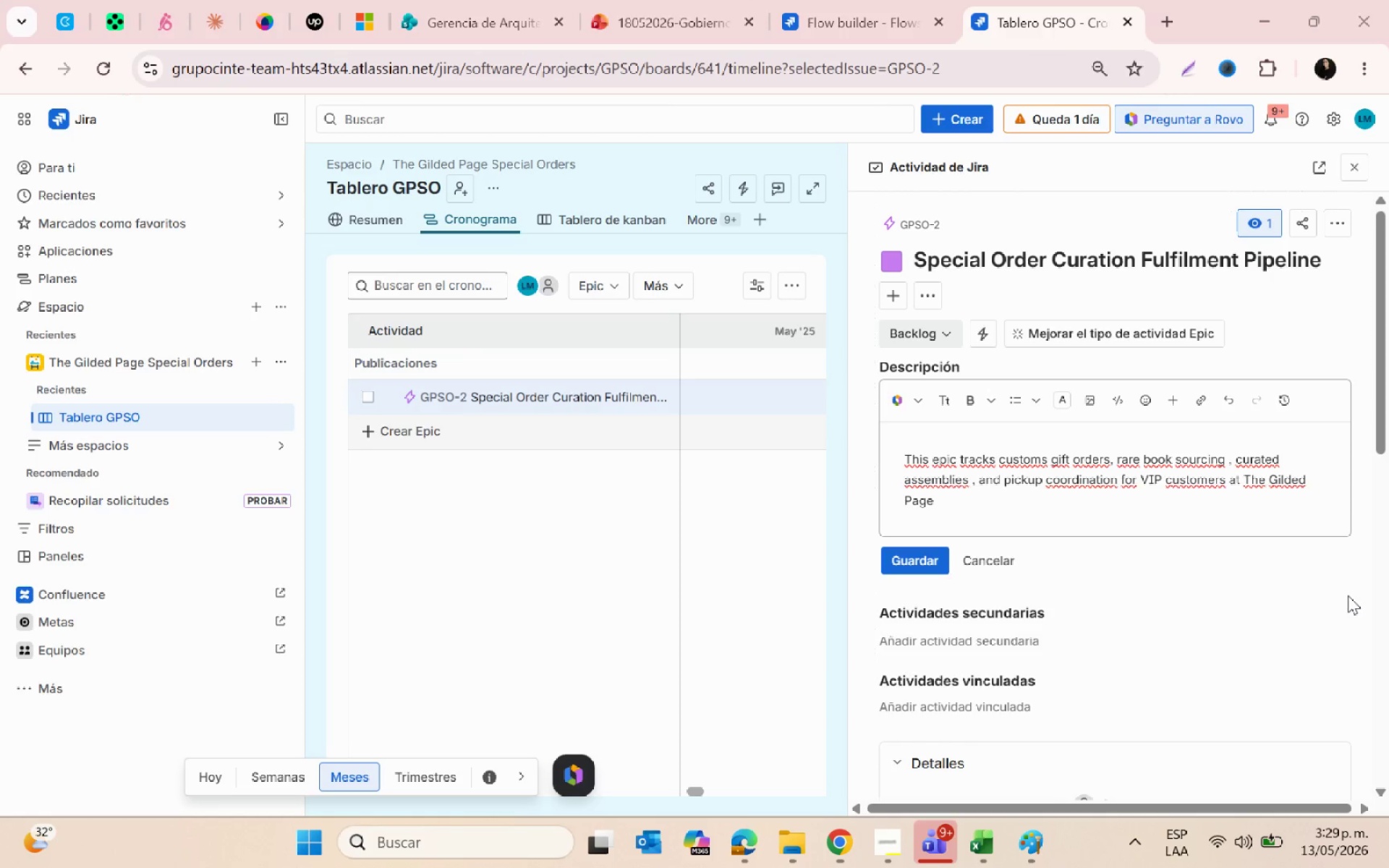 
key(Meta+Shift+4)
 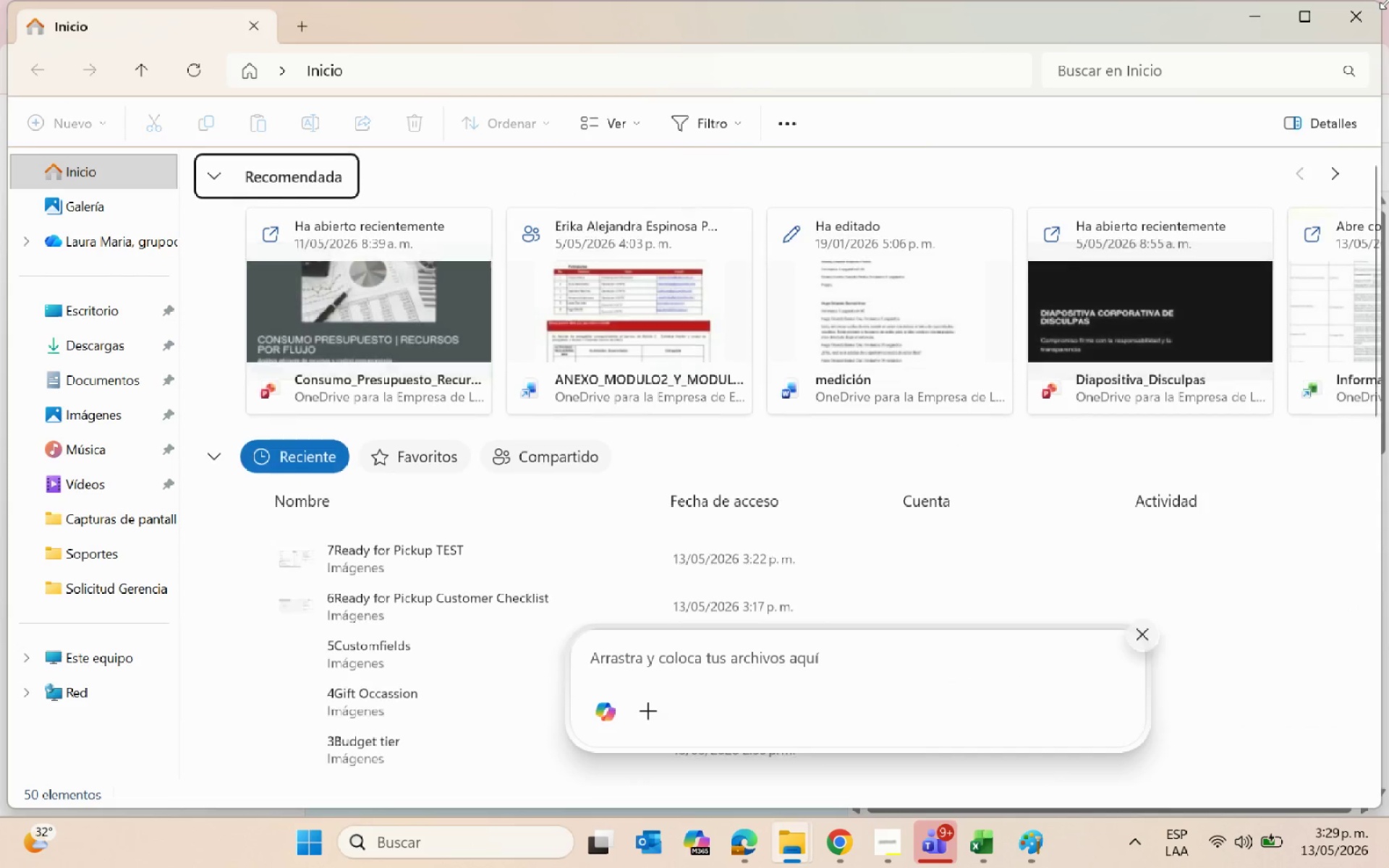 
left_click([1356, 17])
 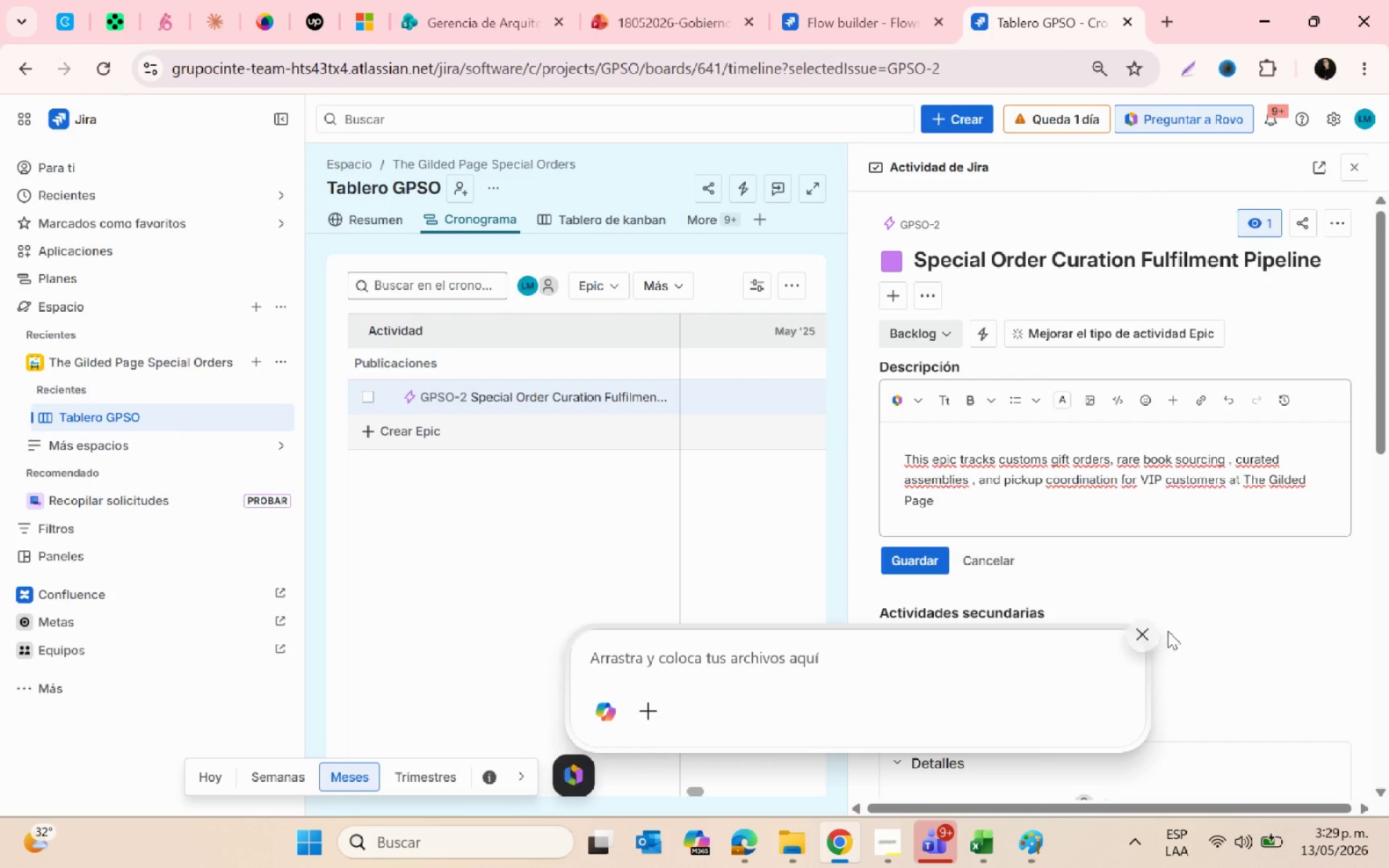 
left_click([1141, 637])
 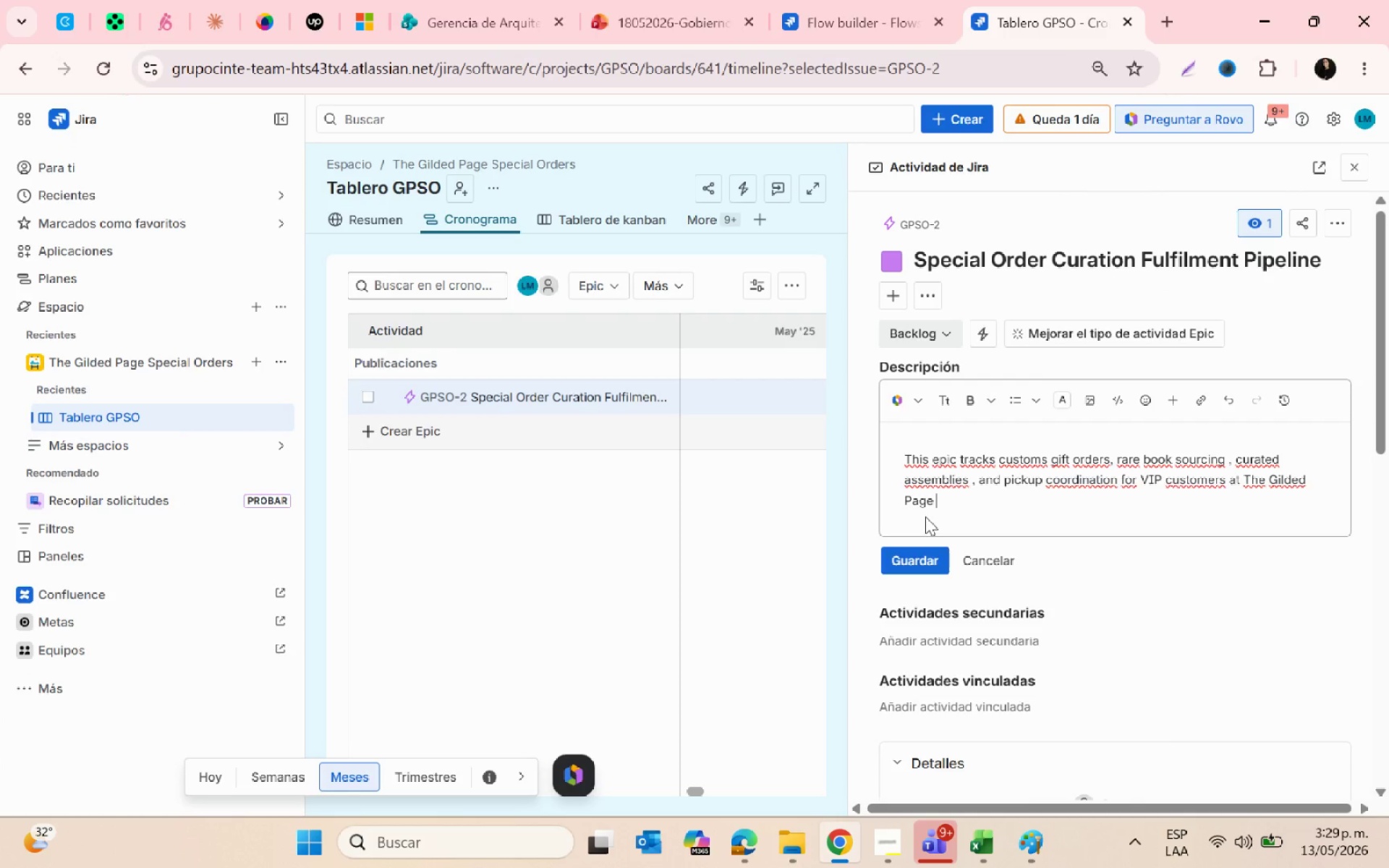 
type(4)
key(Backspace)
type(6)
key(Backspace)
type(%)
key(Backspace)
type(^ Parcel.)
 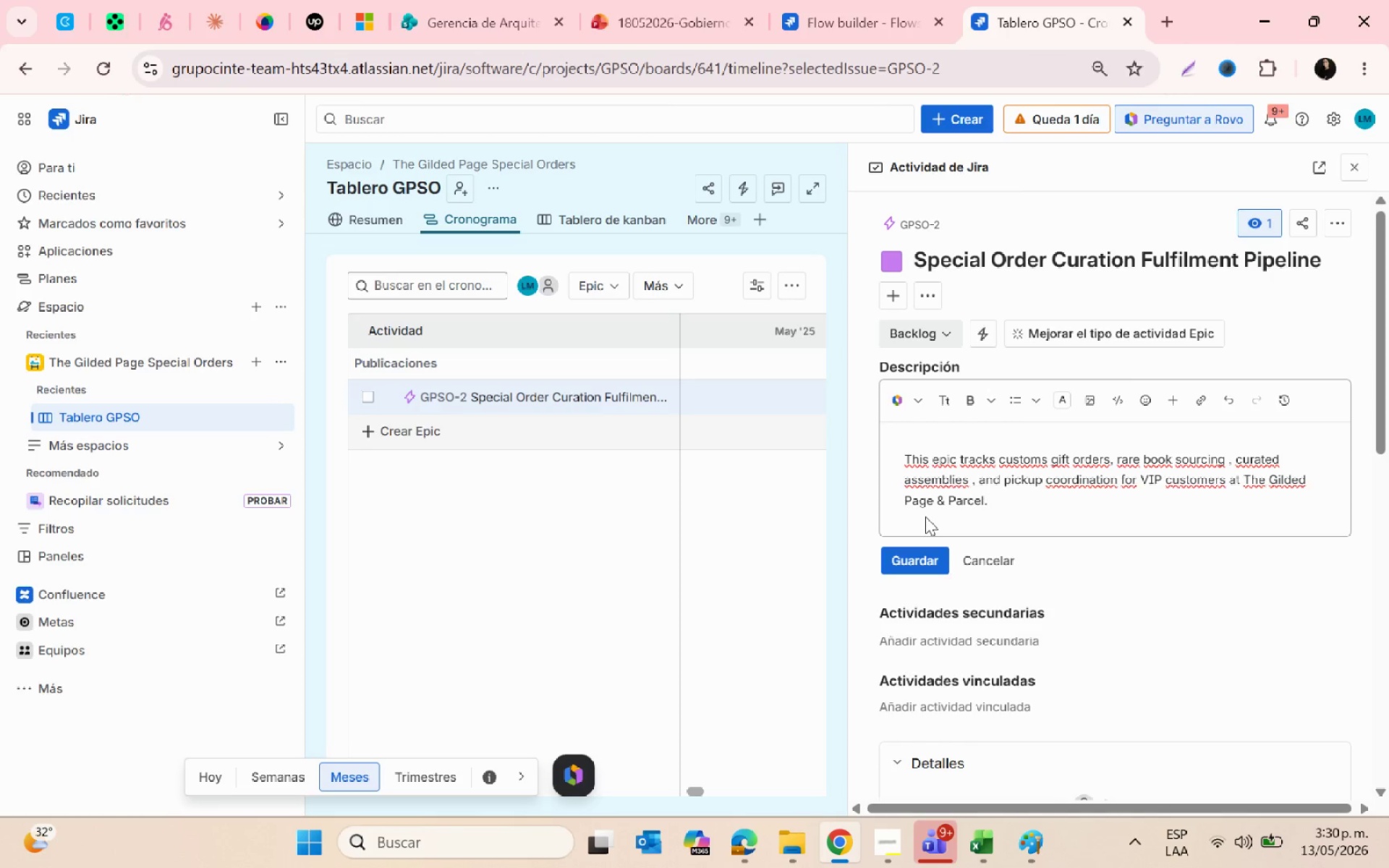 
left_click([916, 564])
 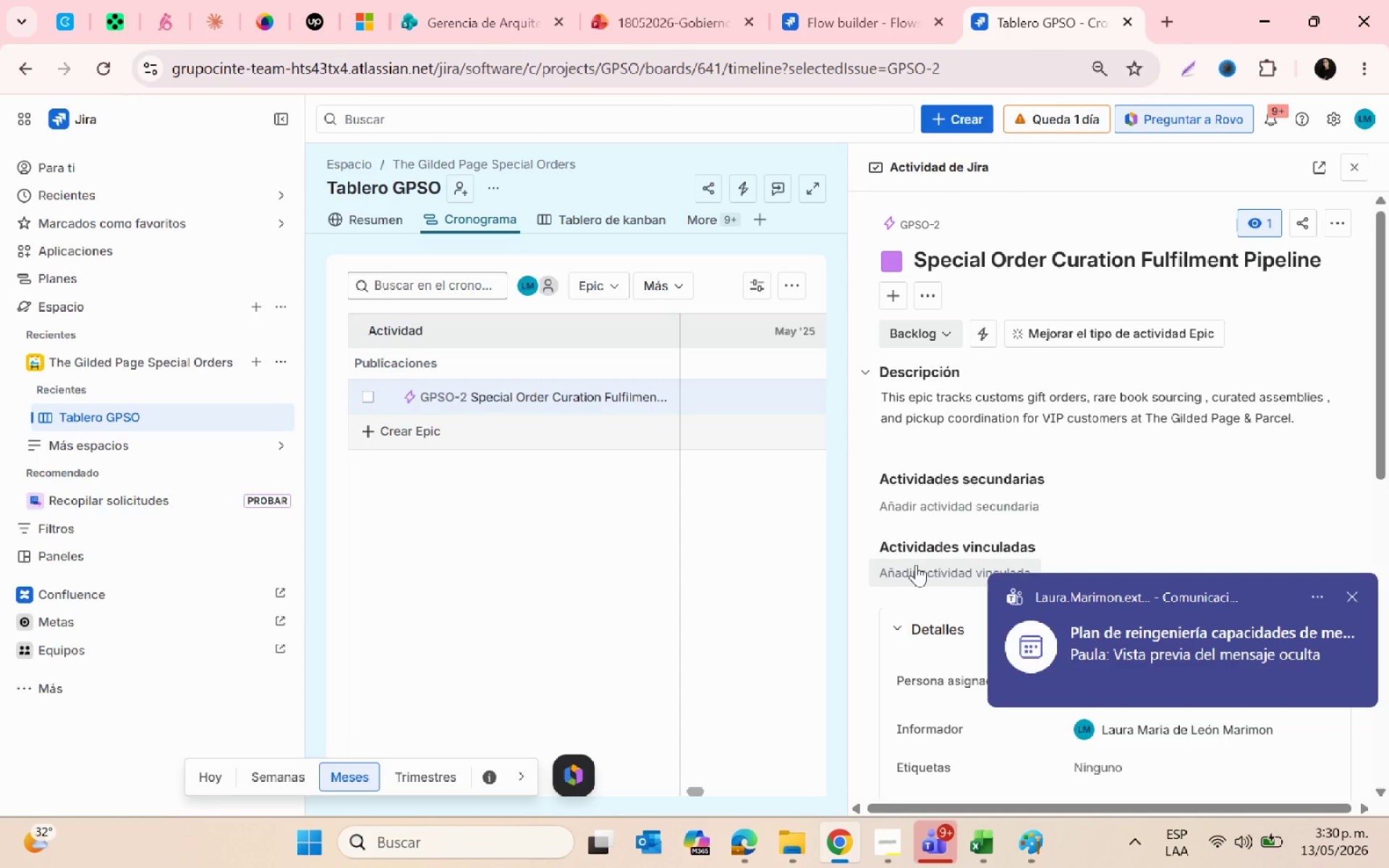 
wait(52.0)
 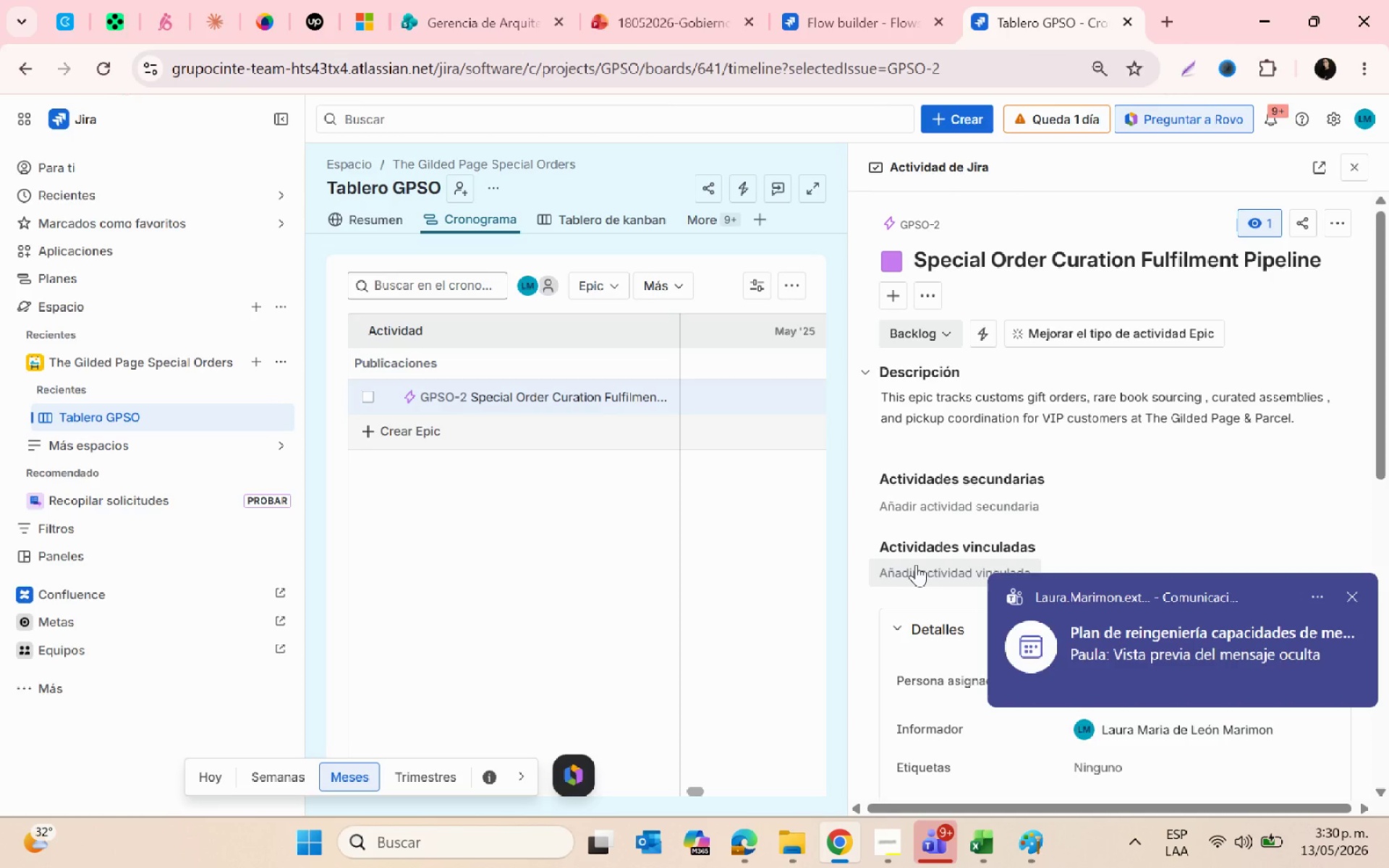 
left_click([1356, 172])
 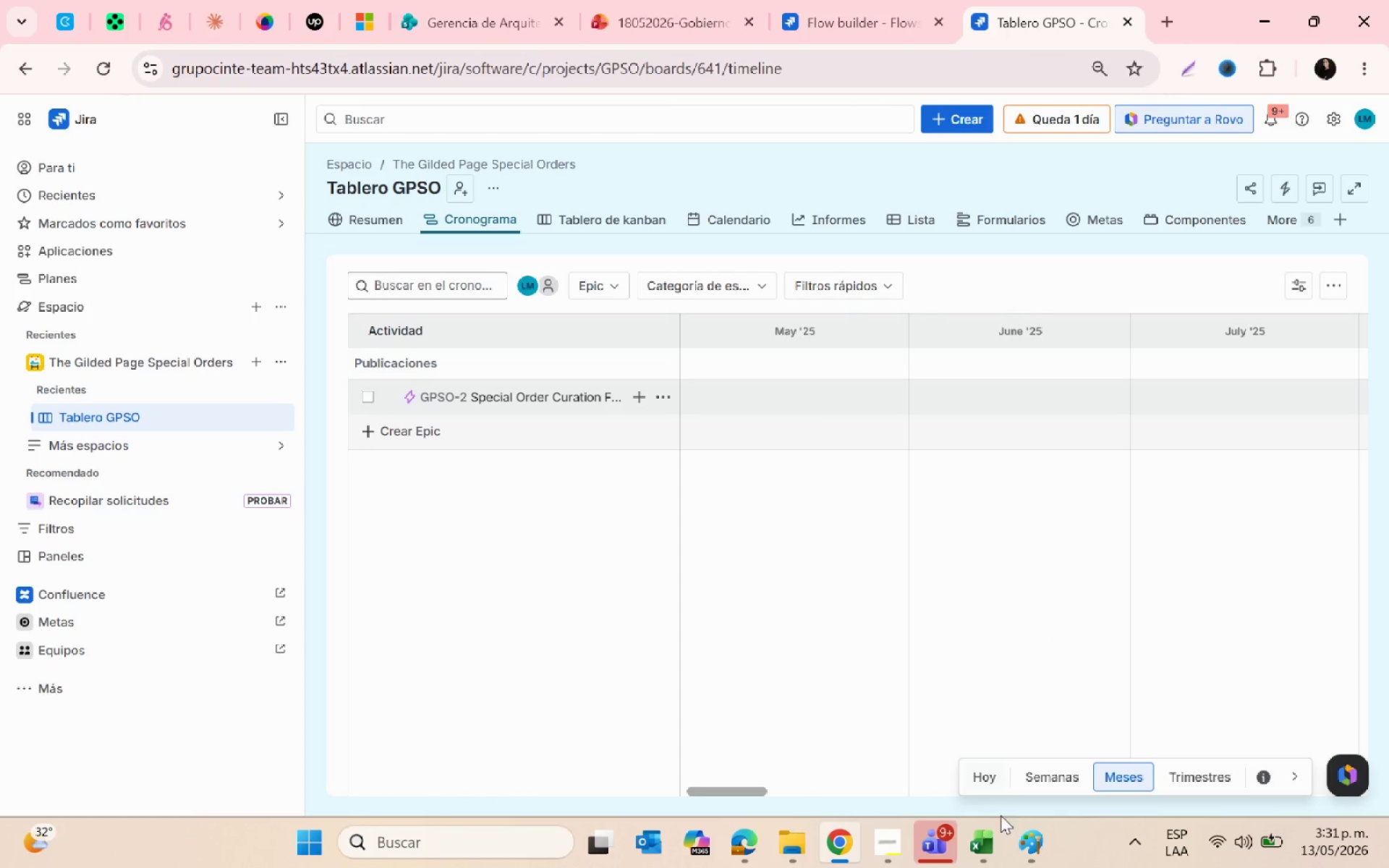 
left_click([1000, 847])
 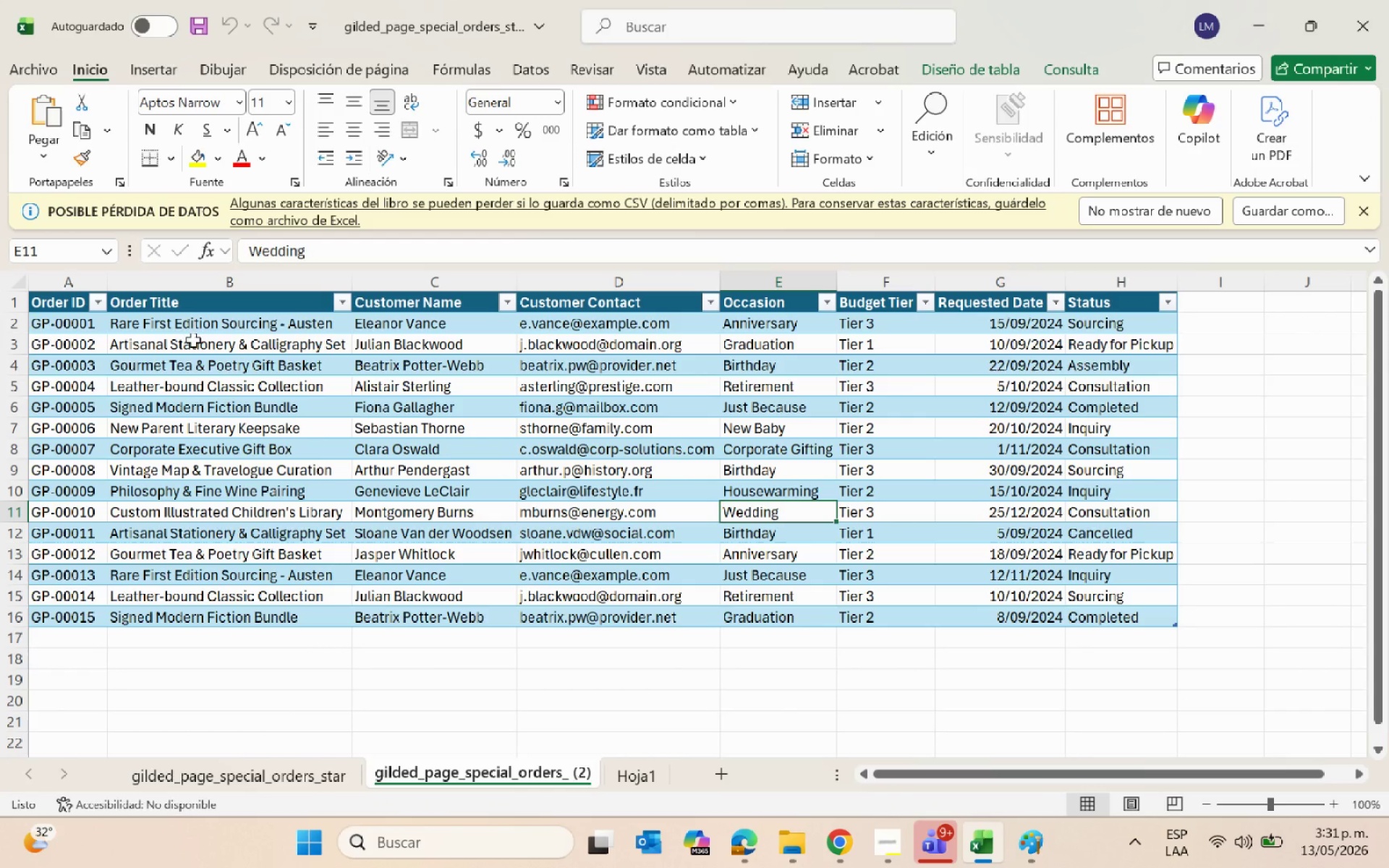 
left_click([187, 332])
 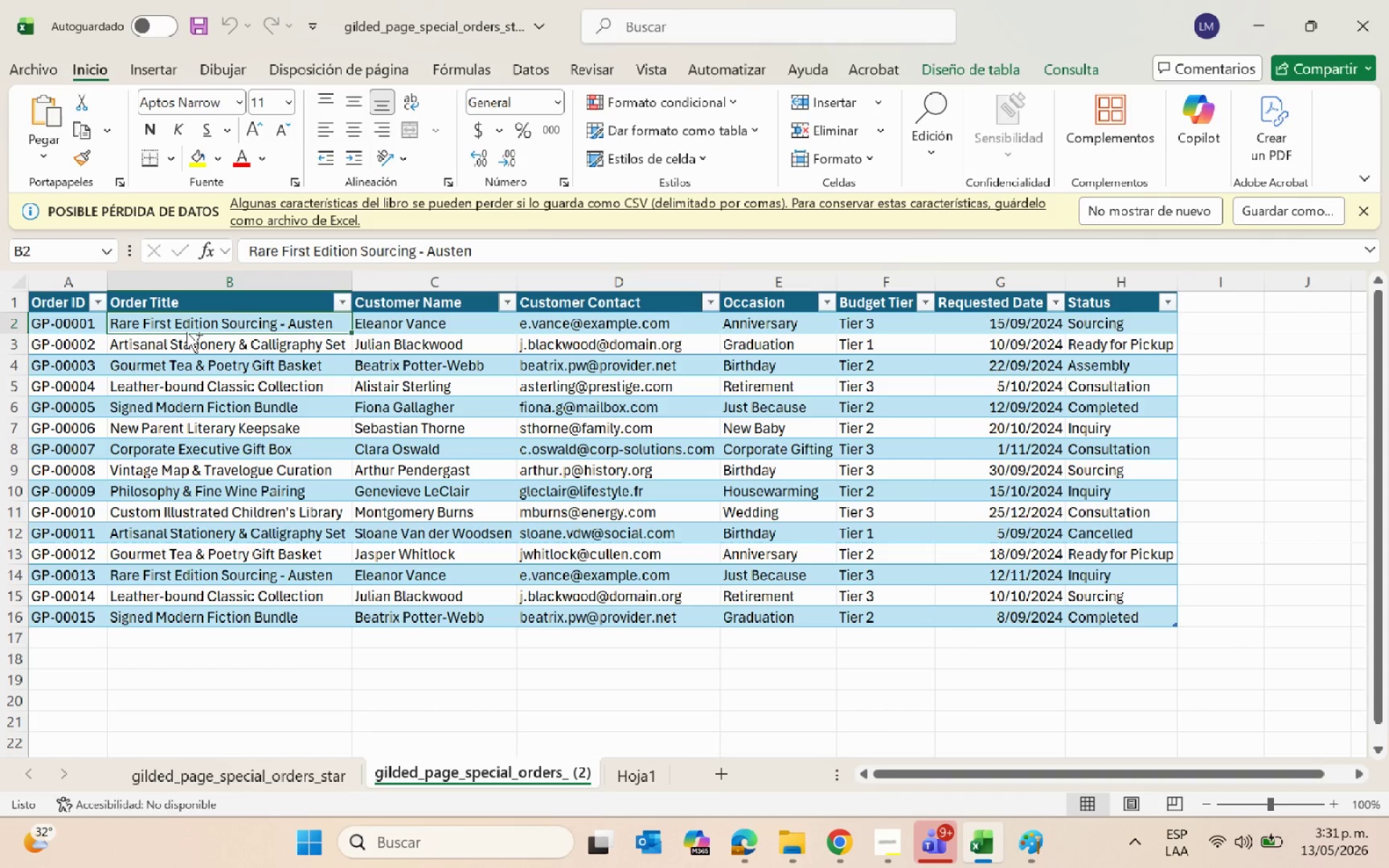 
key(Control+C)
 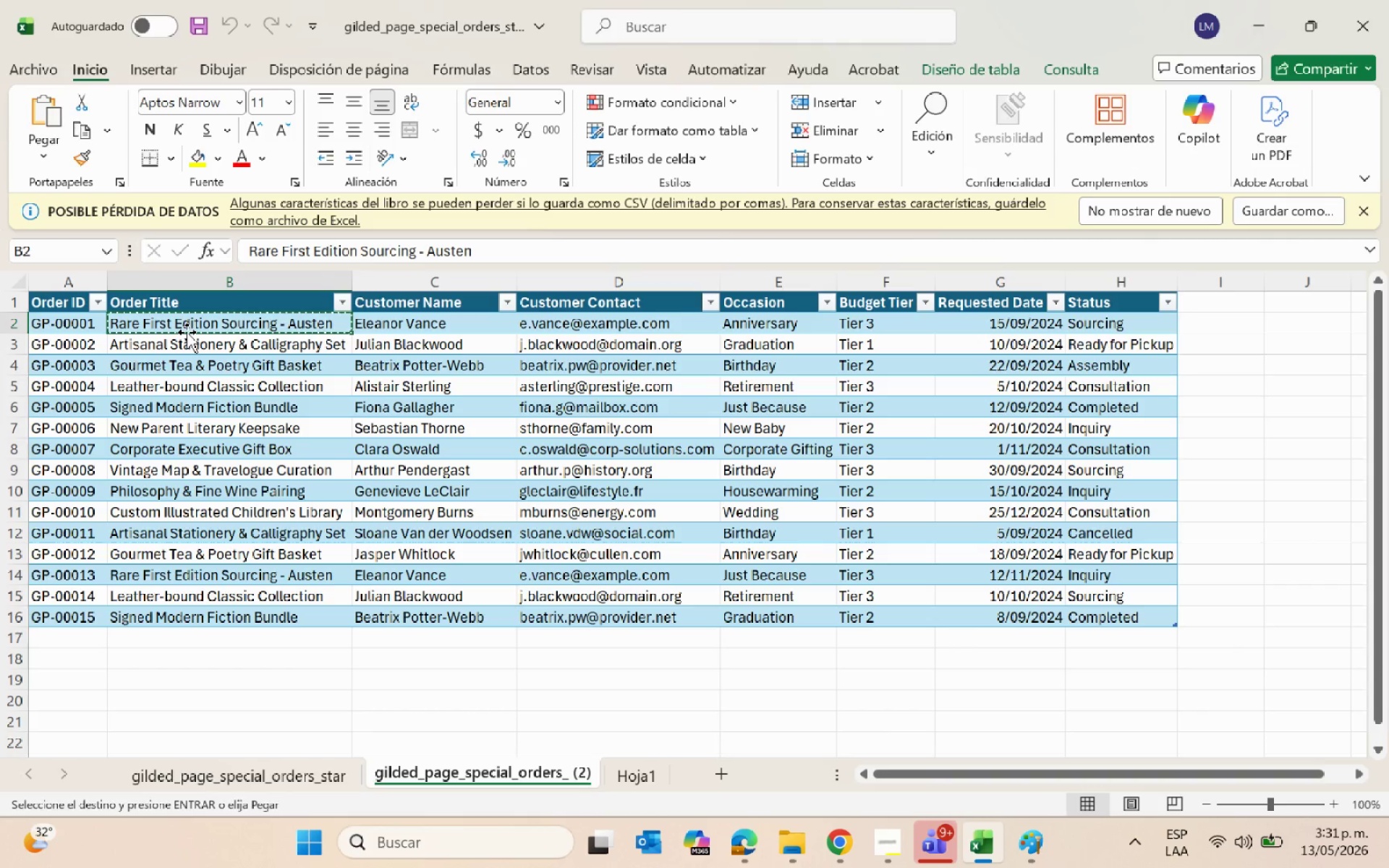 
key(Alt+AltLeft)
 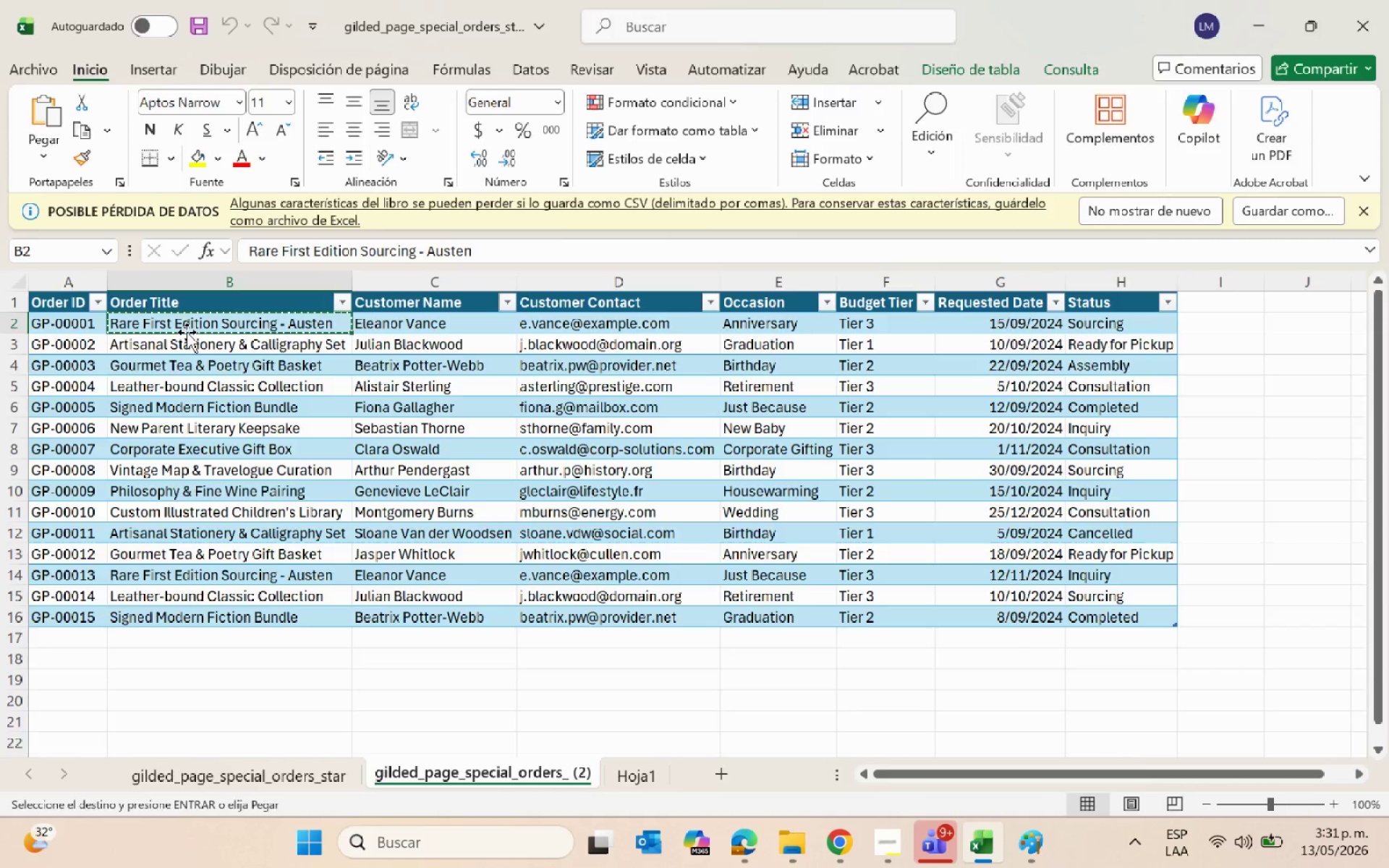 
key(Alt+Tab)
 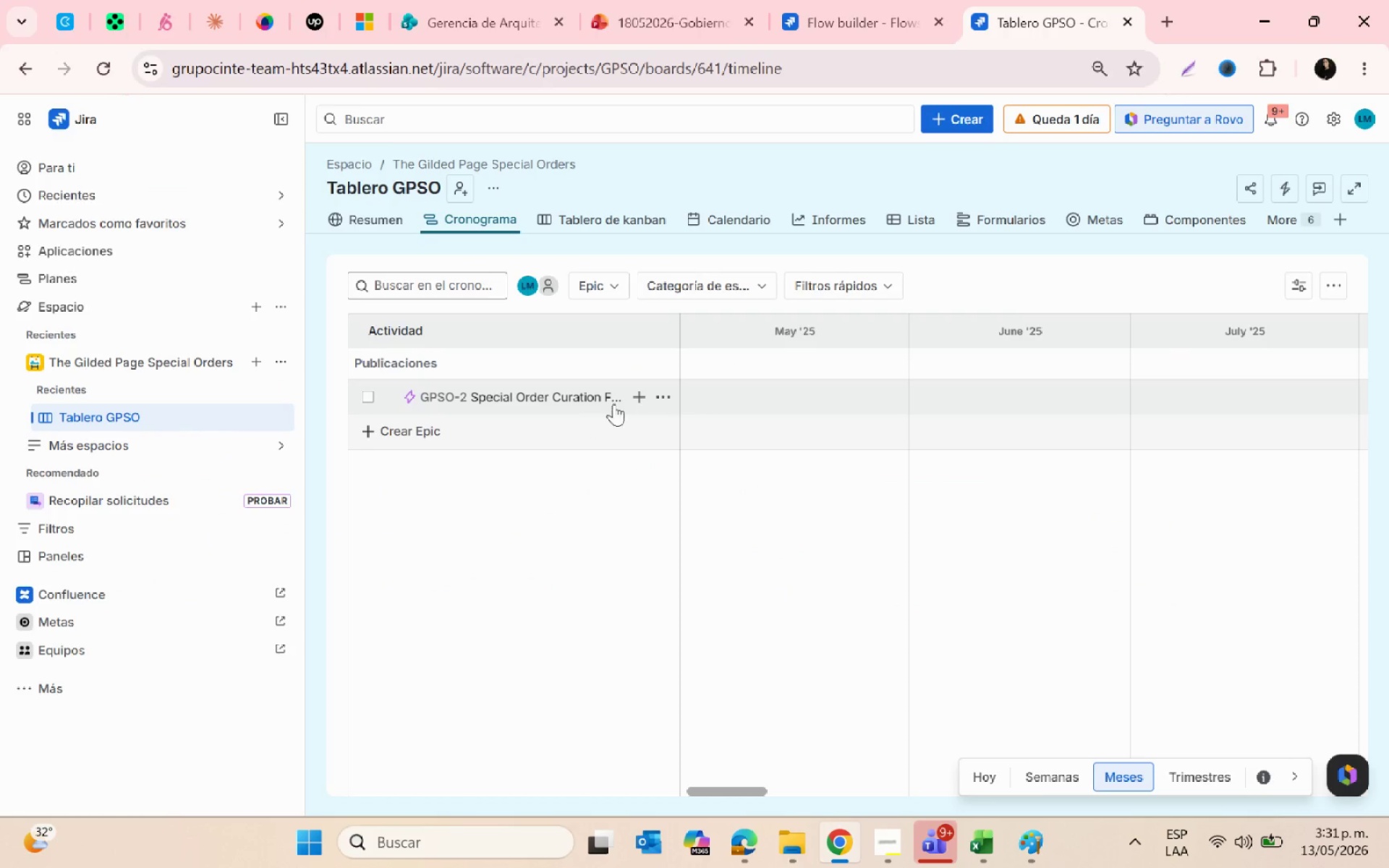 
left_click([655, 394])
 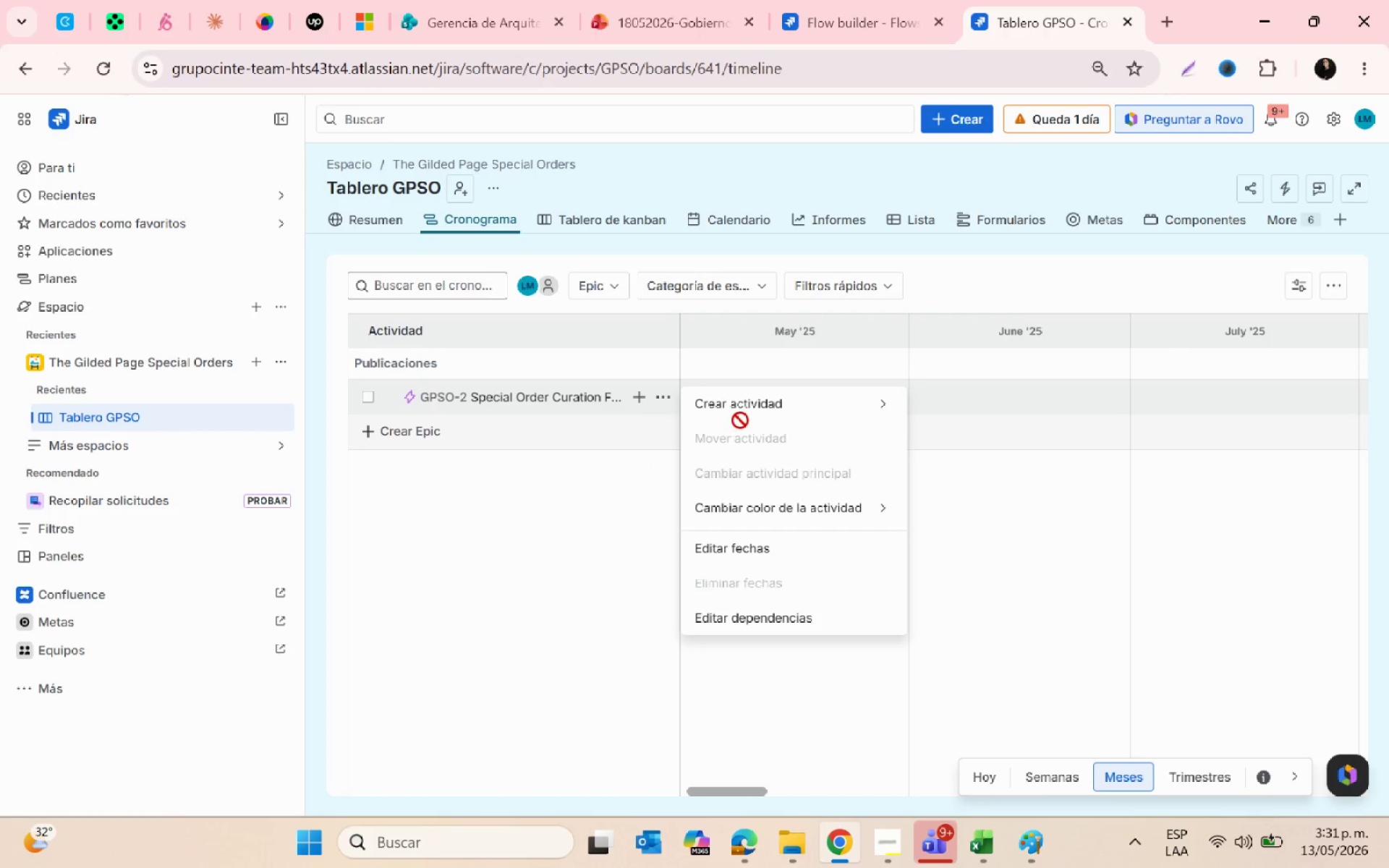 
left_click([731, 401])
 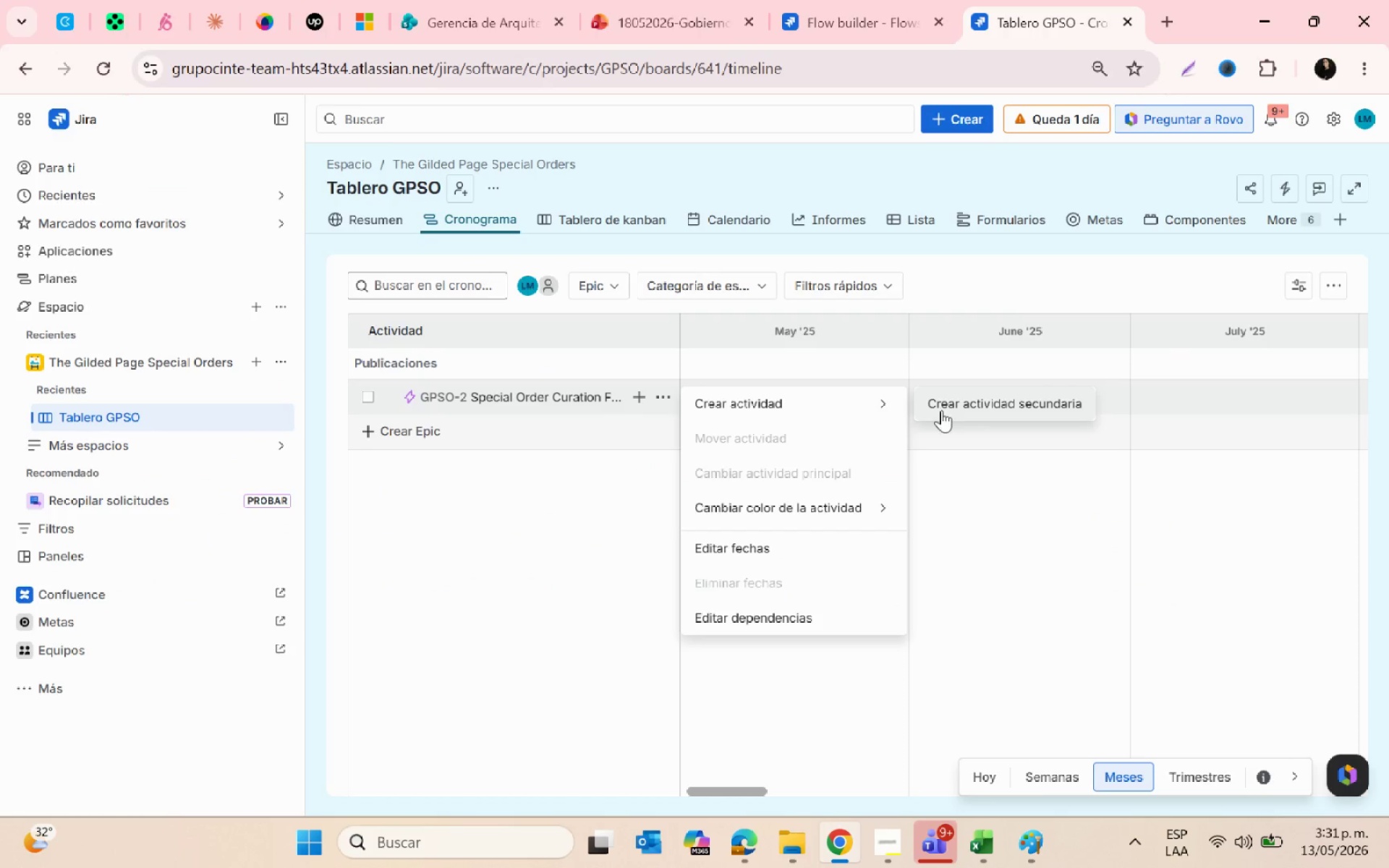 
left_click([952, 400])
 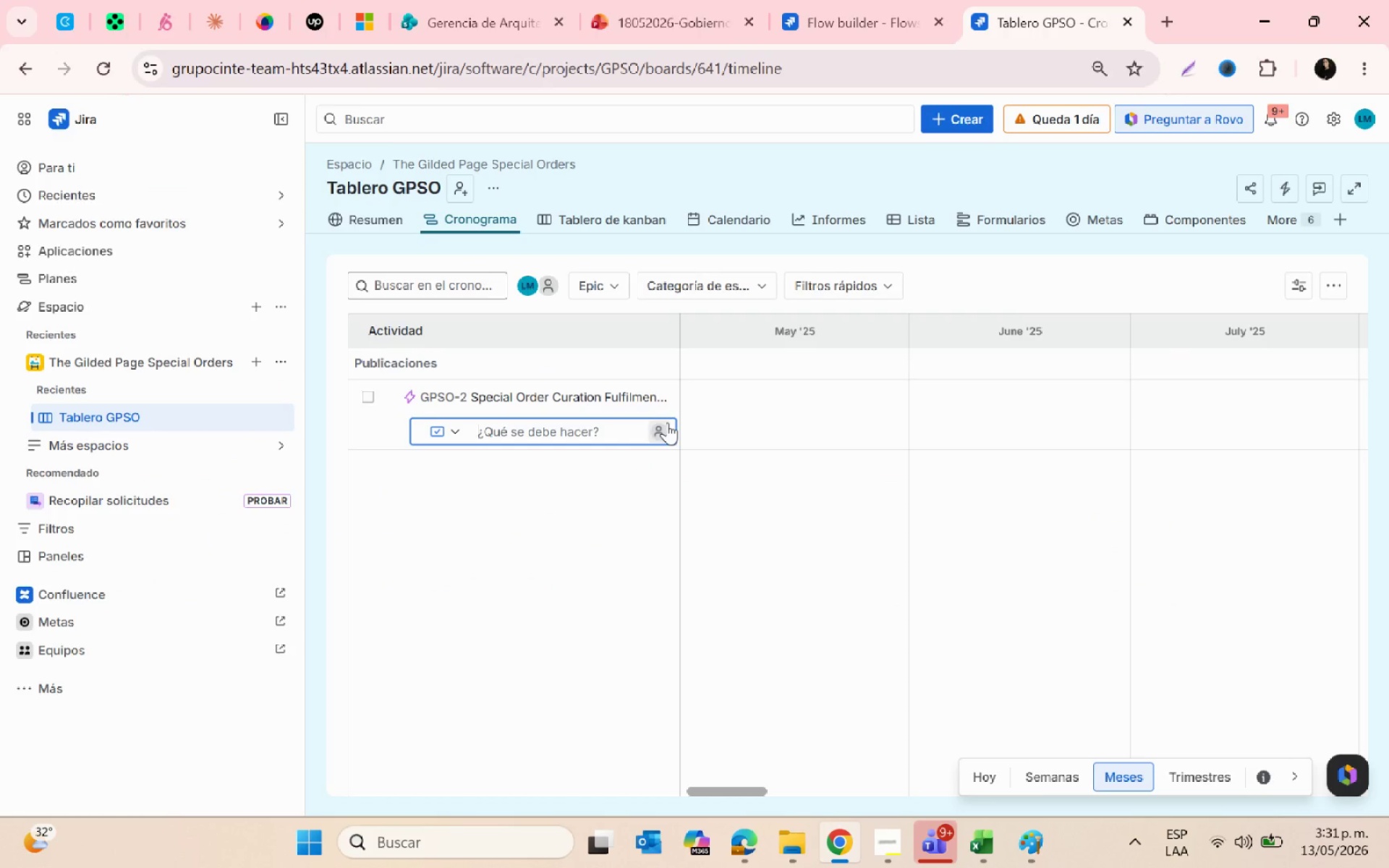 
key(Control+ControlLeft)
 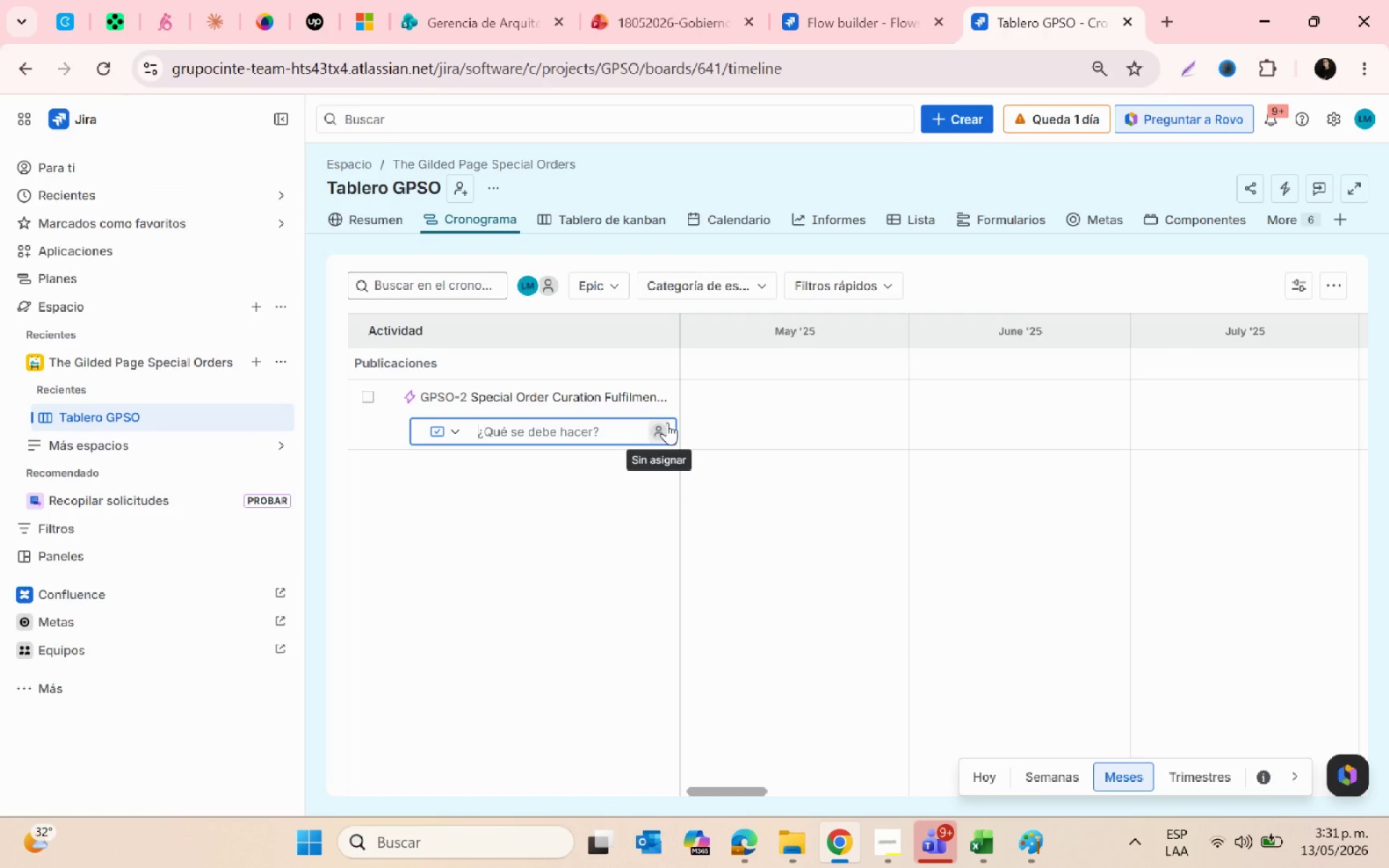 
key(Control+V)
 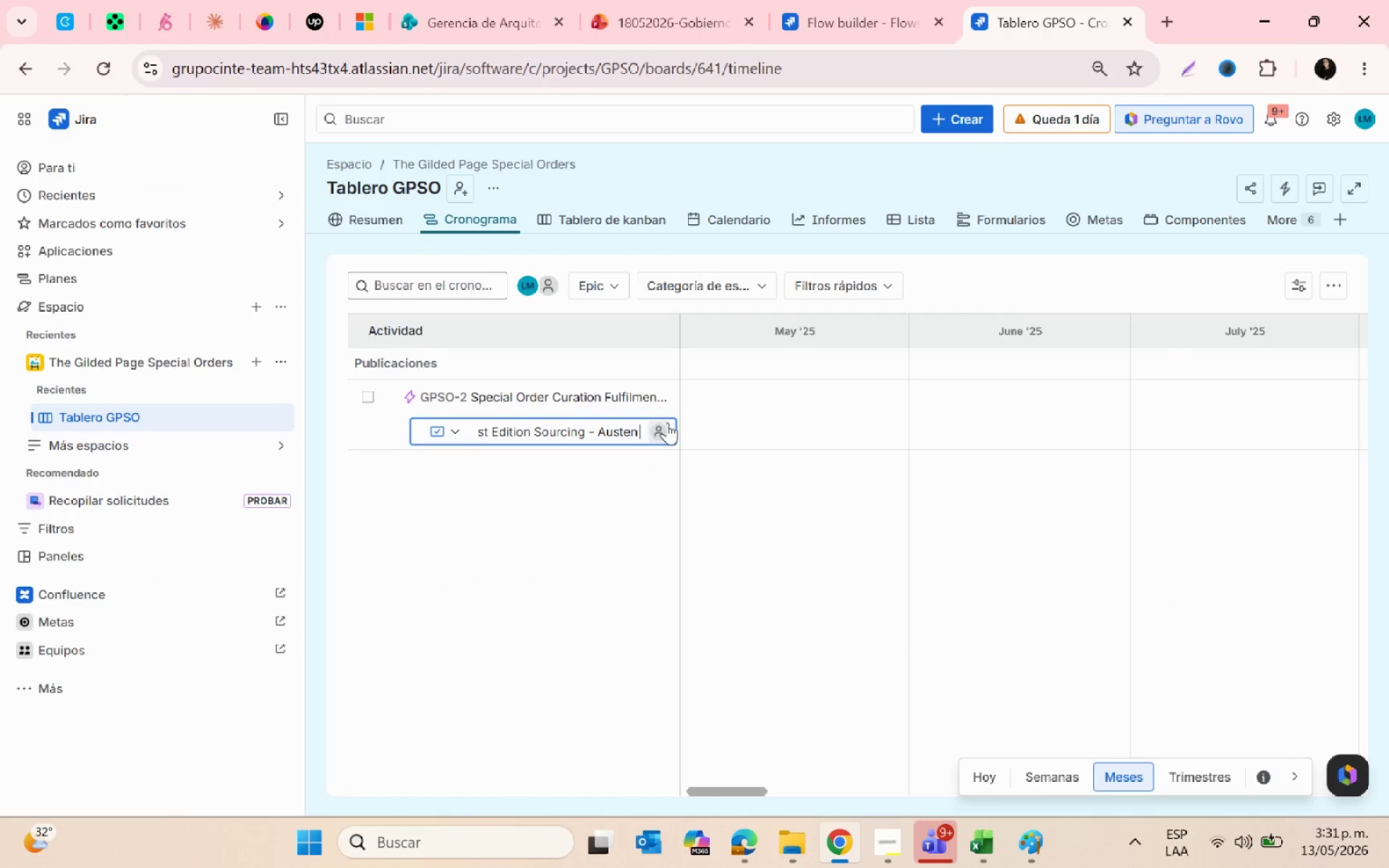 
key(Enter)
 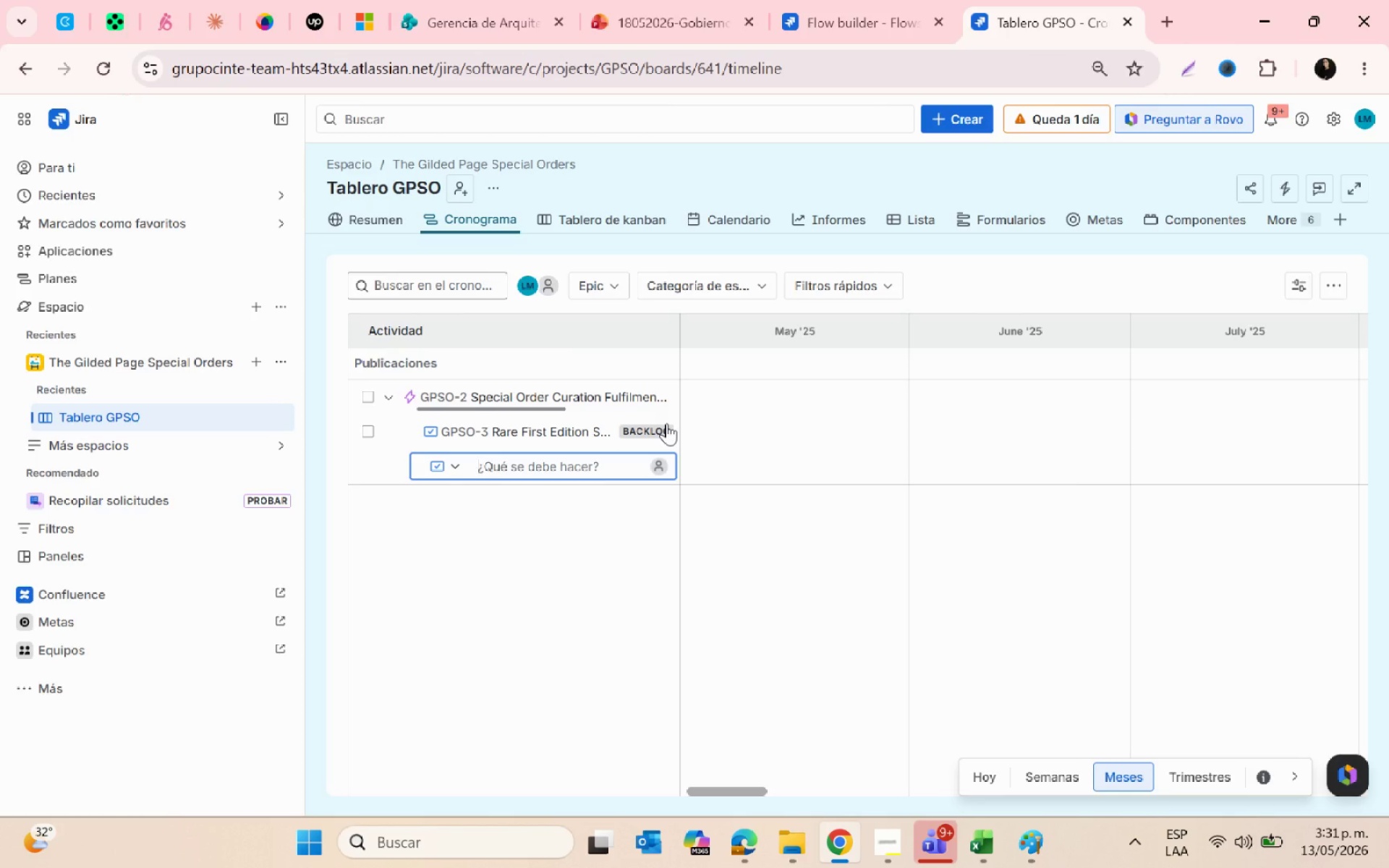 
wait(42.06)
 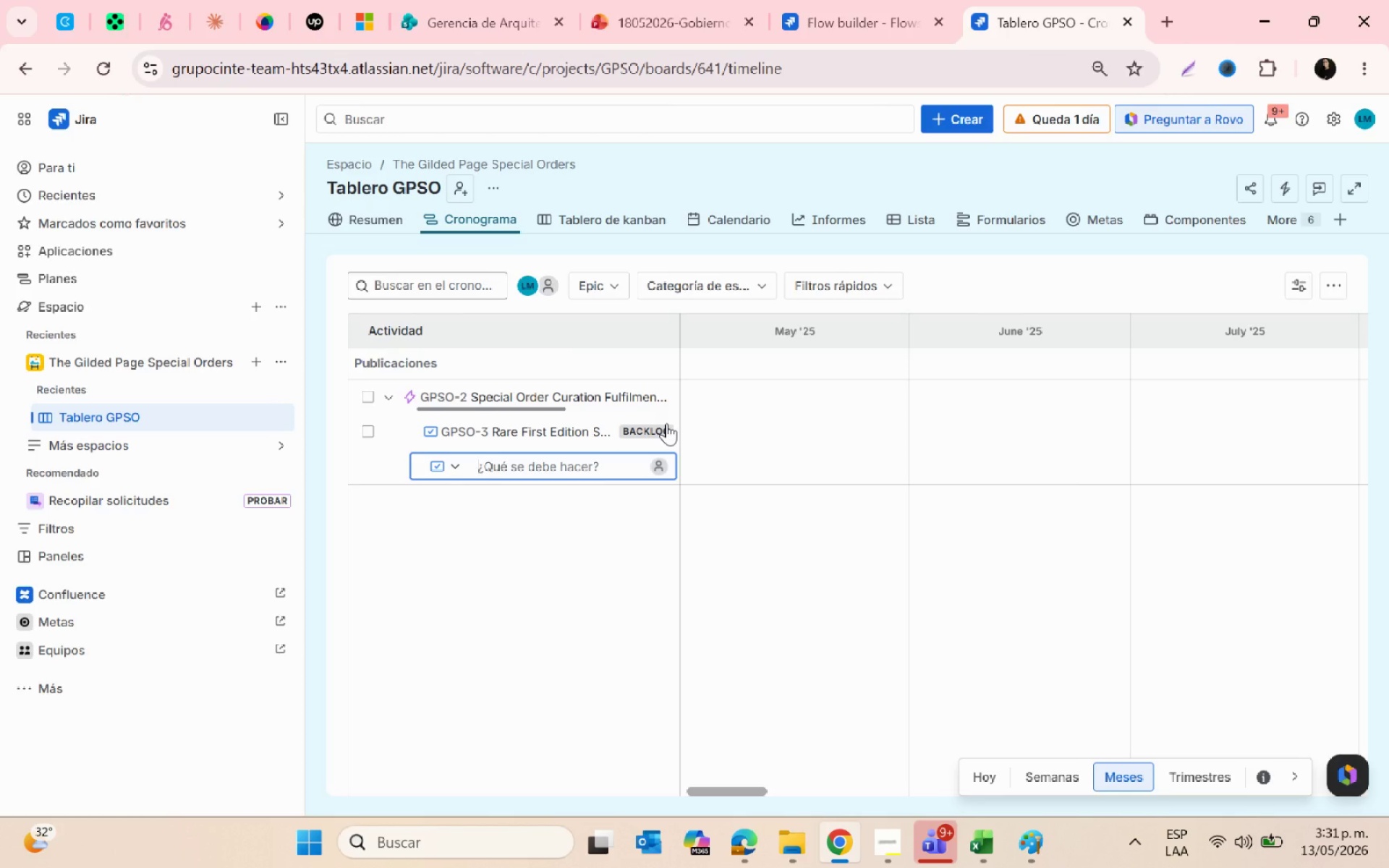 
left_click([986, 851])
 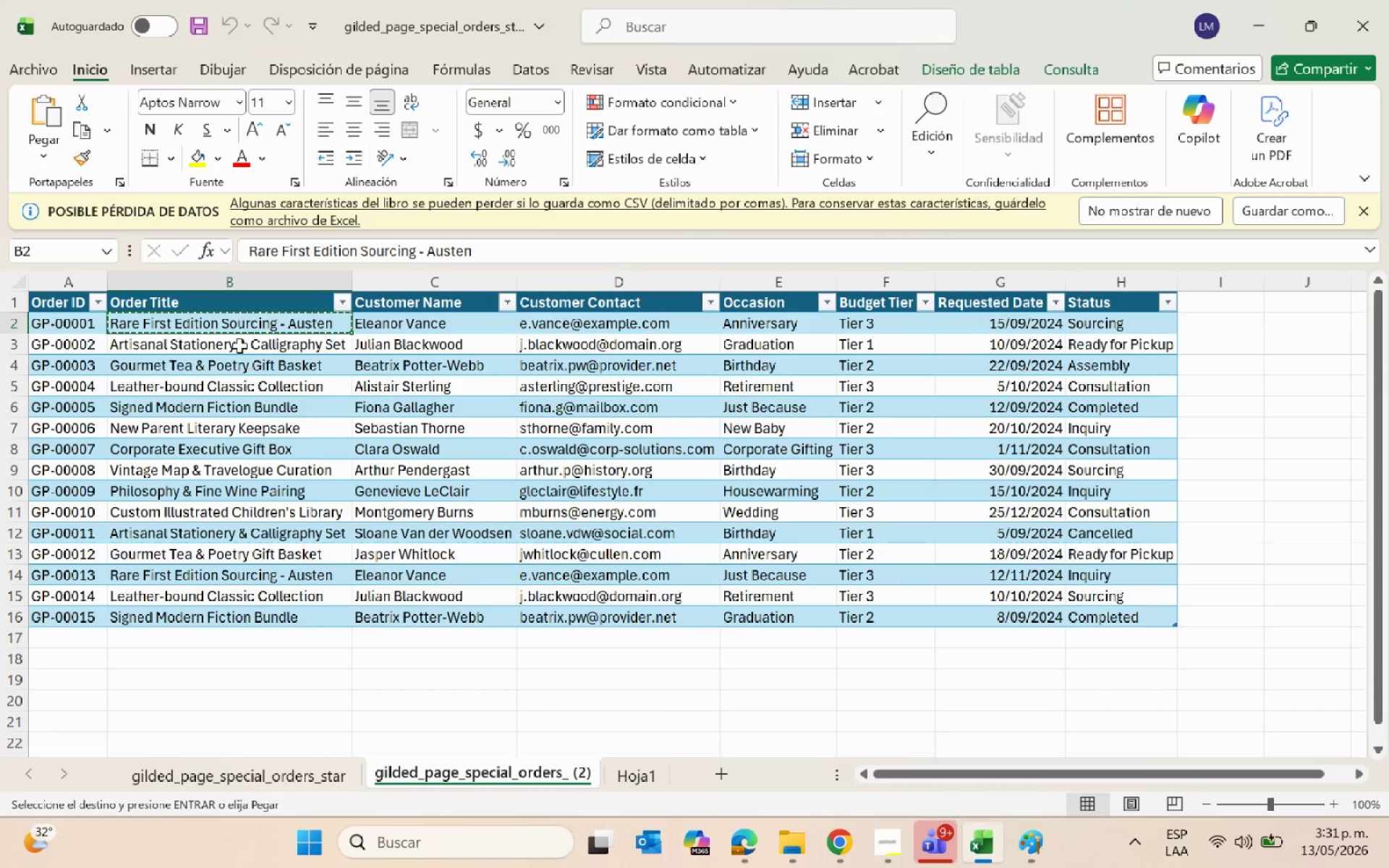 
left_click([235, 334])
 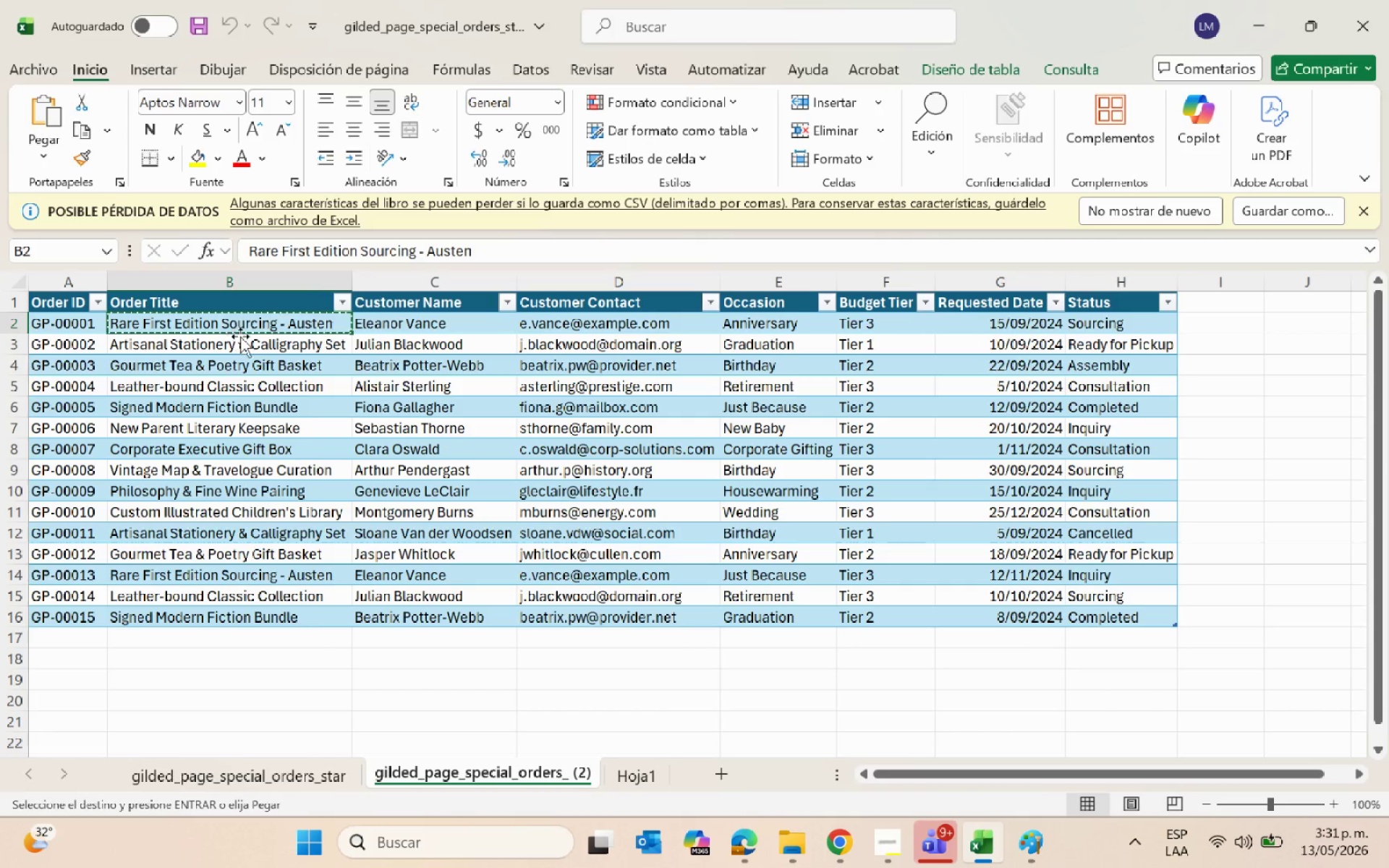 
left_click([242, 338])
 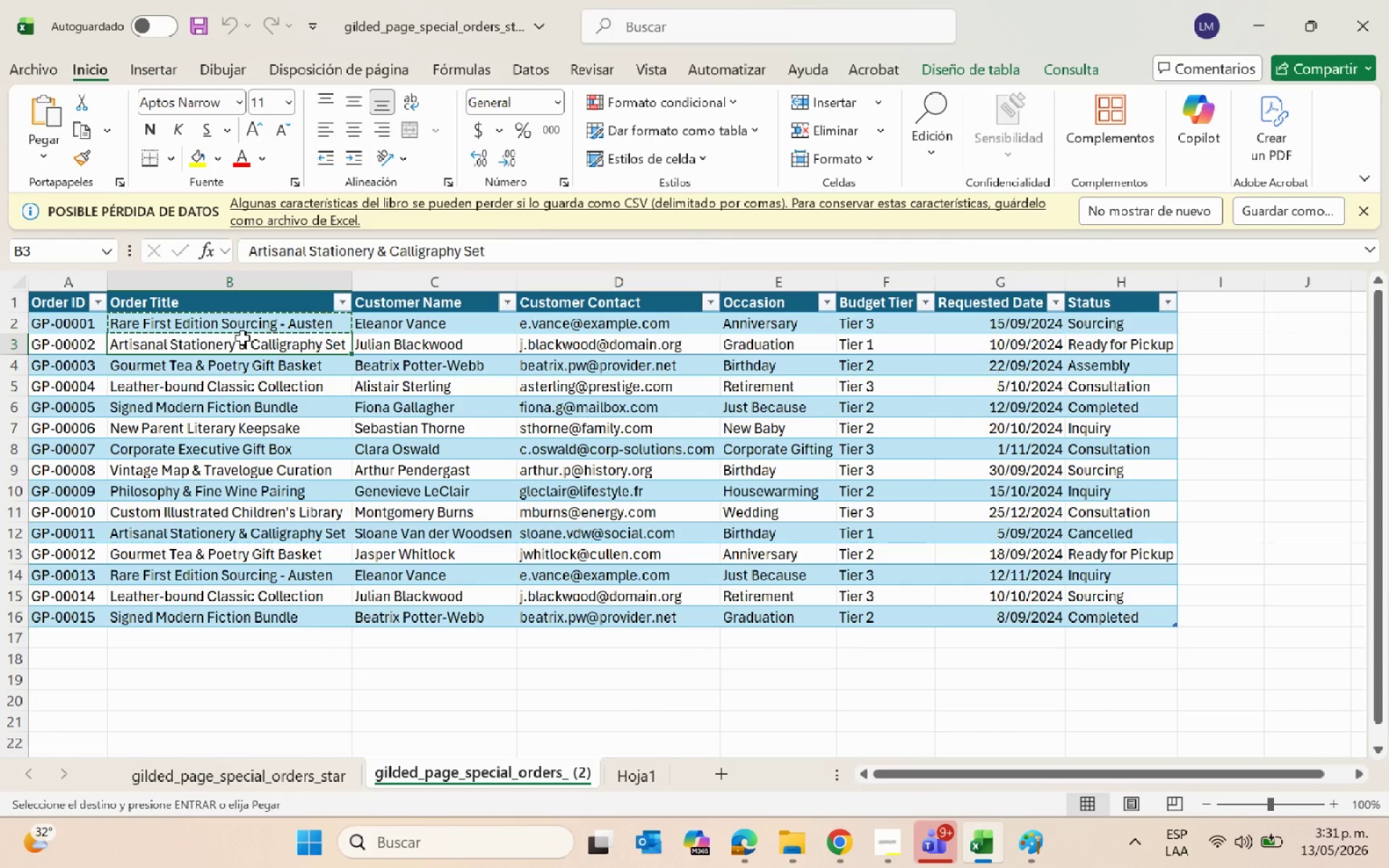 
key(Control+C)
 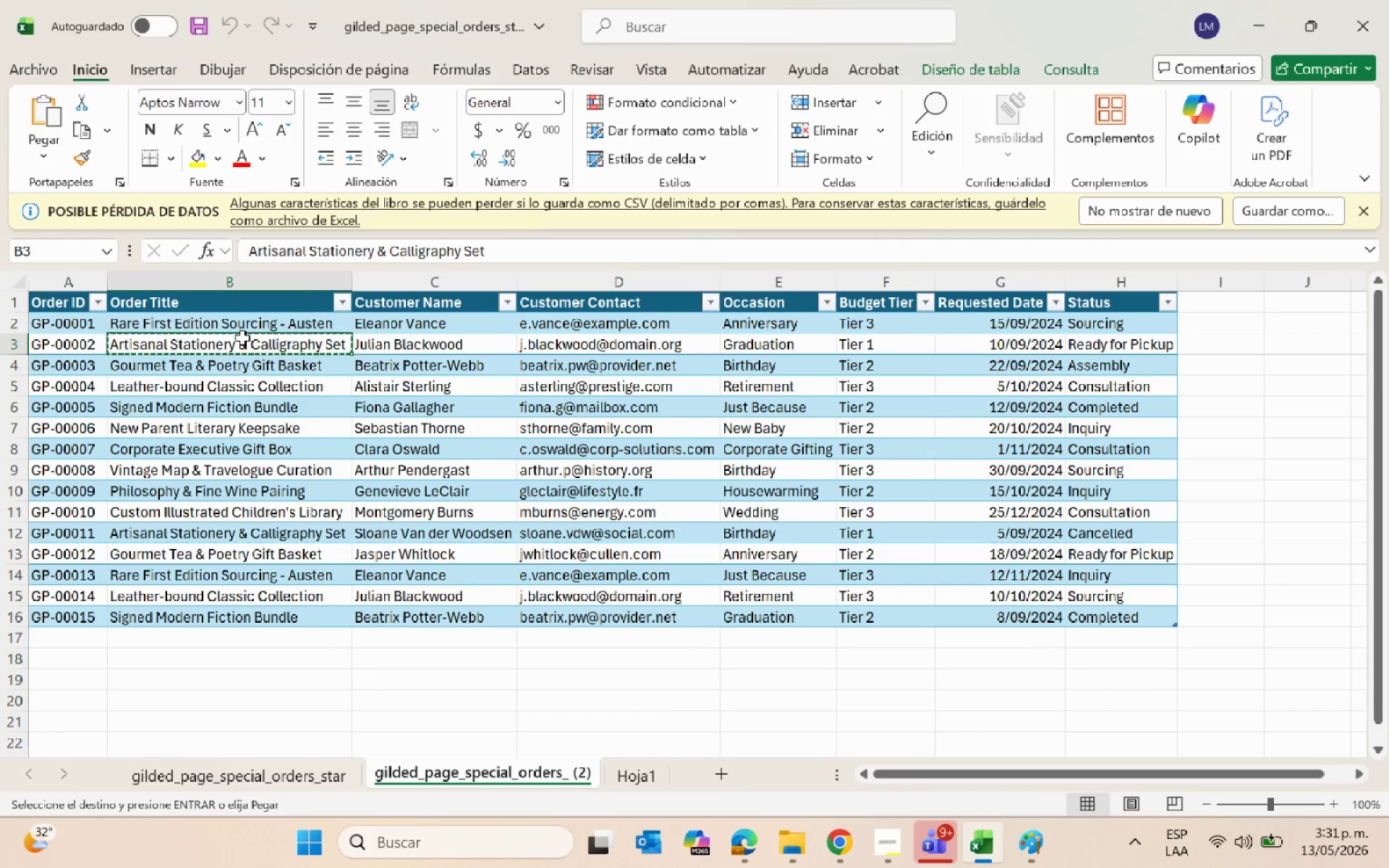 
key(Alt+AltLeft)
 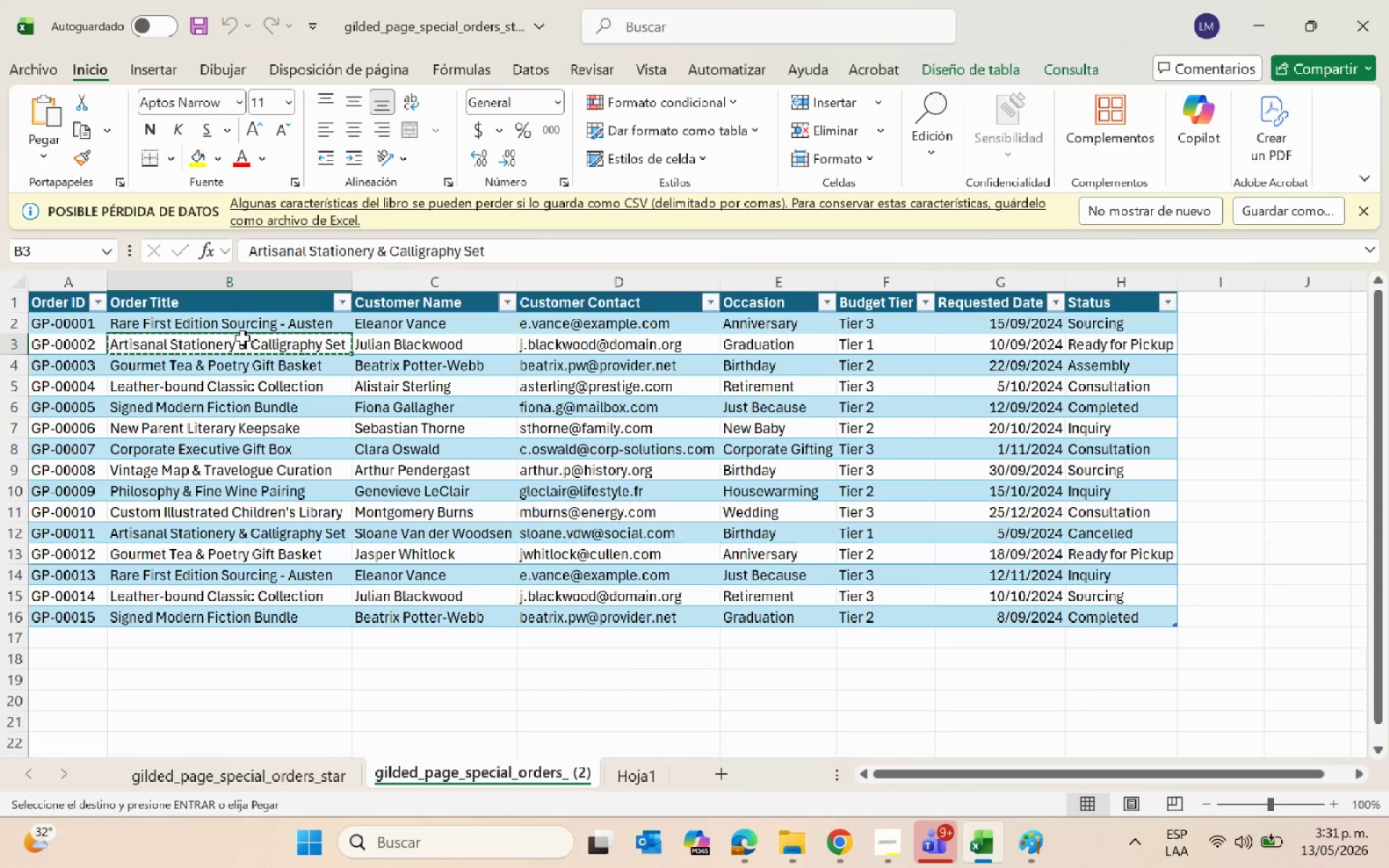 
key(Alt+Tab)
 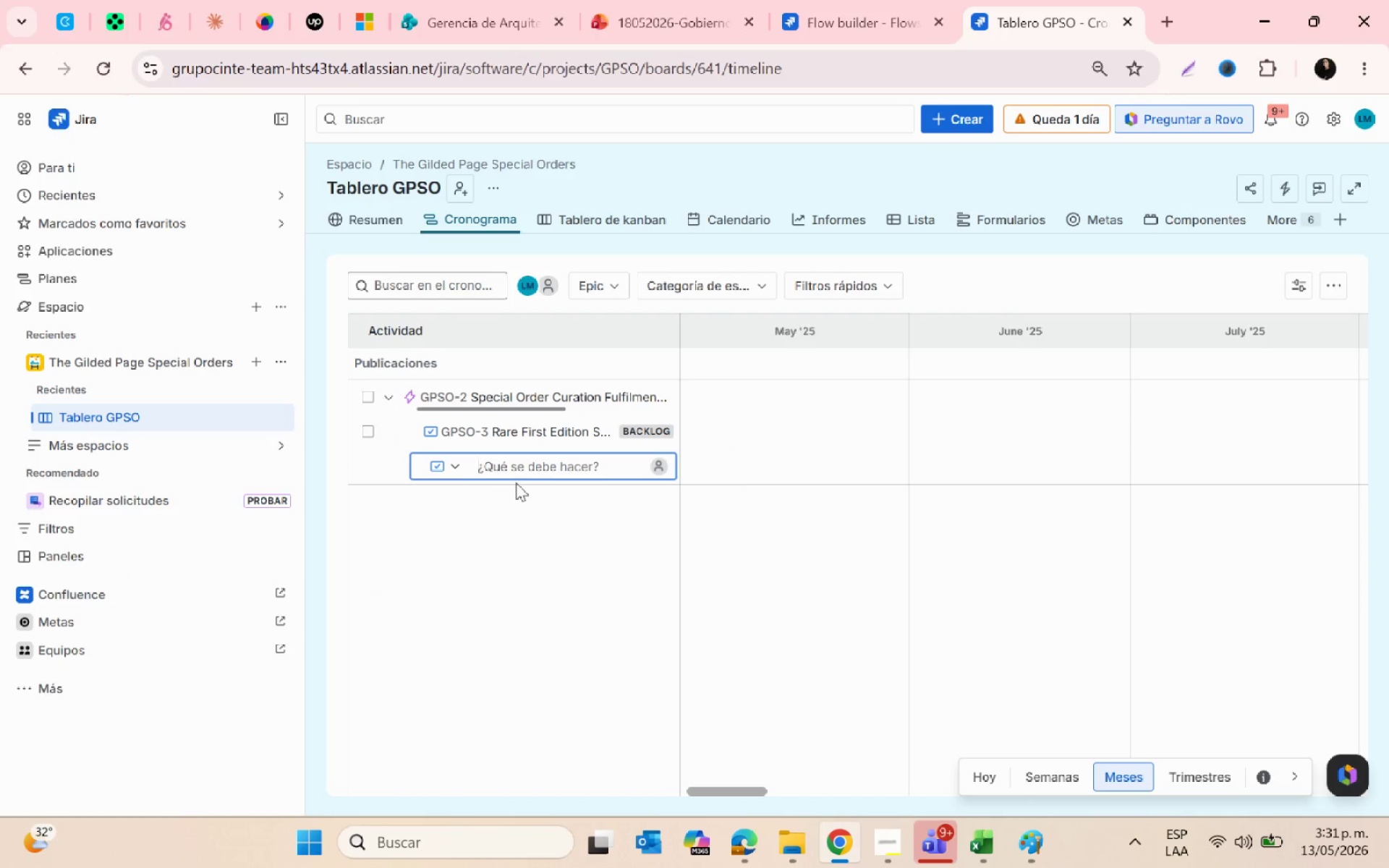 
key(Control+V)
 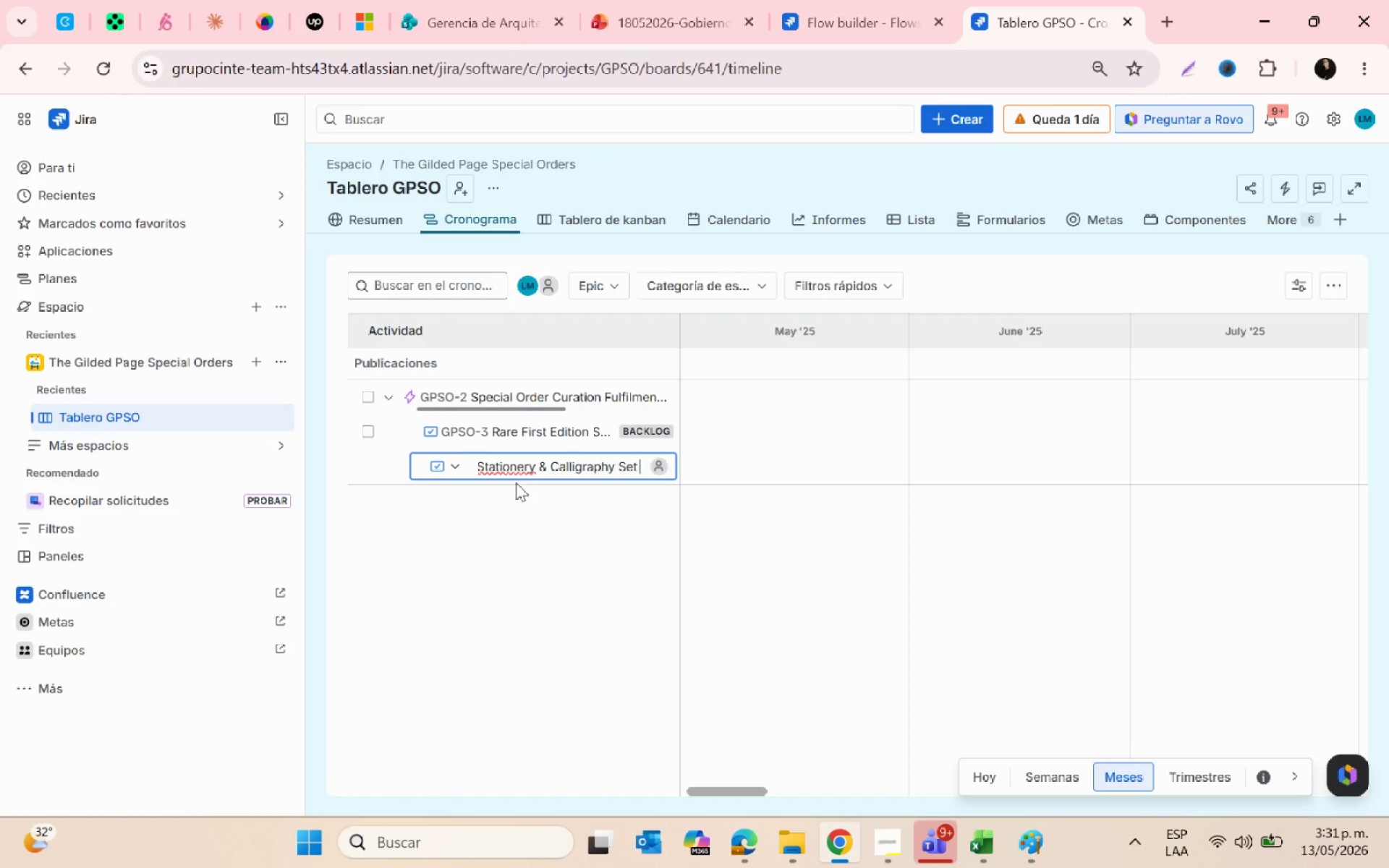 
key(Enter)
 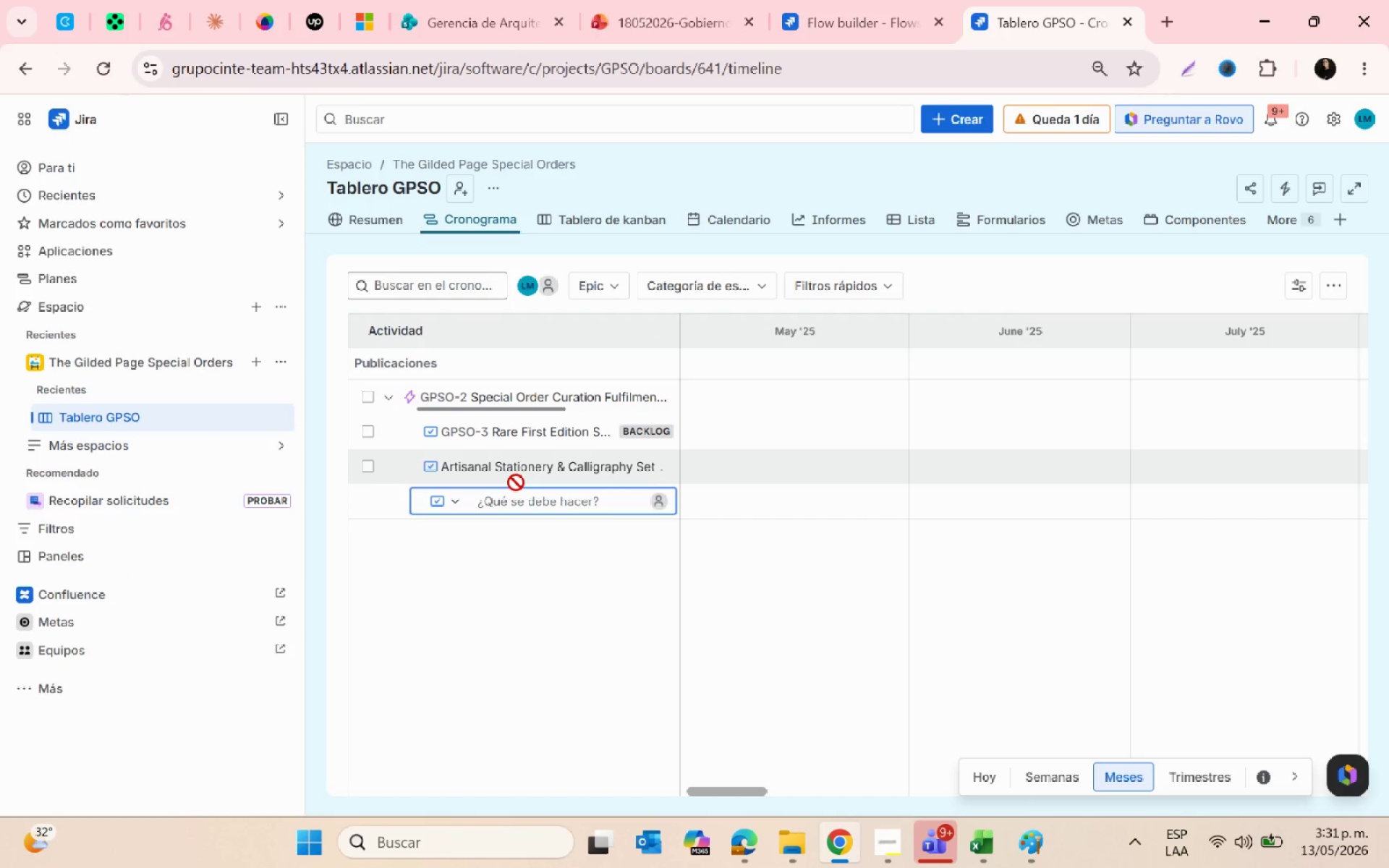 
key(Alt+AltLeft)
 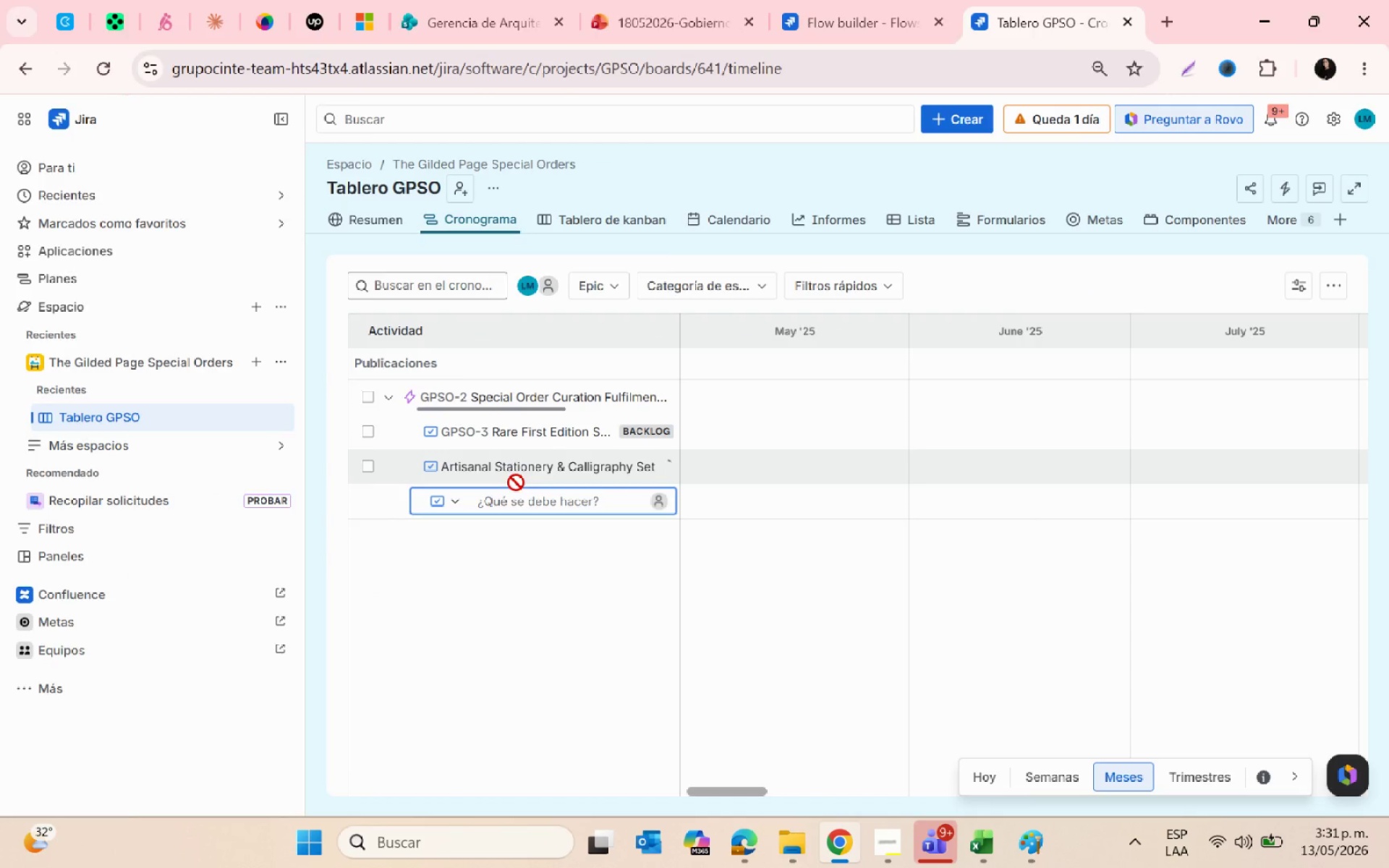 
key(Alt+Tab)
 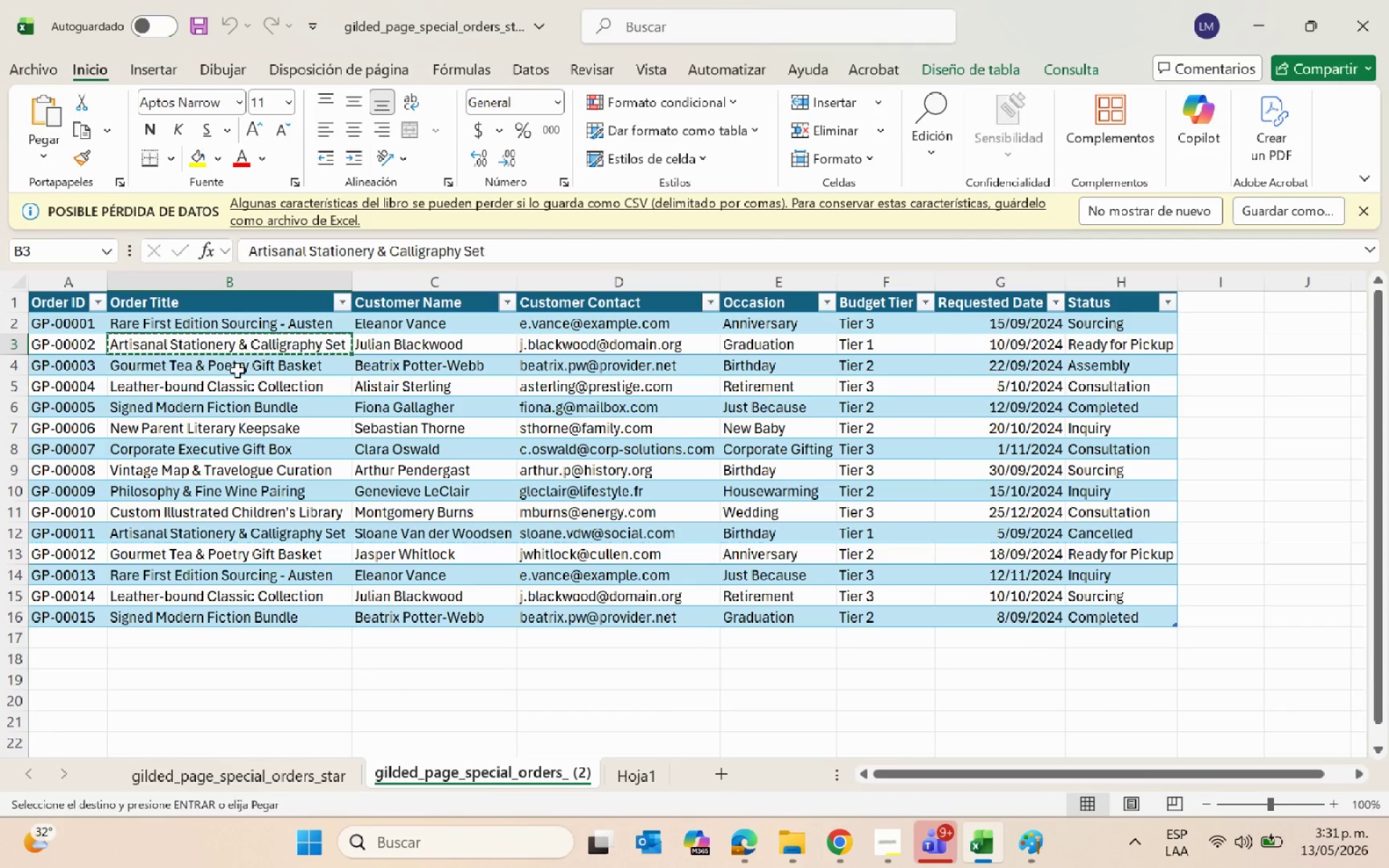 
left_click([237, 371])
 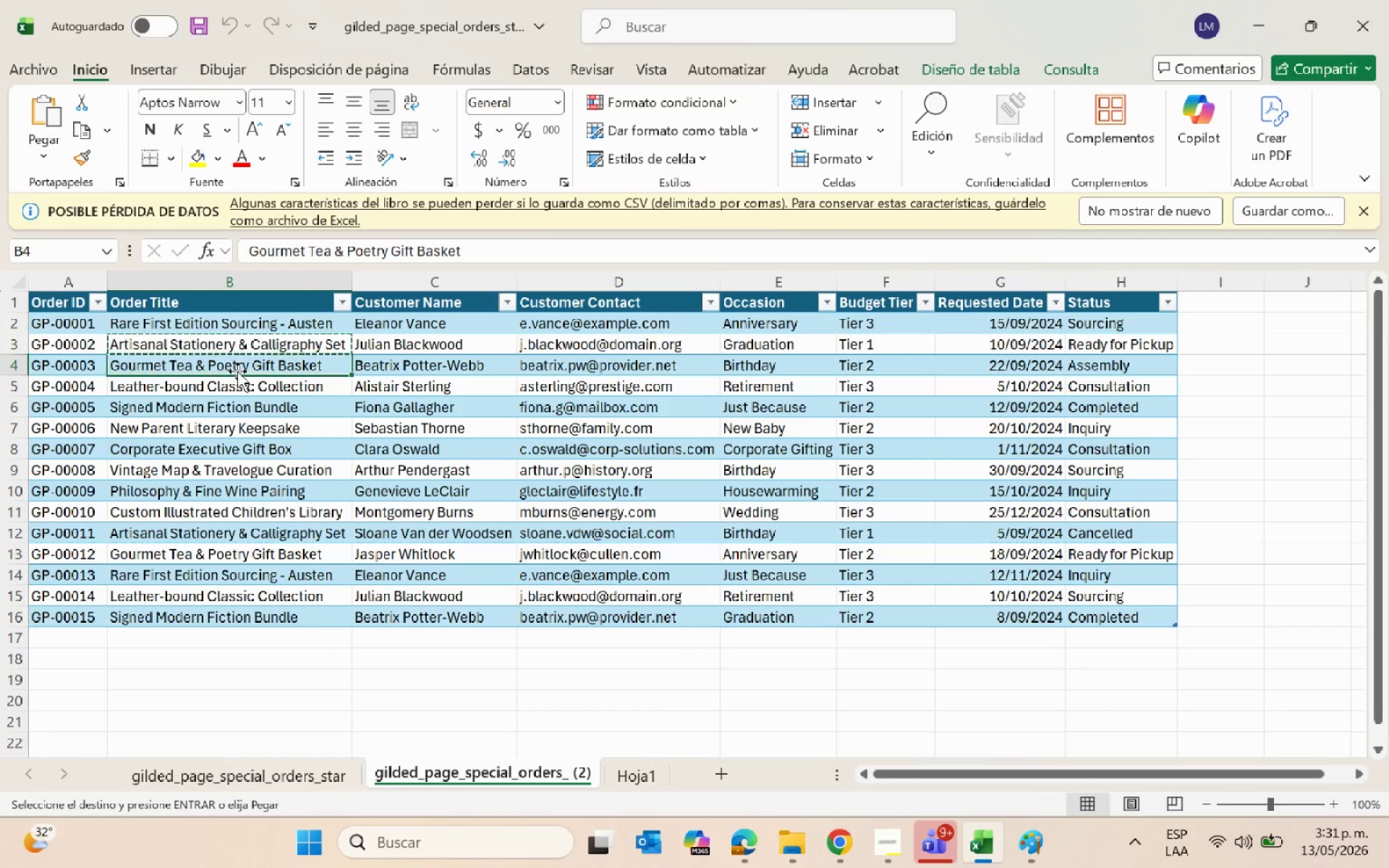 
key(Control+C)
 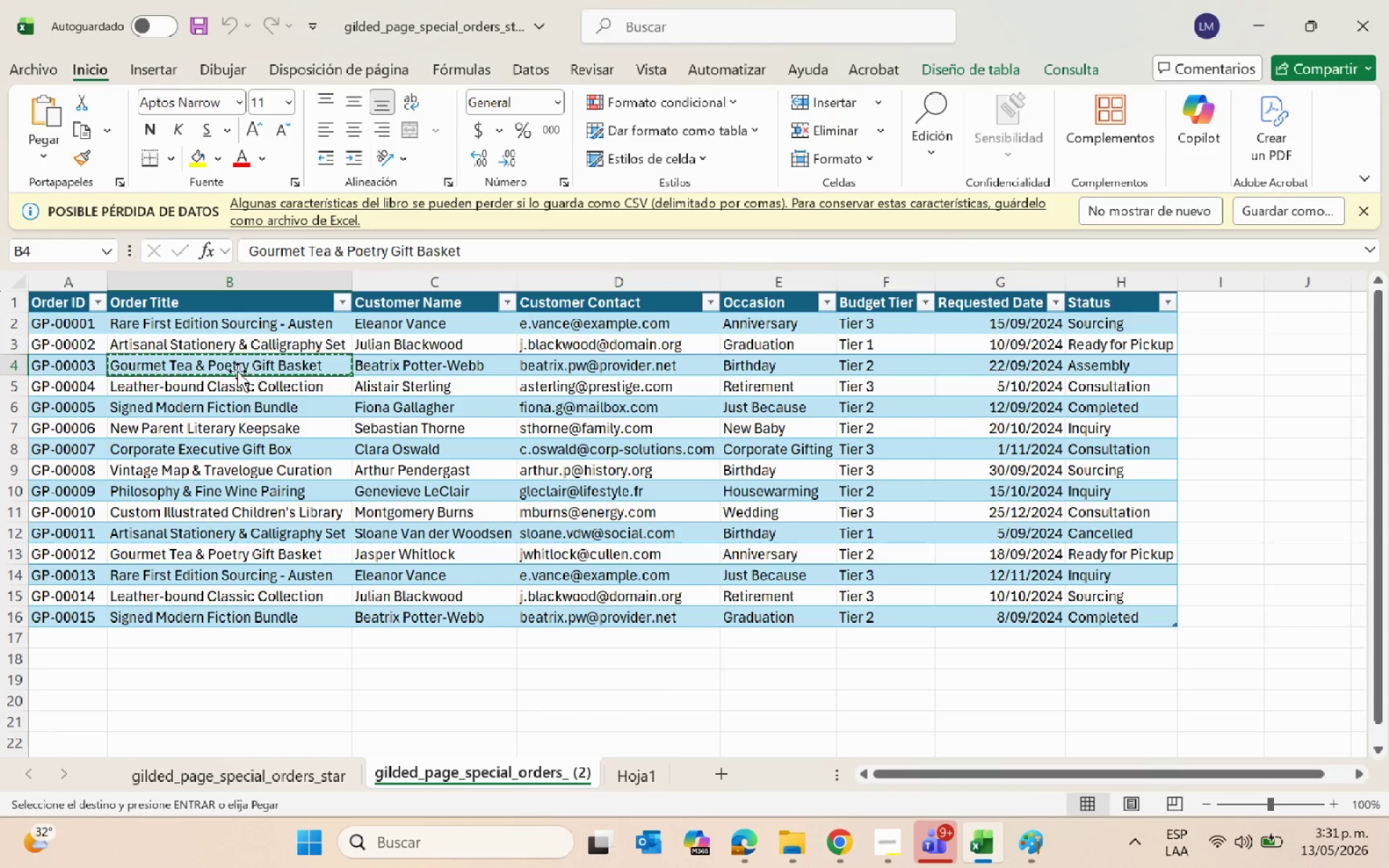 
key(Alt+AltLeft)
 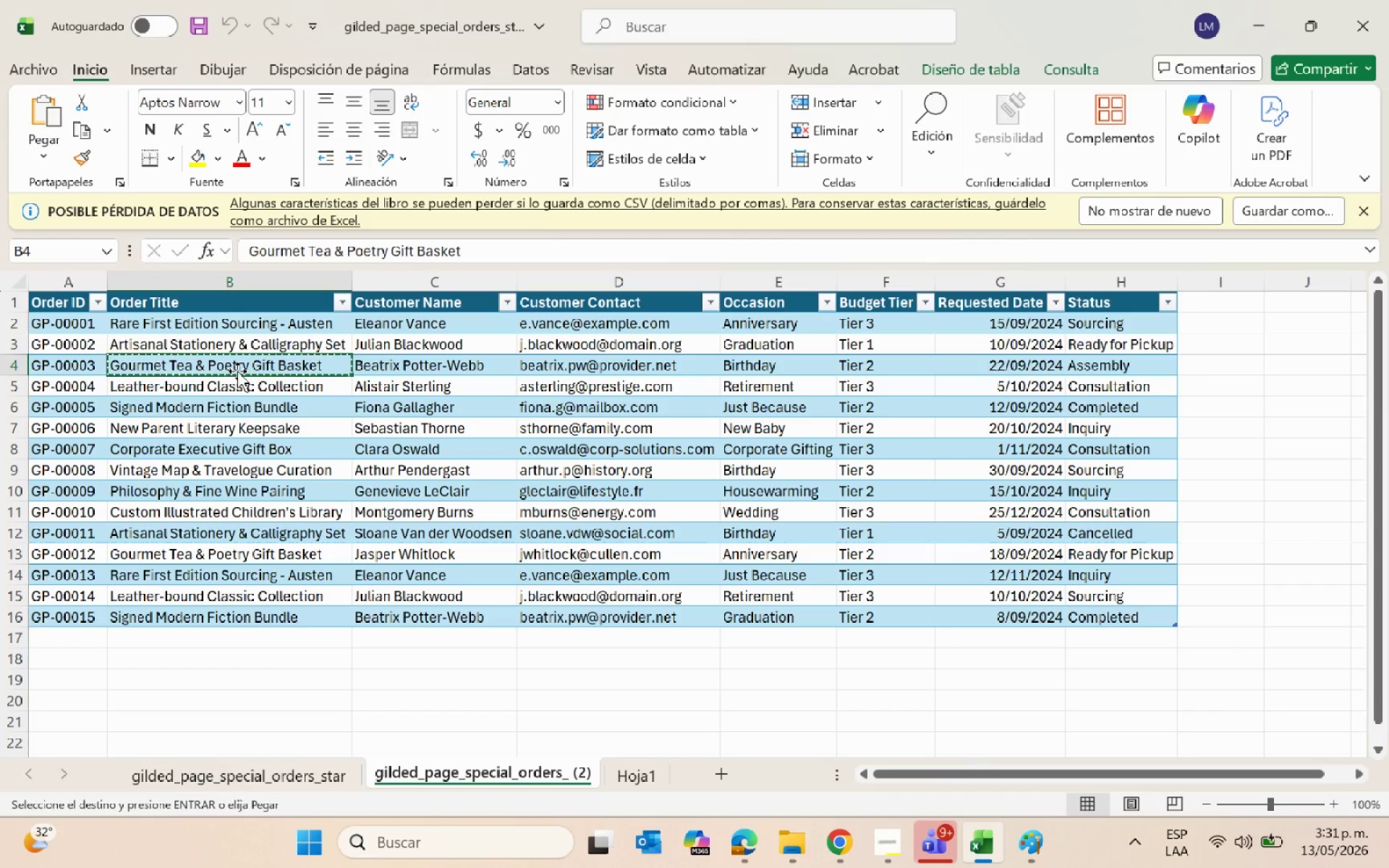 
key(Alt+Tab)
 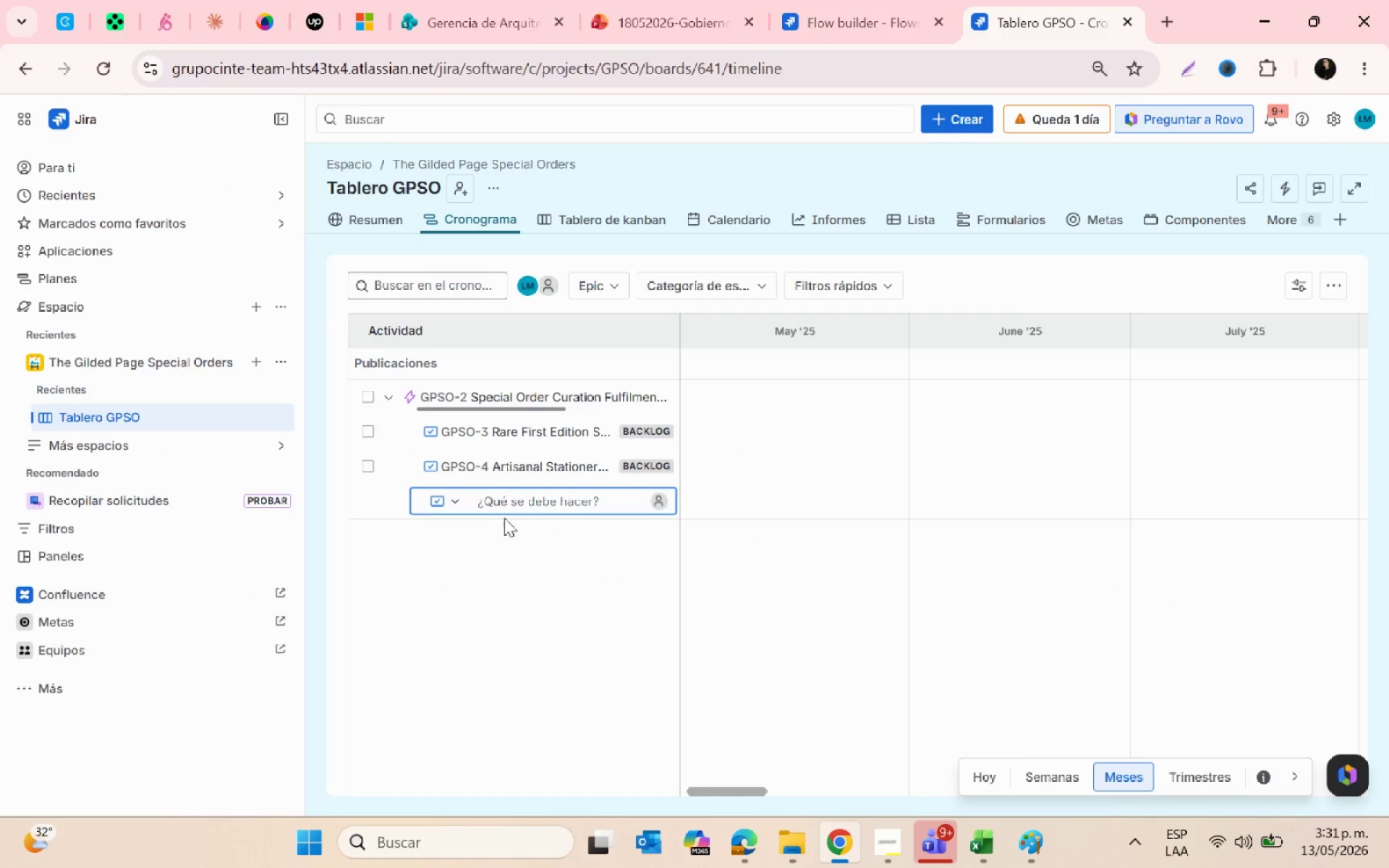 
key(Control+V)
 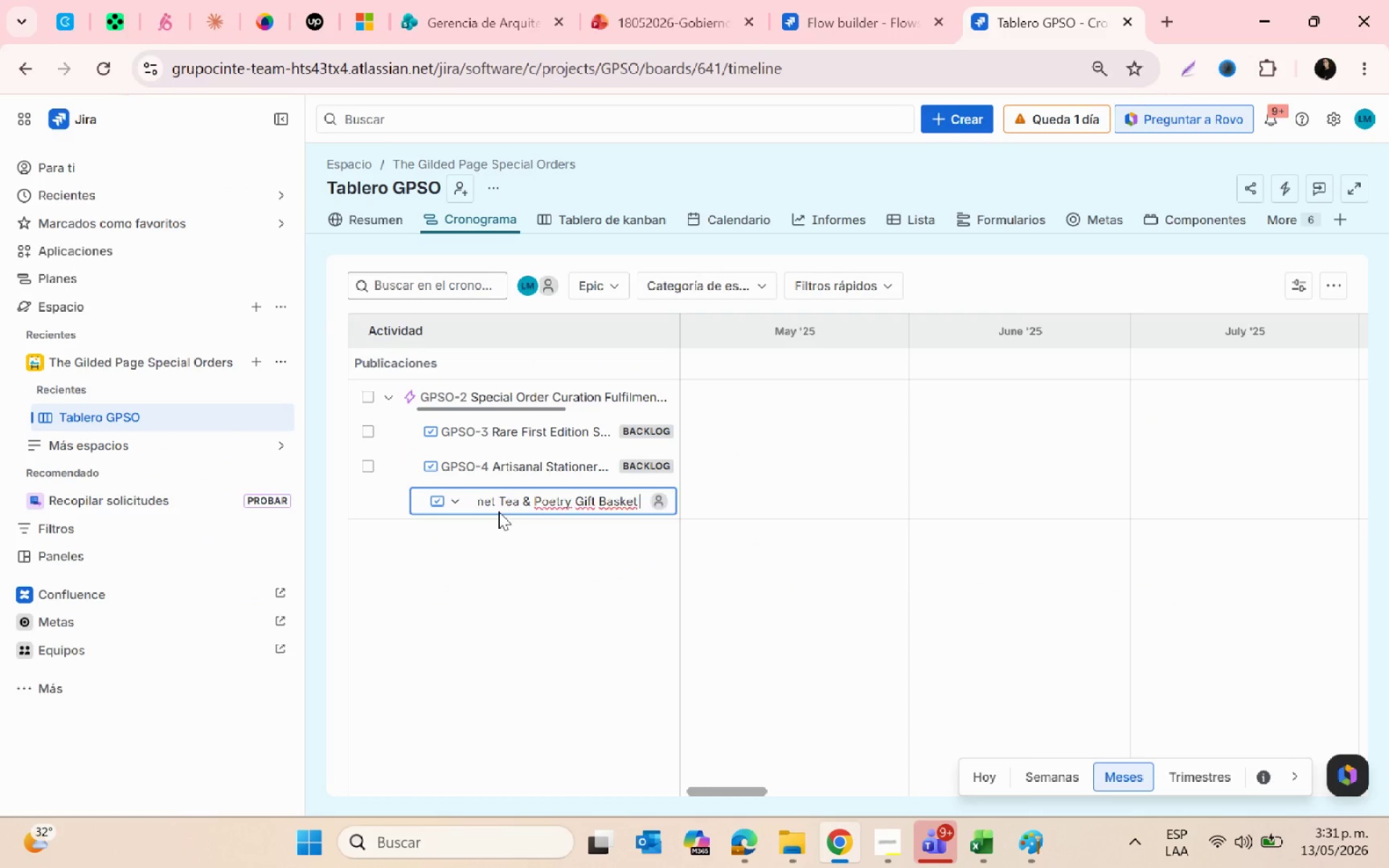 
key(Enter)
 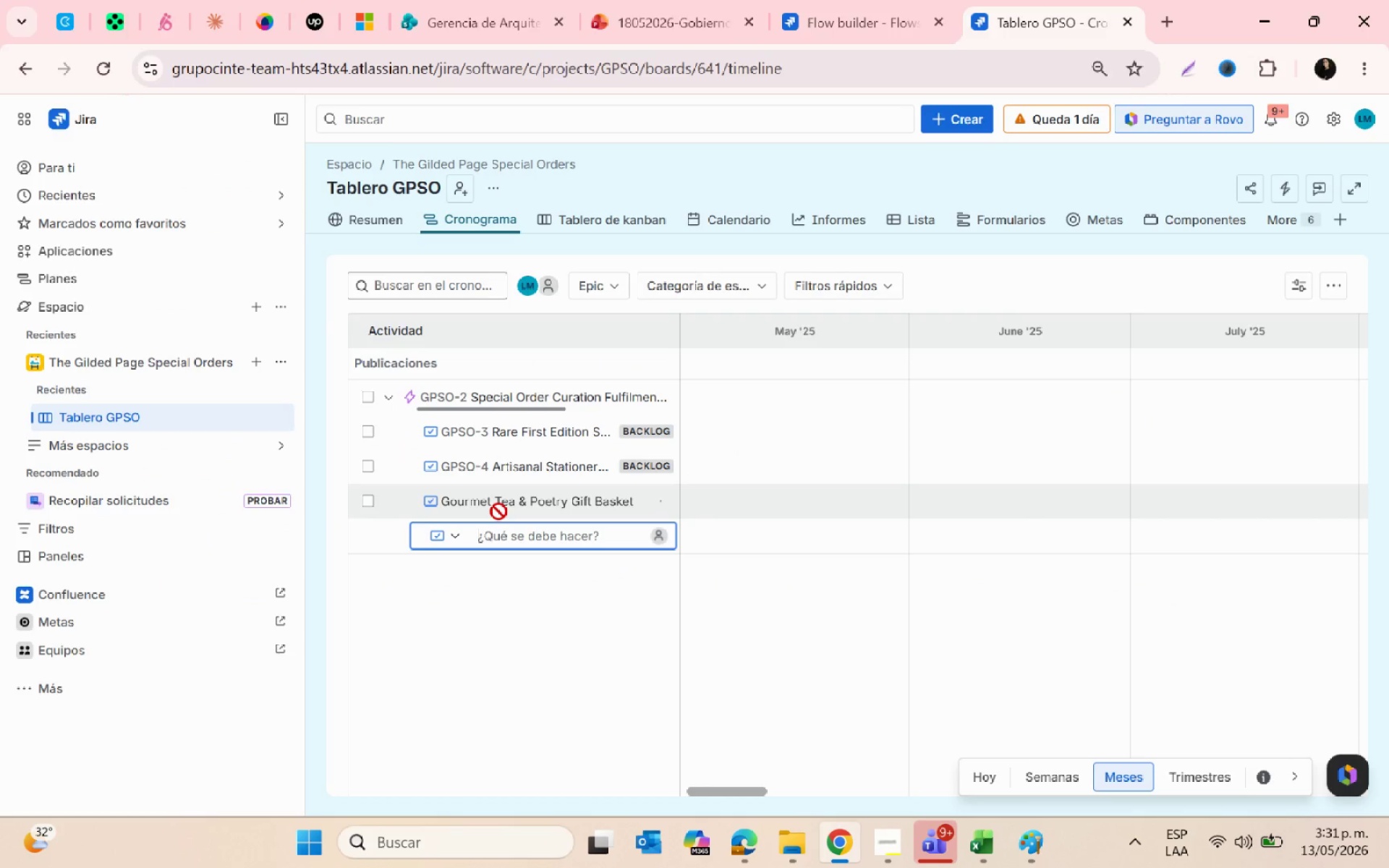 
key(Alt+AltLeft)
 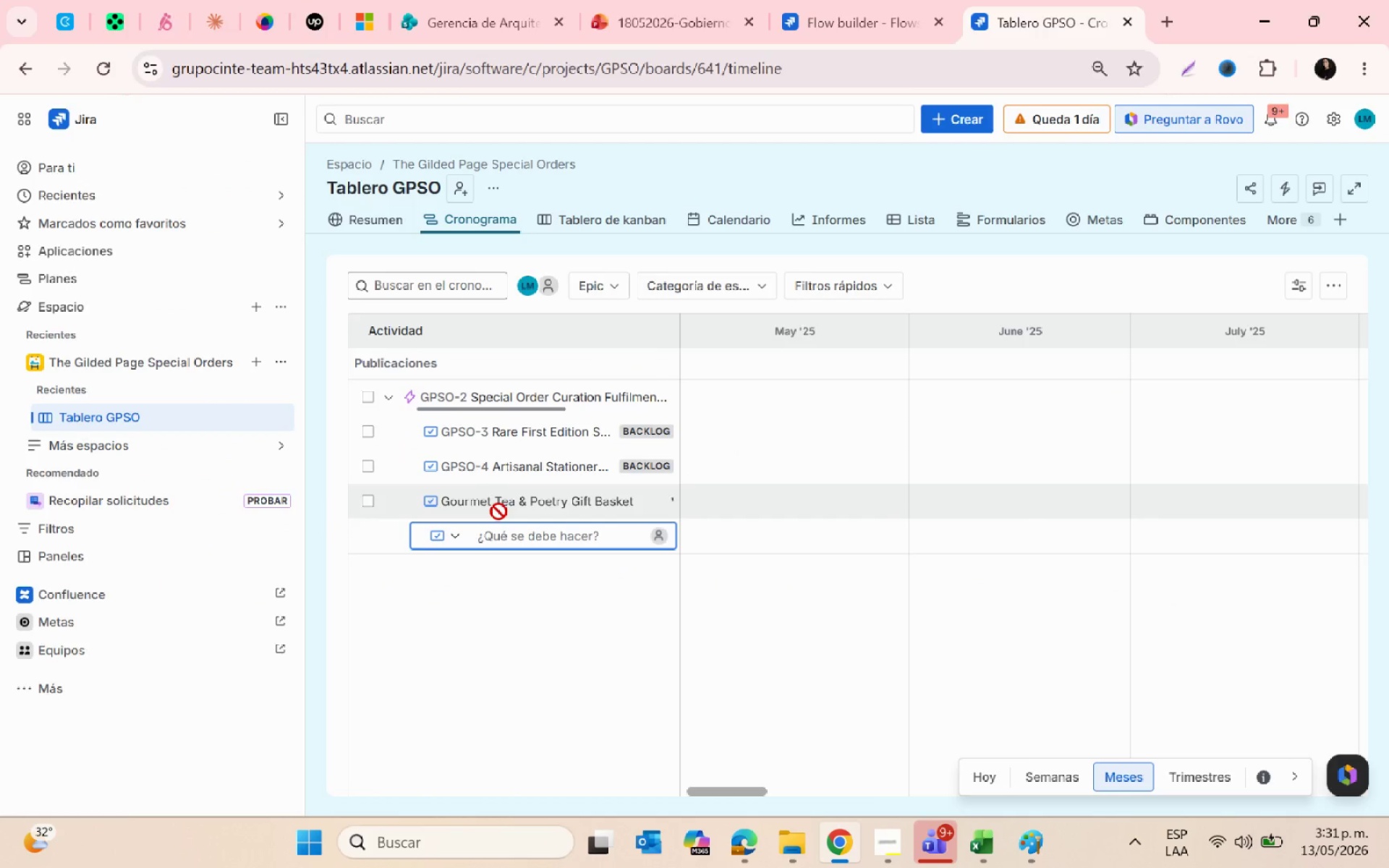 
key(Alt+Tab)
 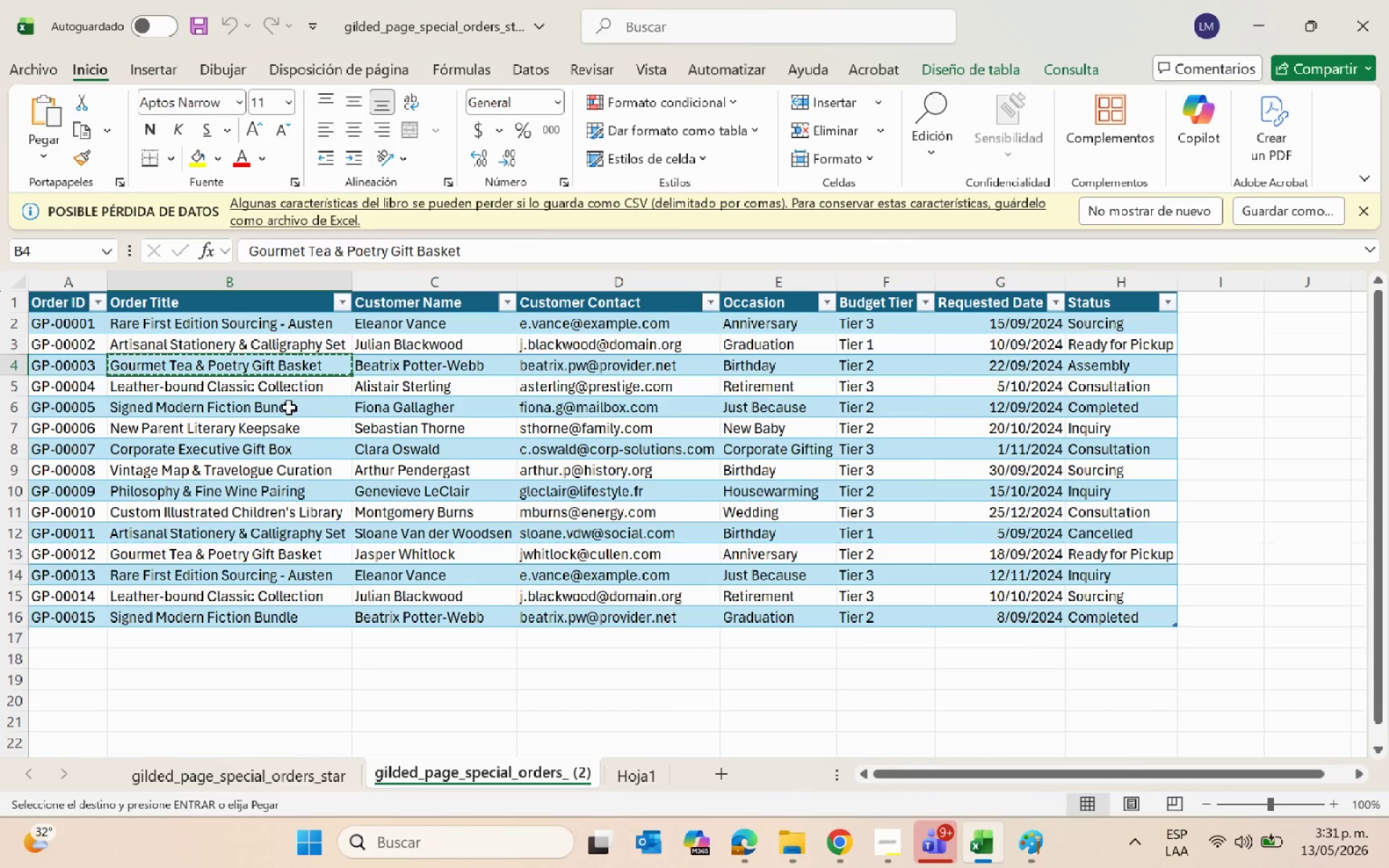 
left_click([280, 389])
 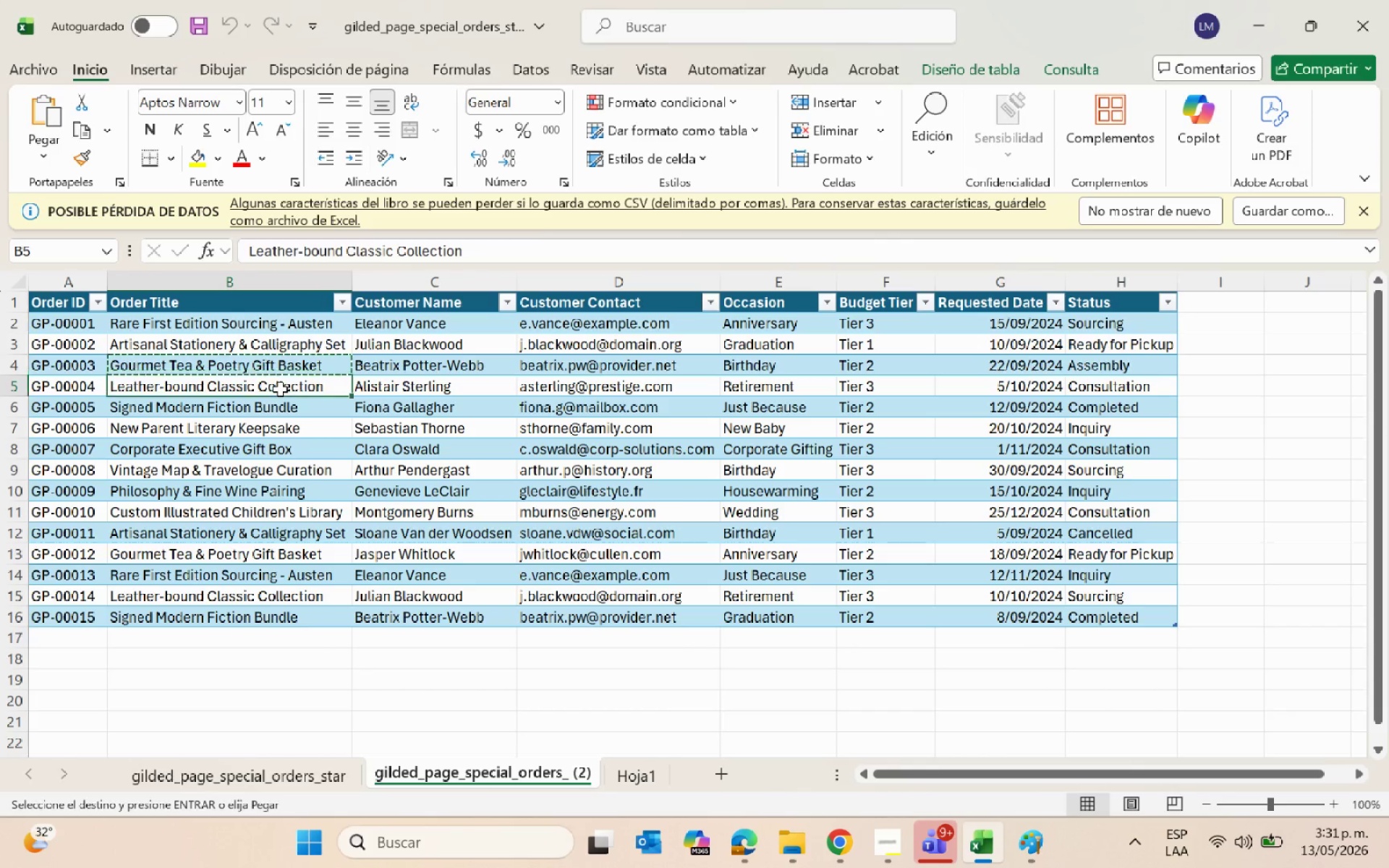 
key(Control+C)
 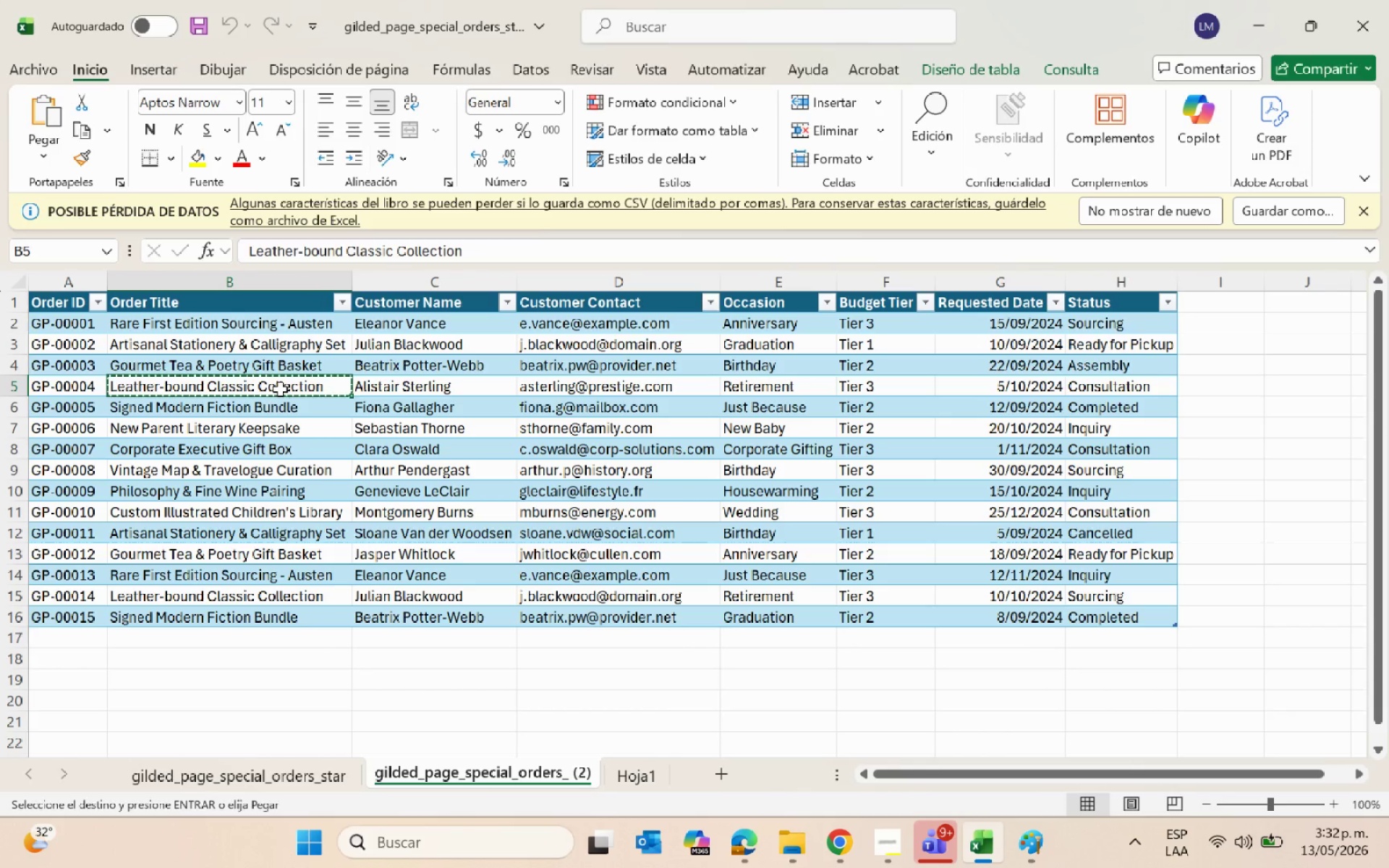 
key(Alt+AltLeft)
 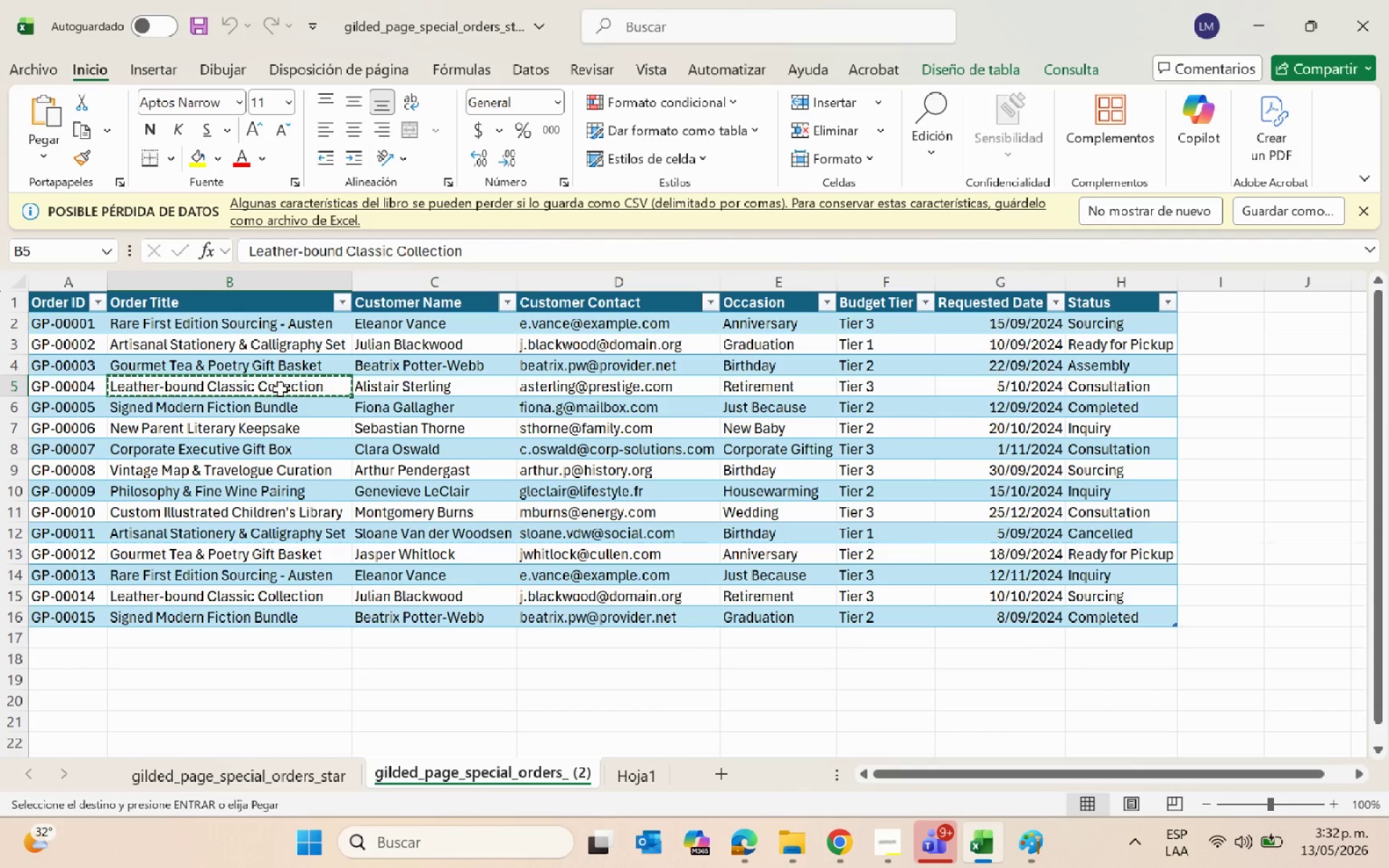 
key(Alt+Tab)
 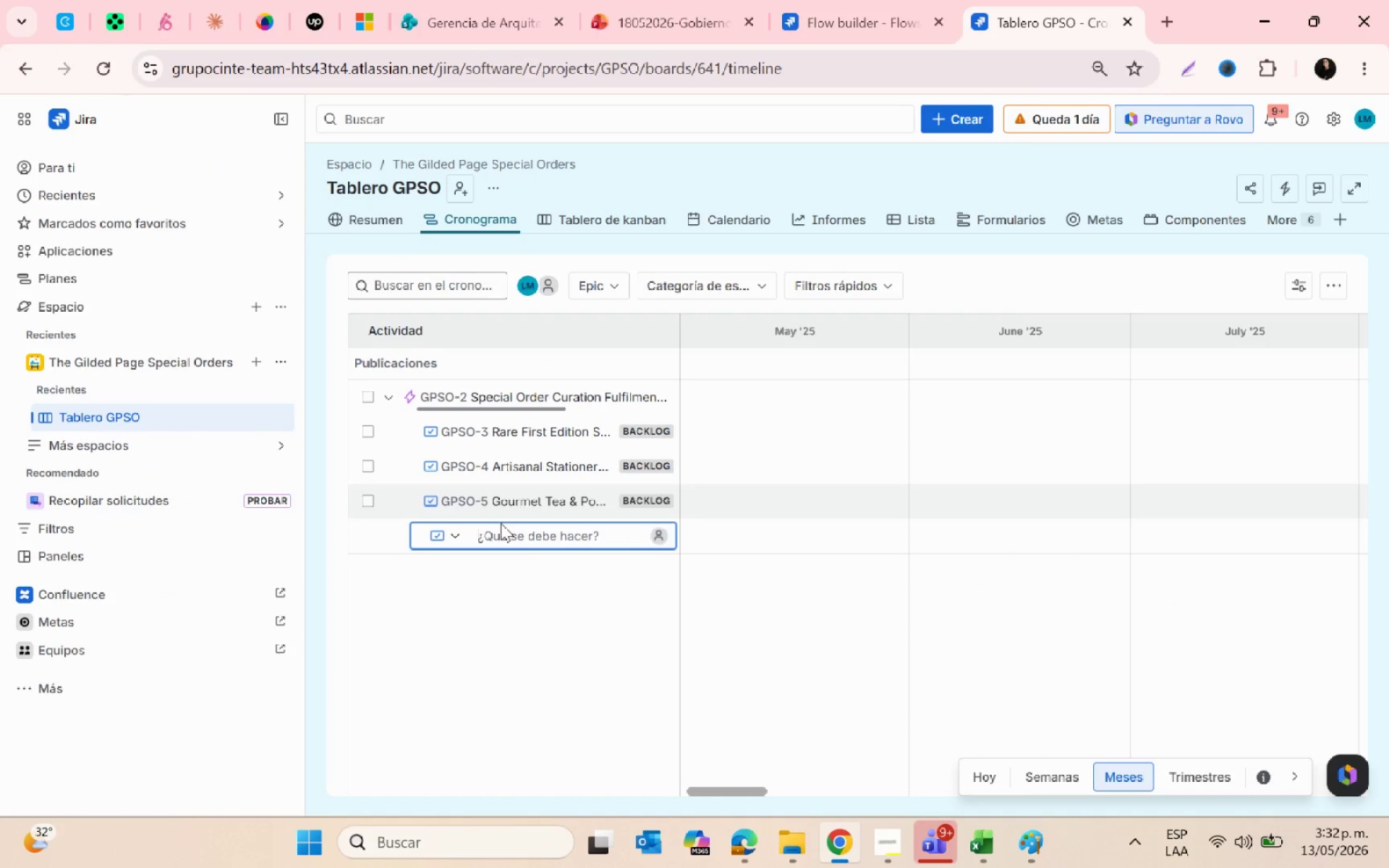 
key(Control+ControlLeft)
 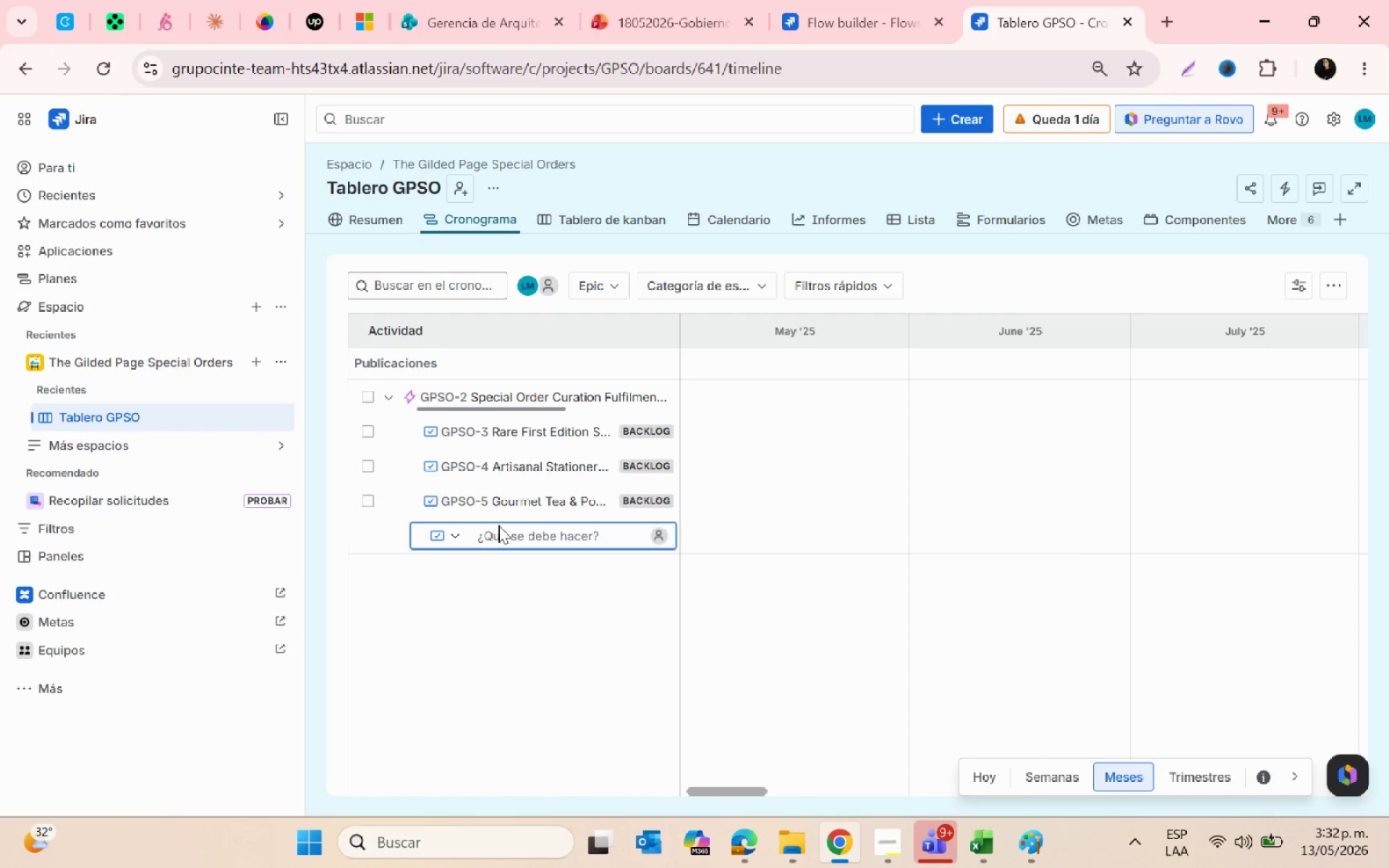 
key(Control+V)
 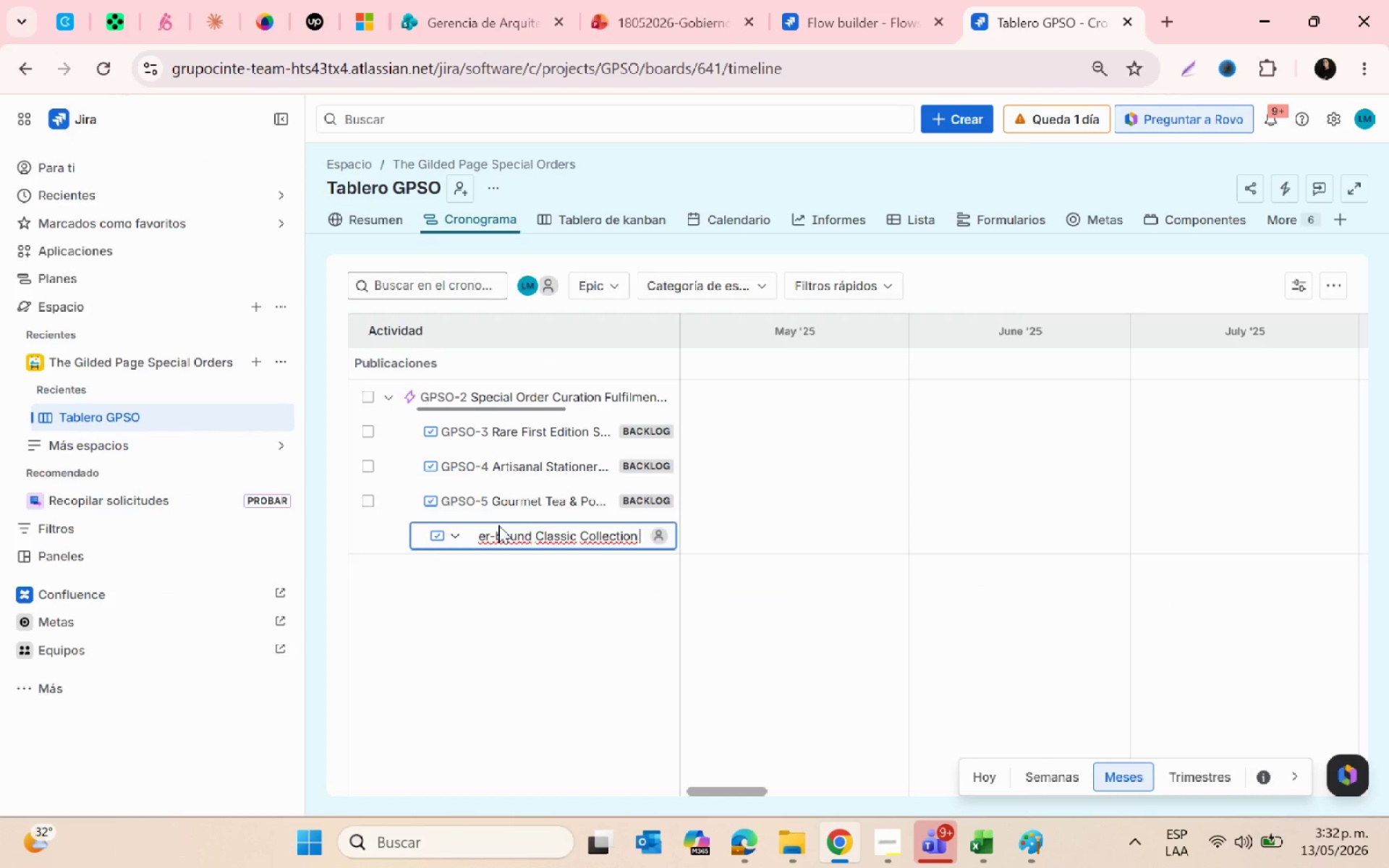 
key(Enter)
 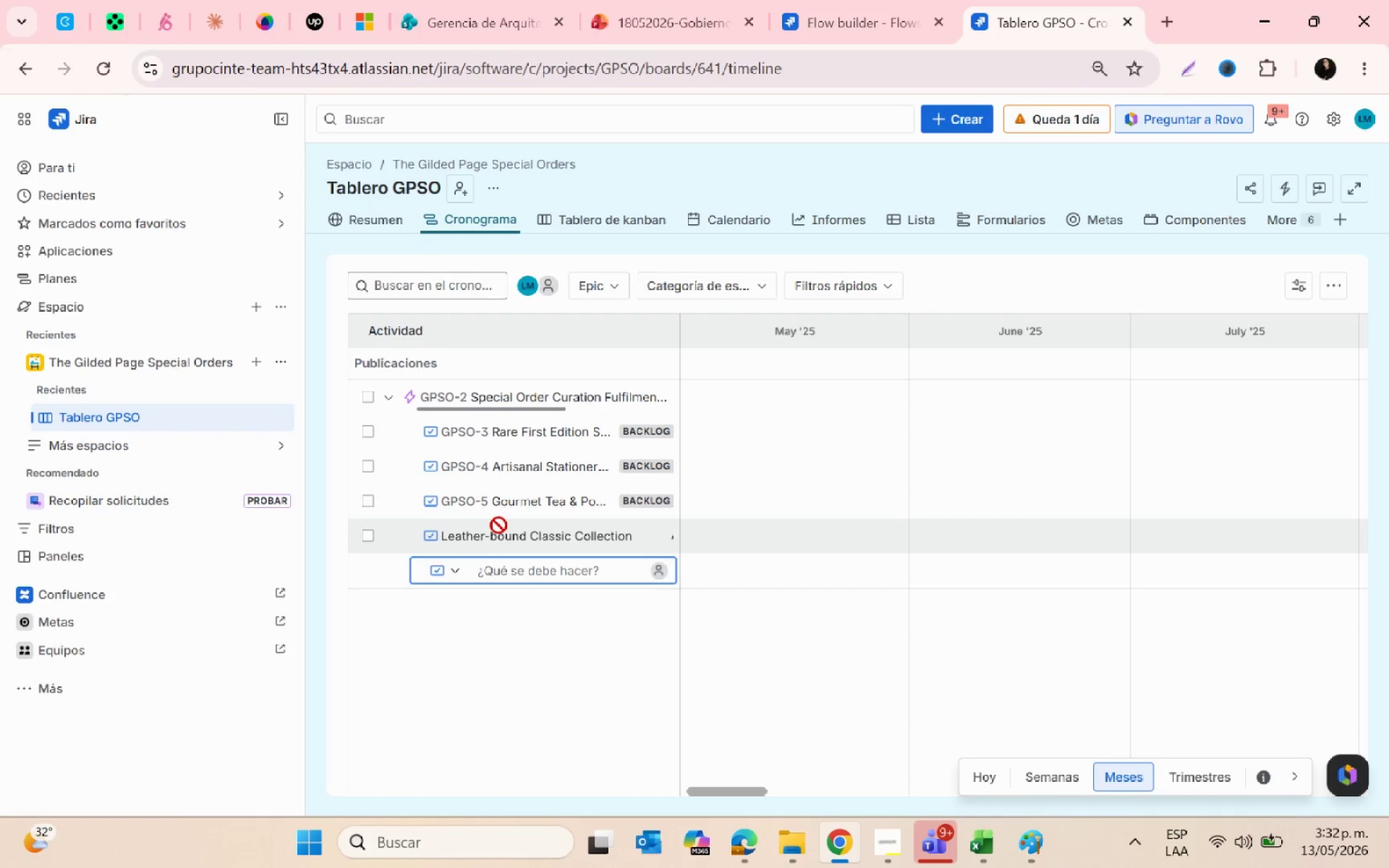 
key(Alt+AltLeft)
 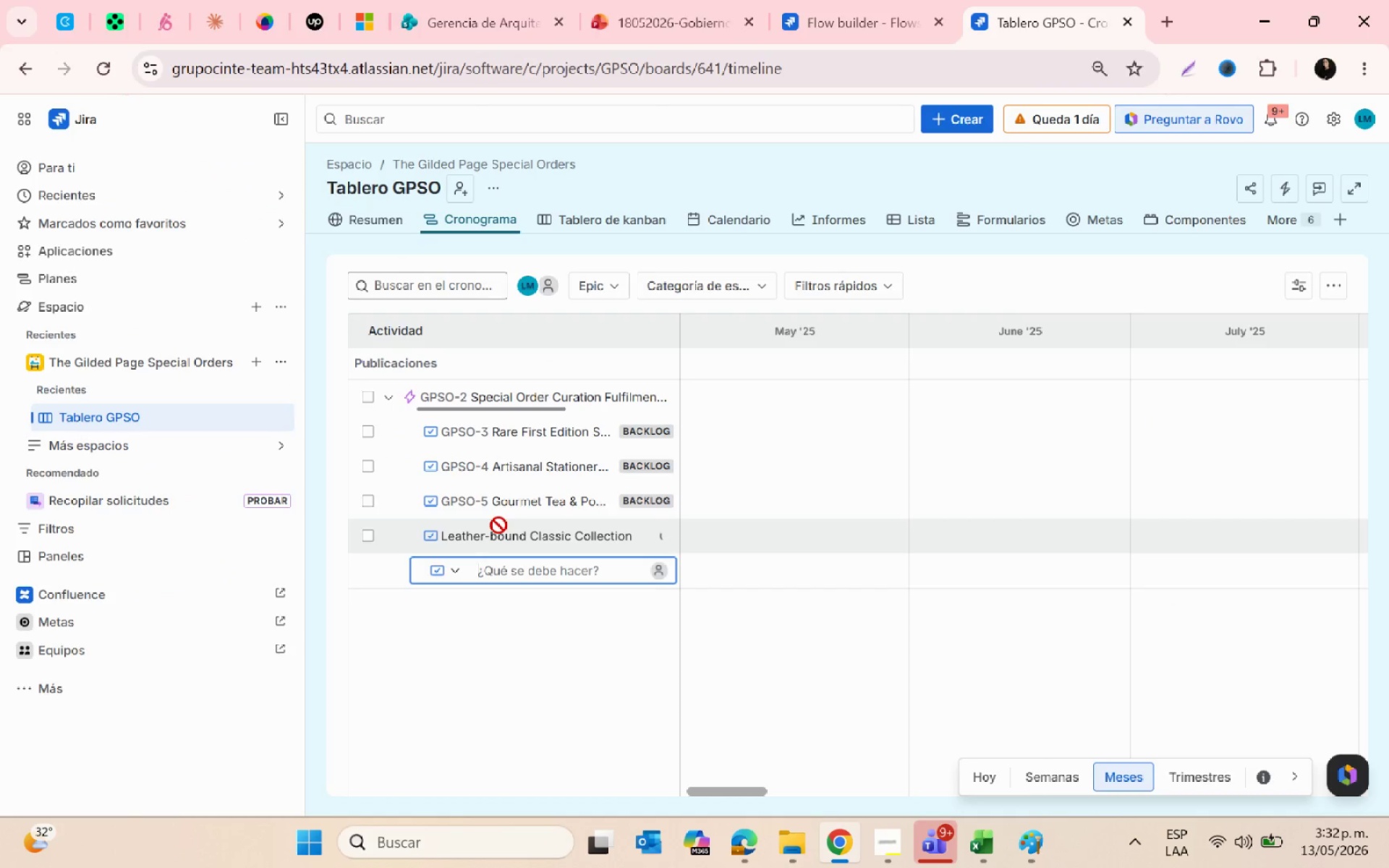 
key(Alt+Tab)
 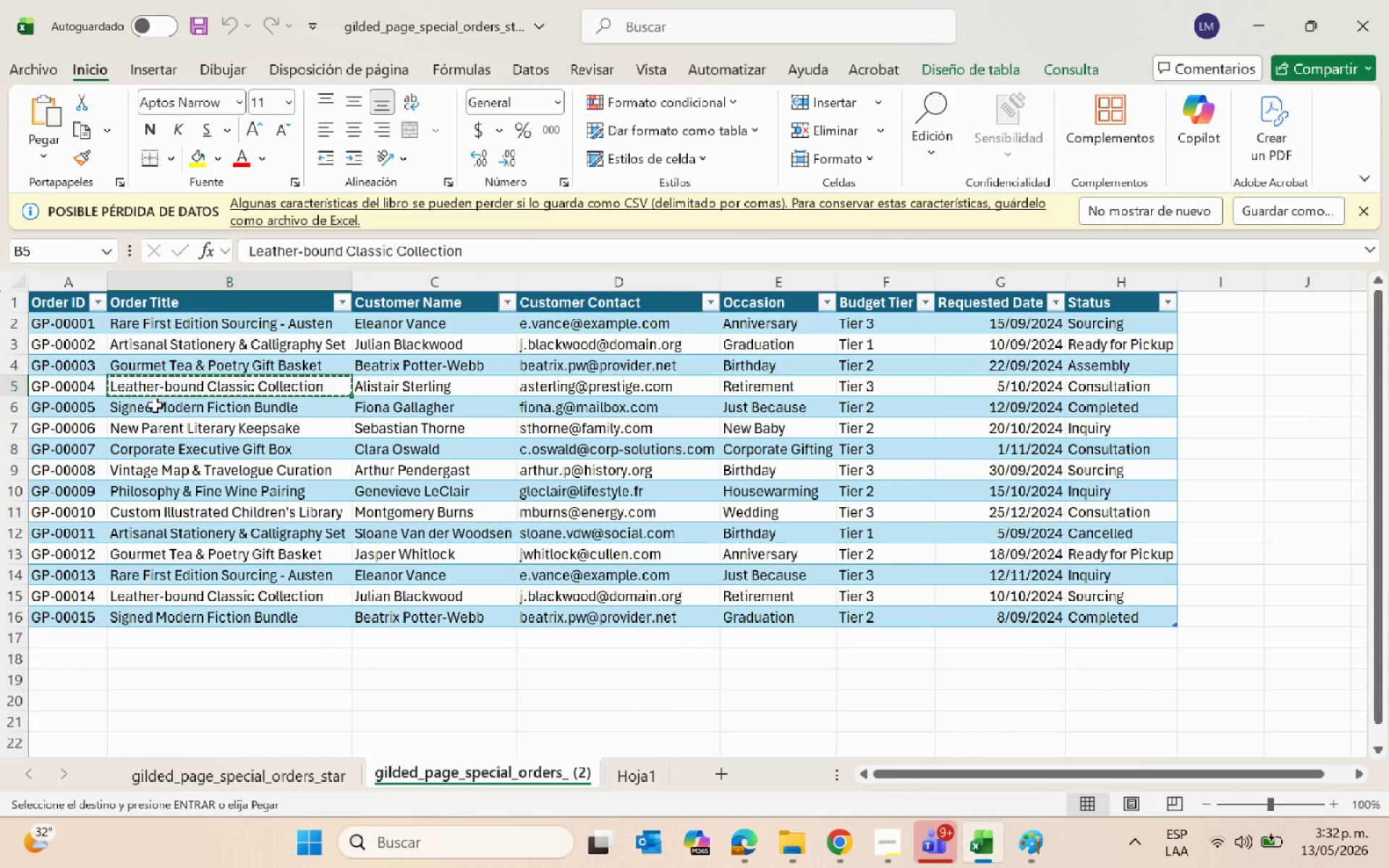 
left_click([168, 404])
 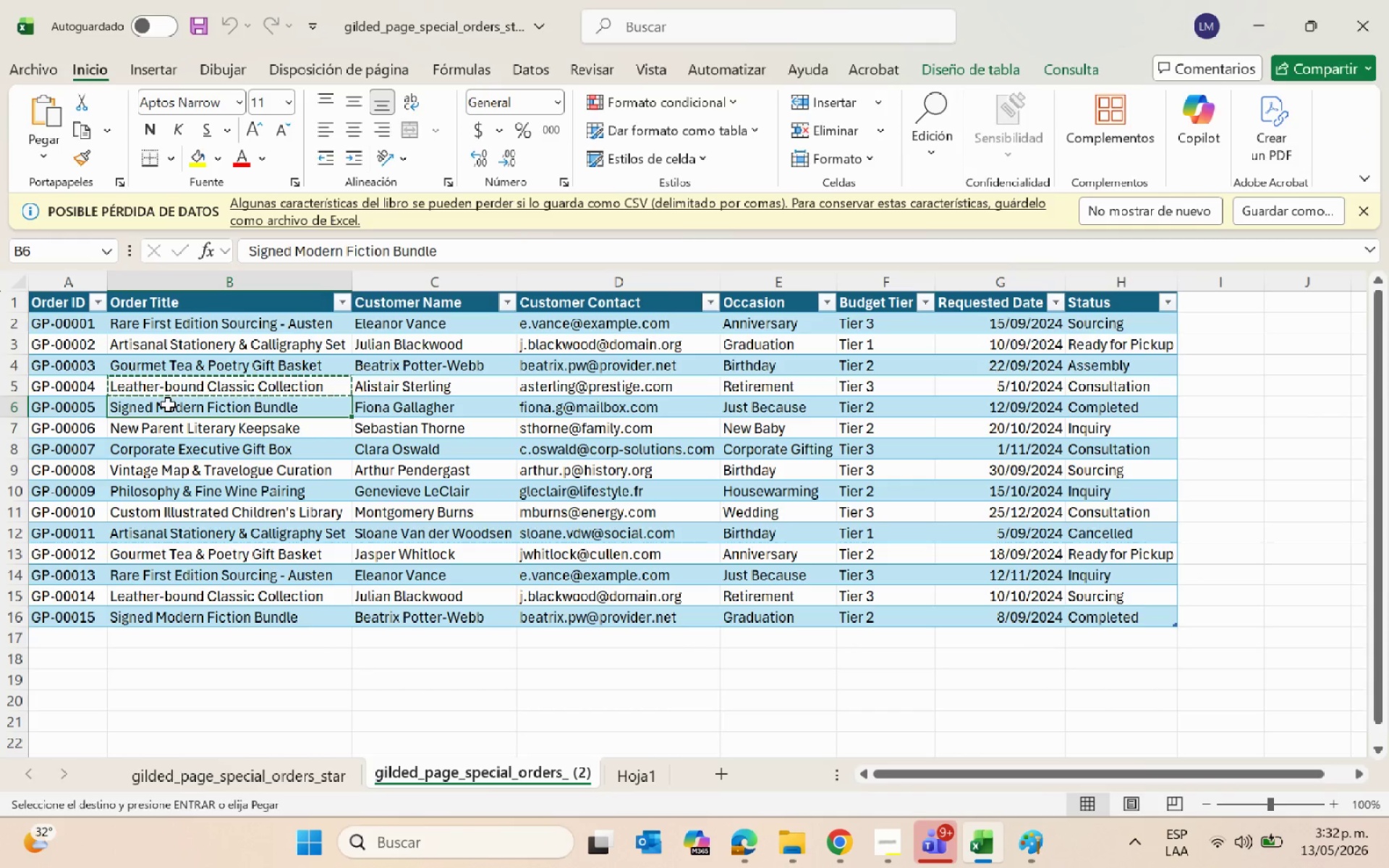 
key(Control+C)
 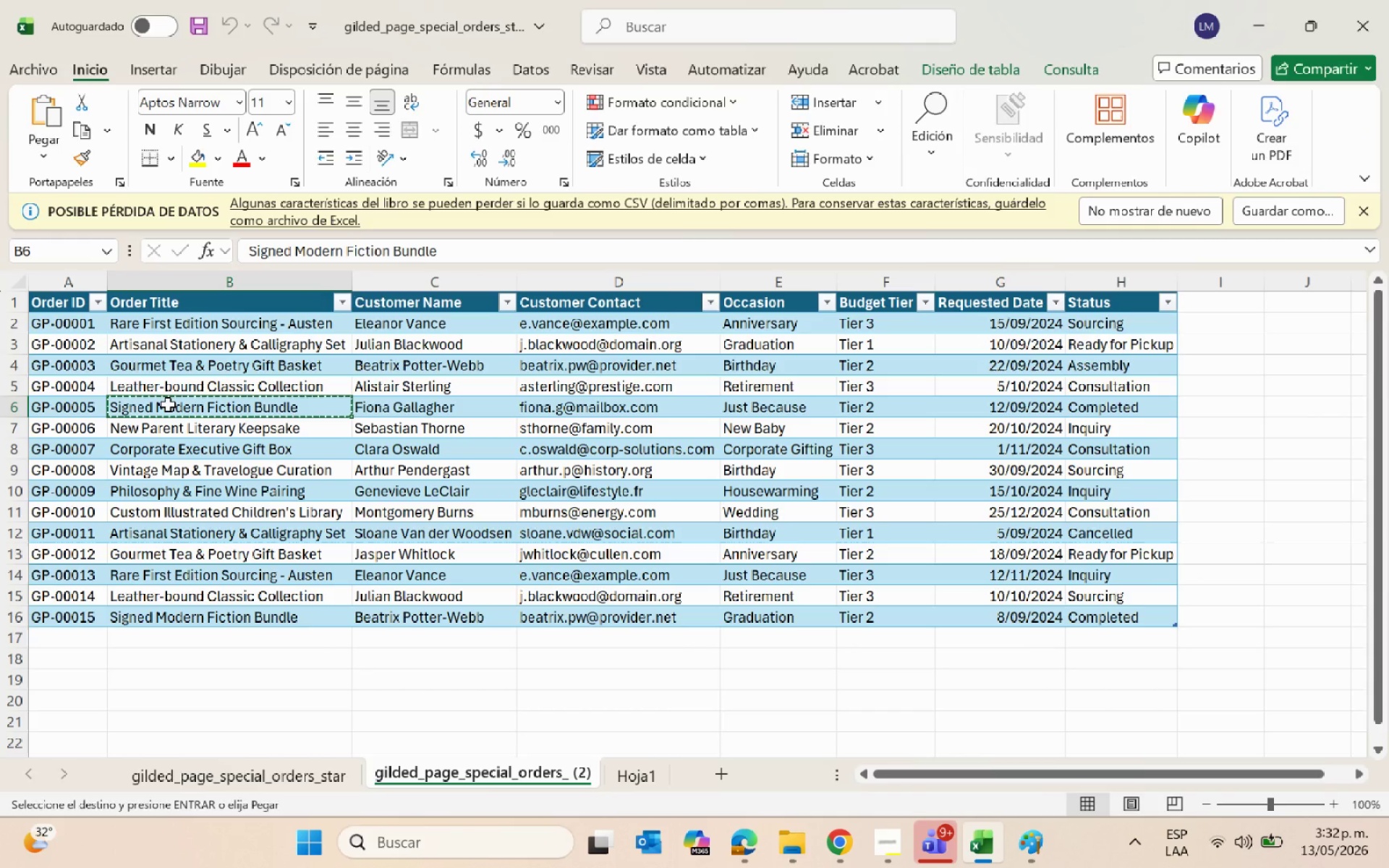 
key(Alt+AltLeft)
 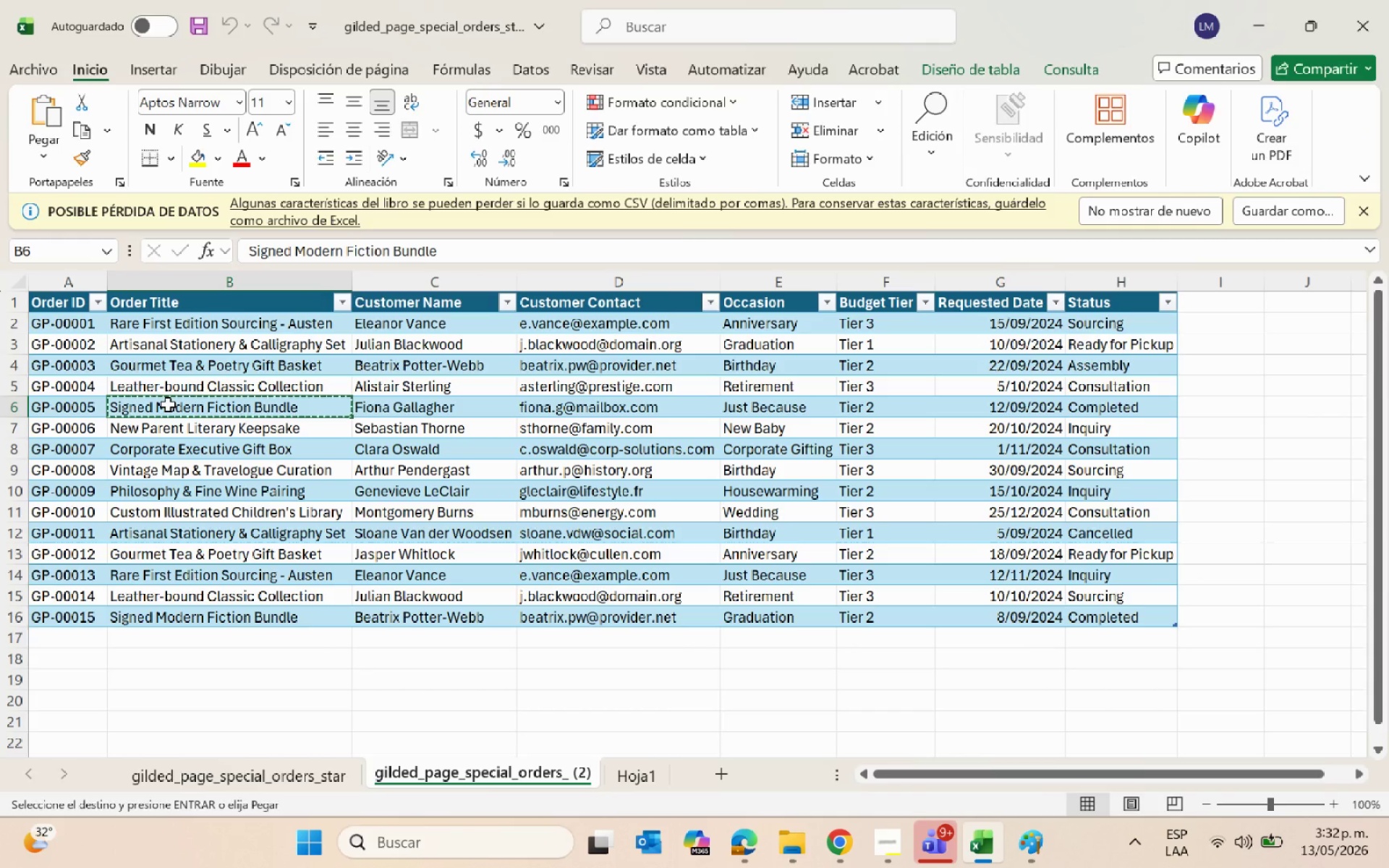 
key(Alt+Tab)
 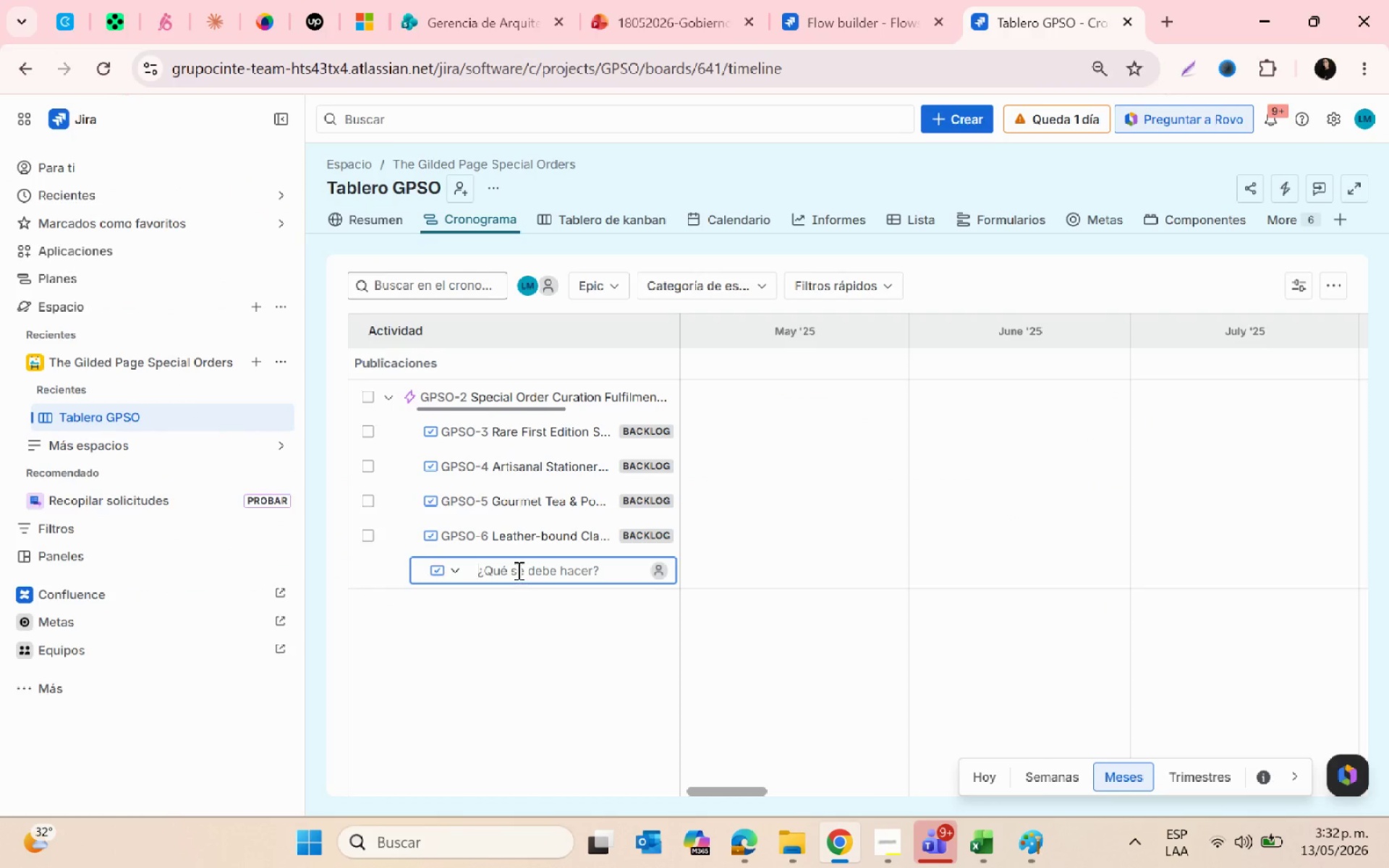 
key(Control+ControlLeft)
 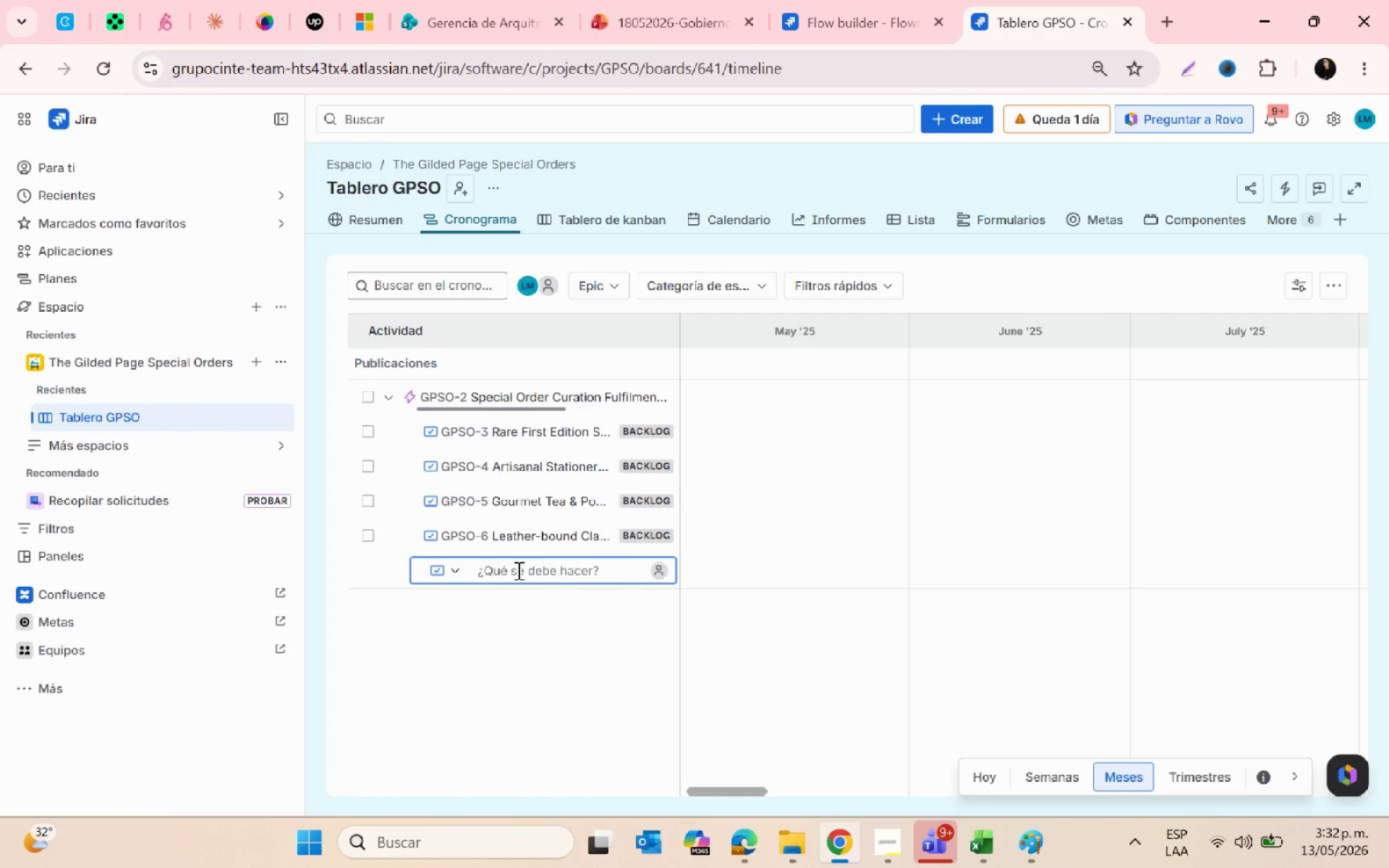 
key(Control+V)
 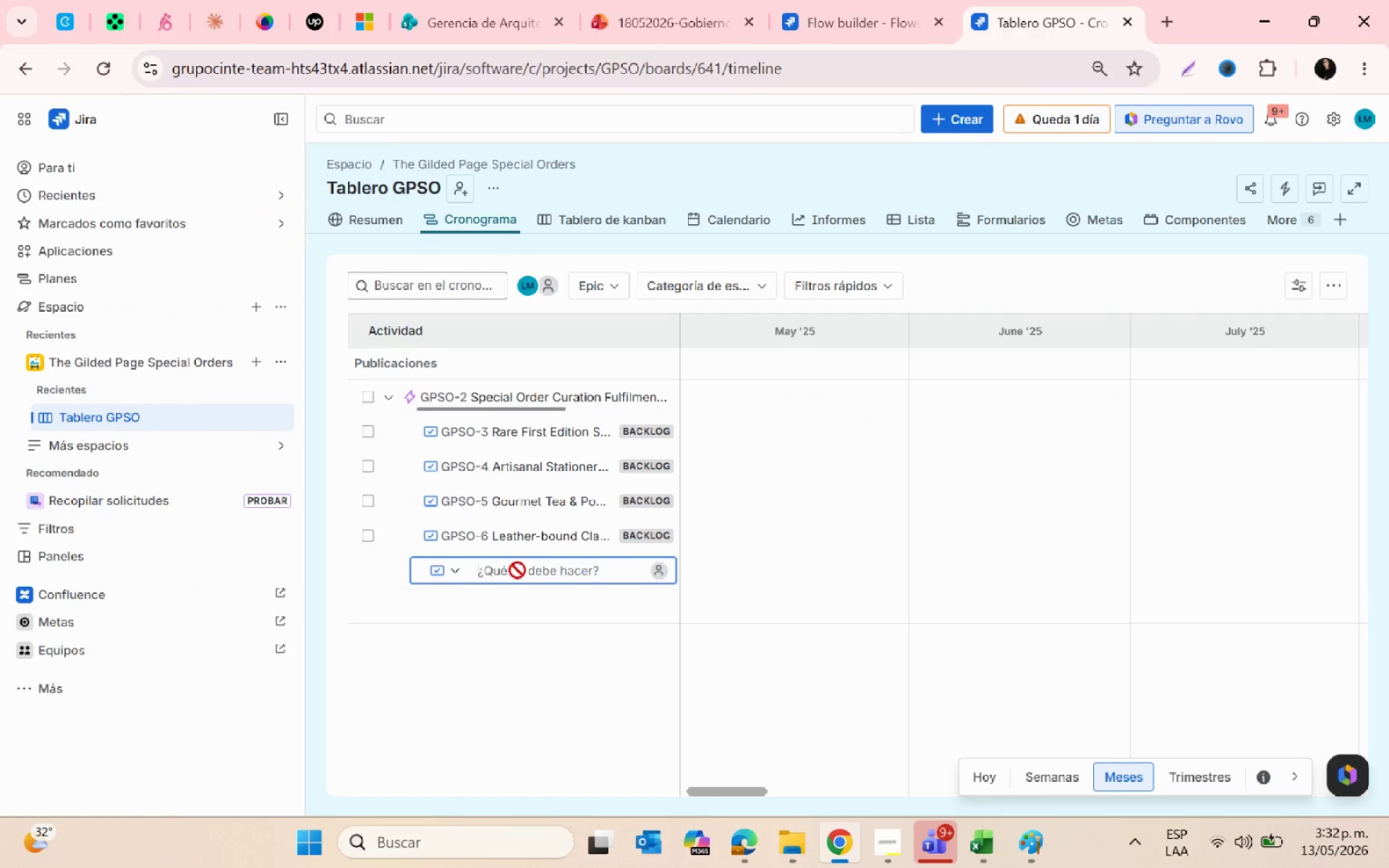 
key(Enter)
 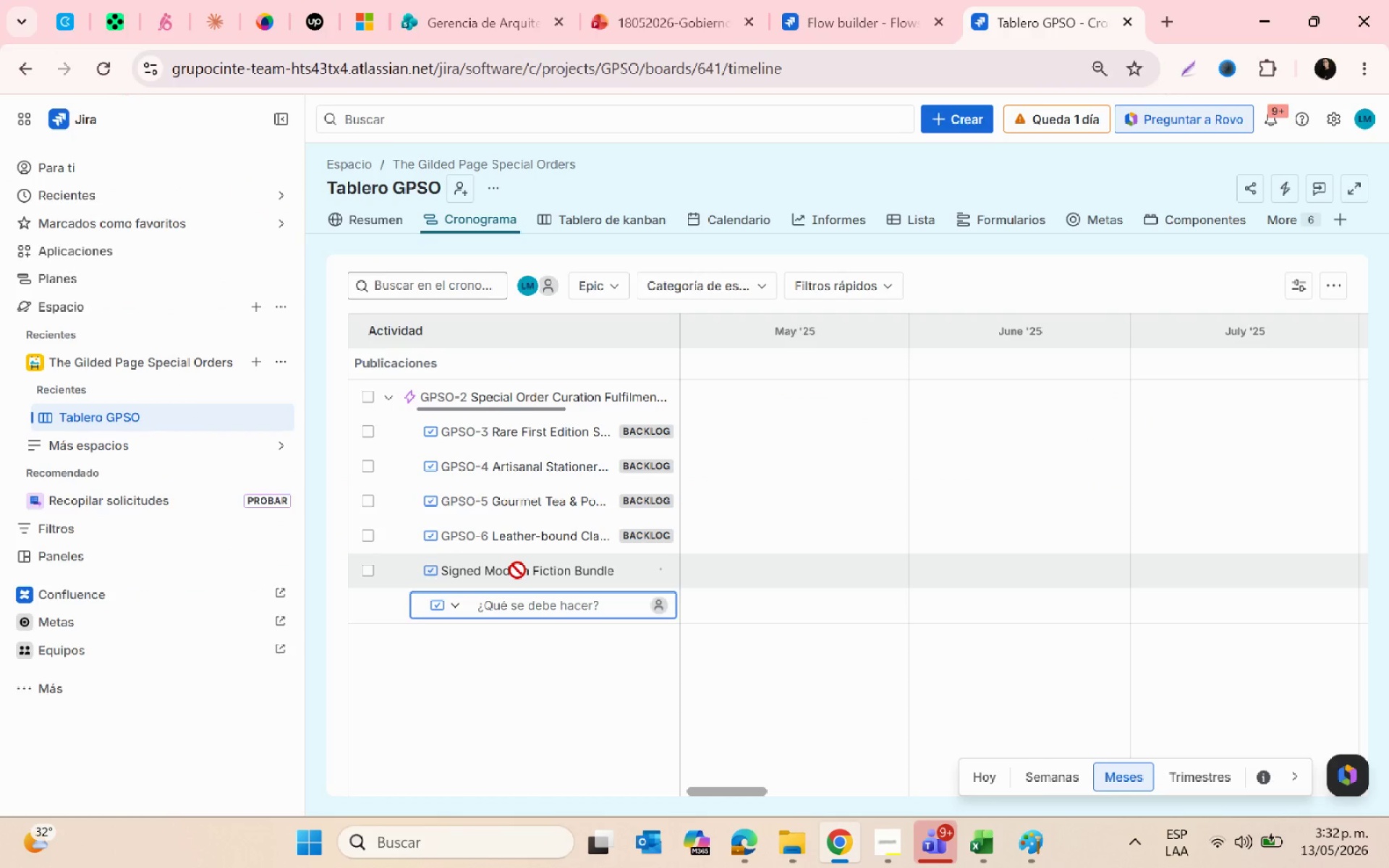 
key(Alt+AltLeft)
 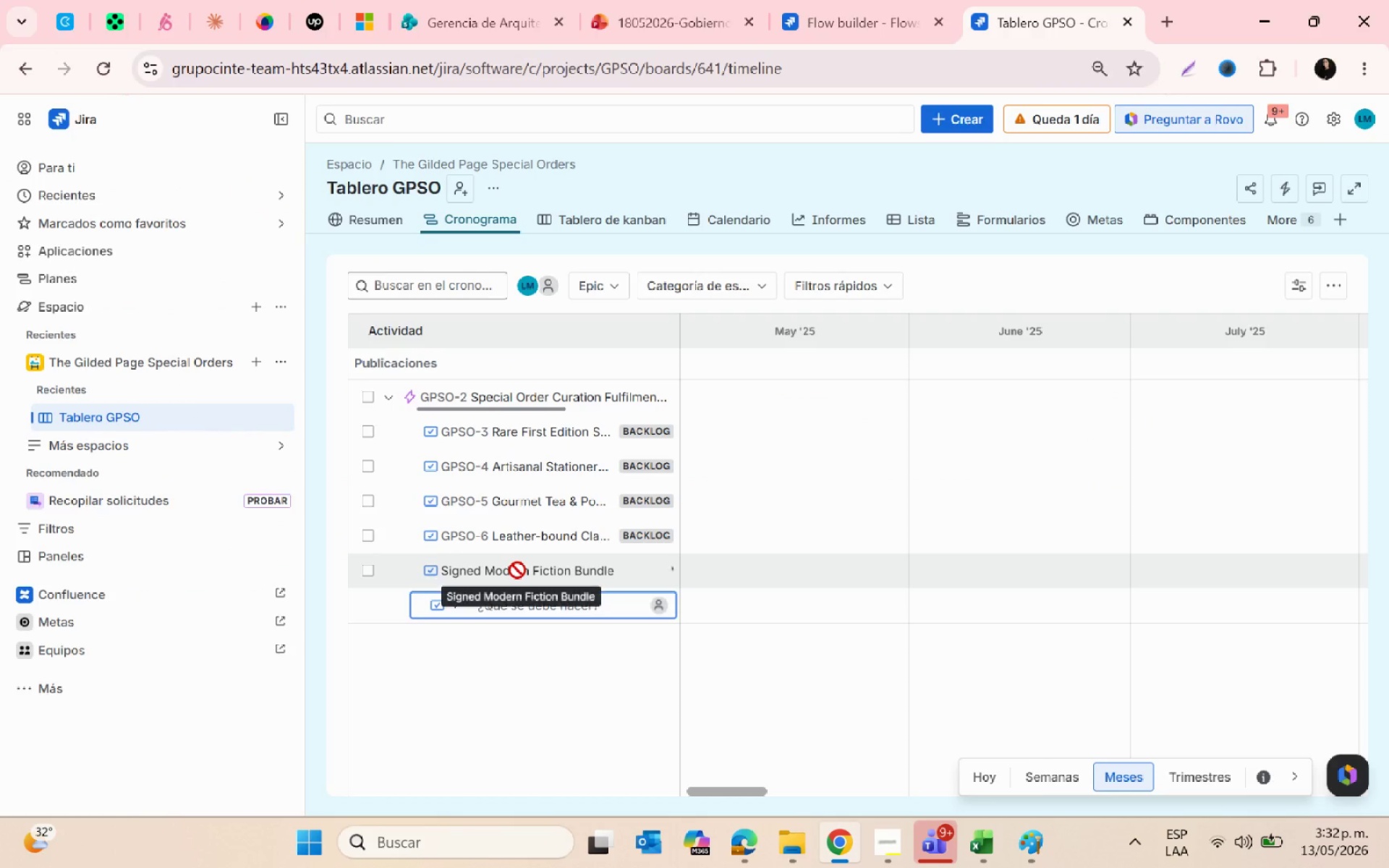 
key(Alt+Tab)
 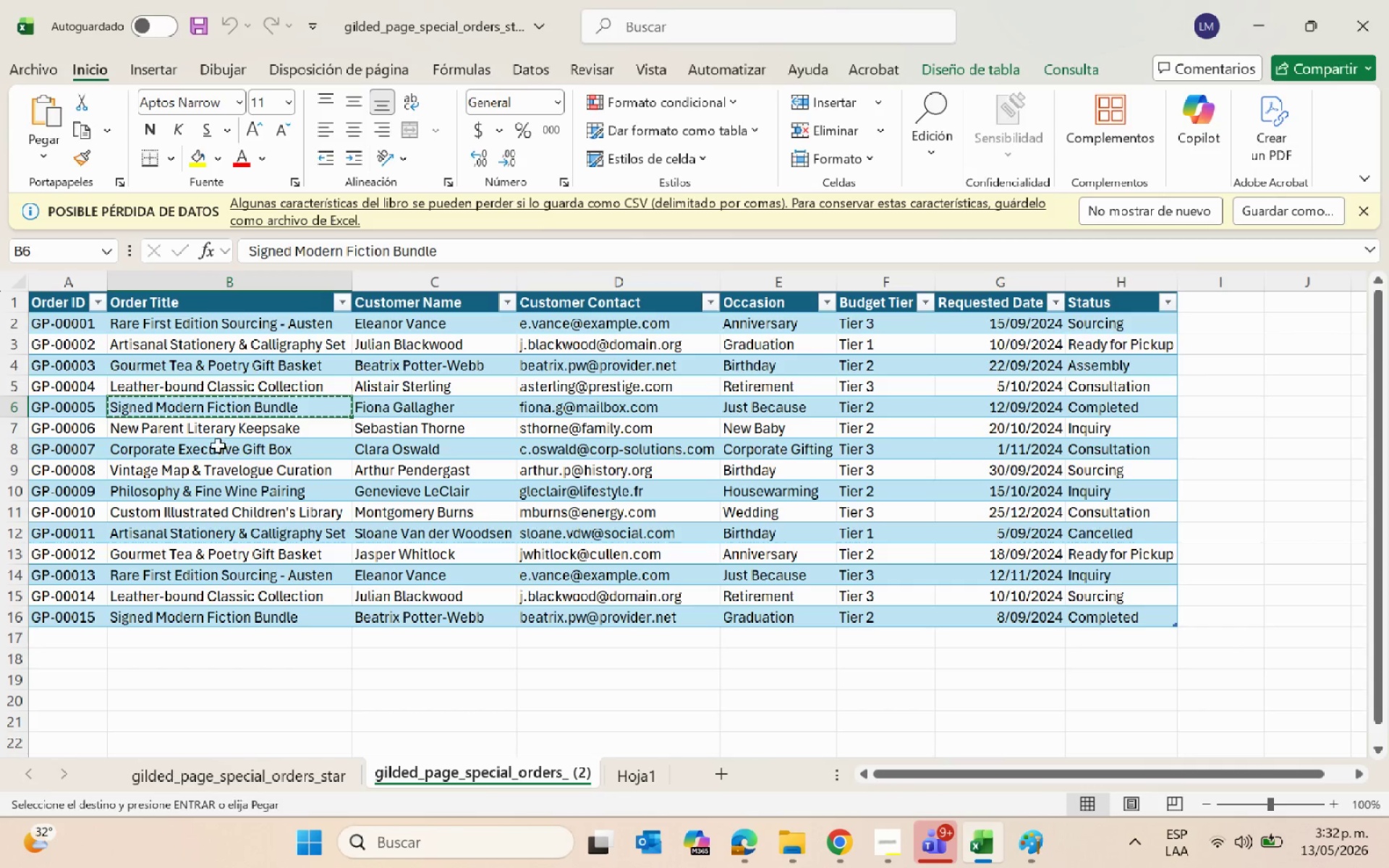 
left_click([200, 428])
 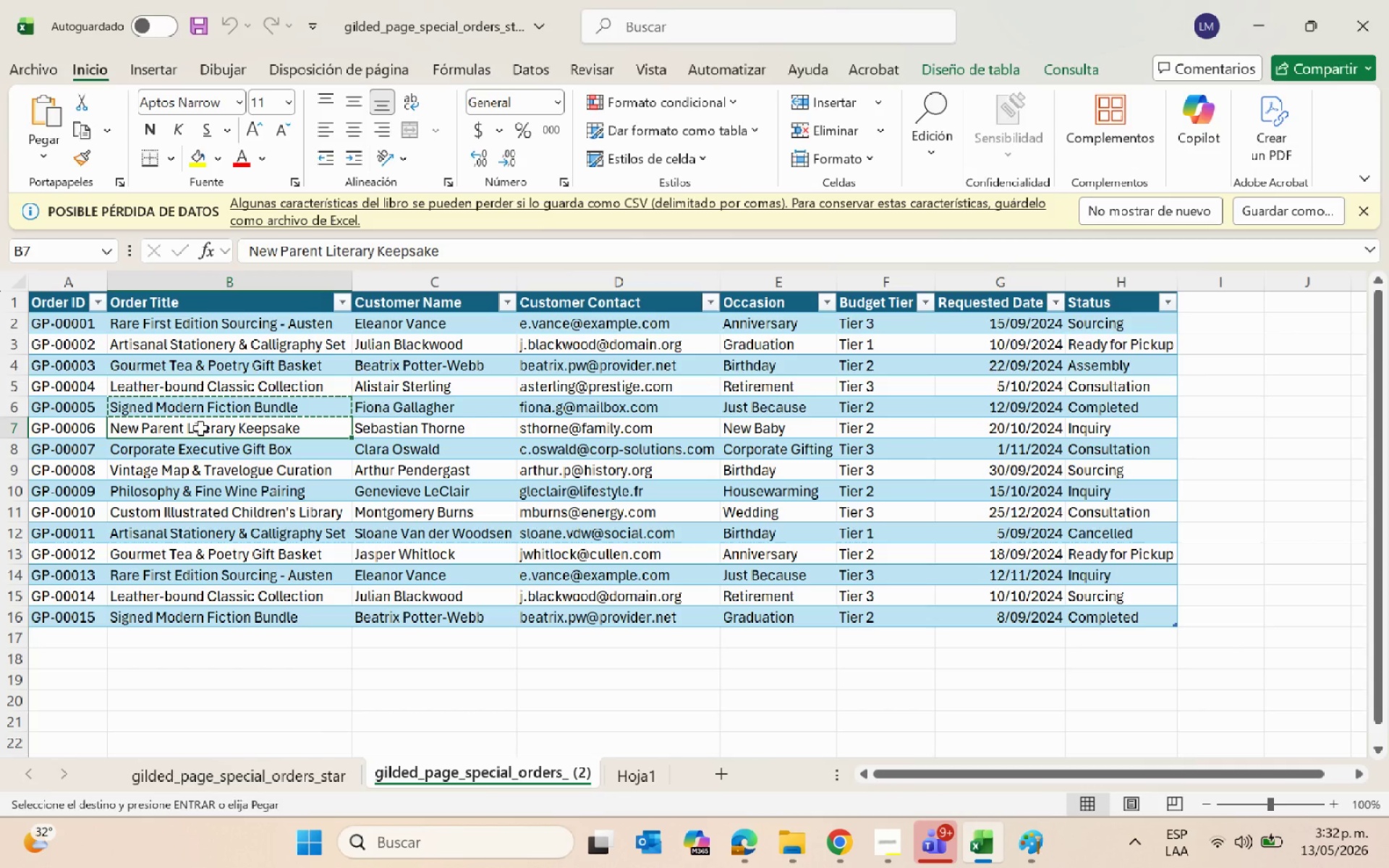 
key(Control+C)
 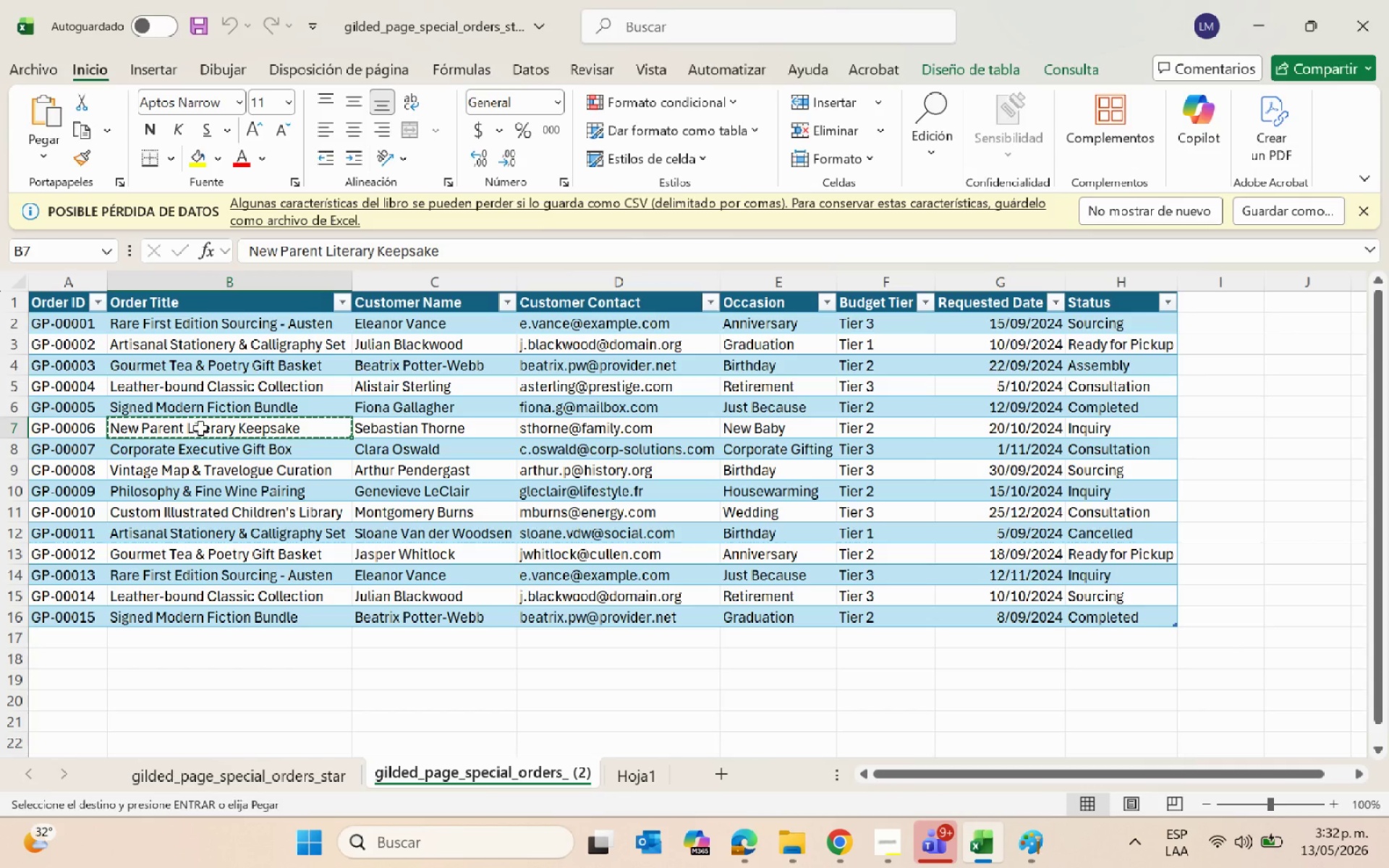 
key(Alt+AltLeft)
 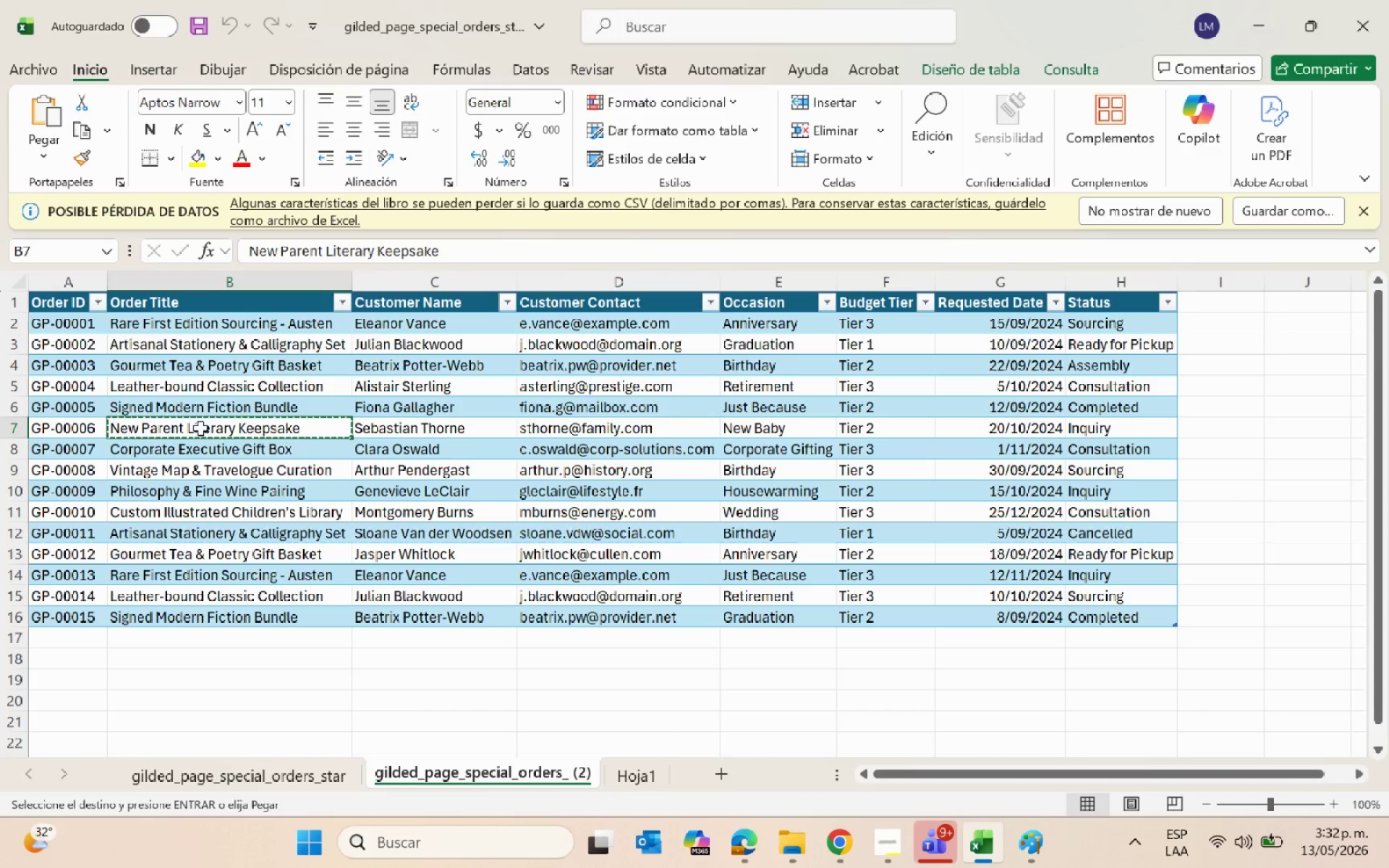 
key(Alt+Tab)
 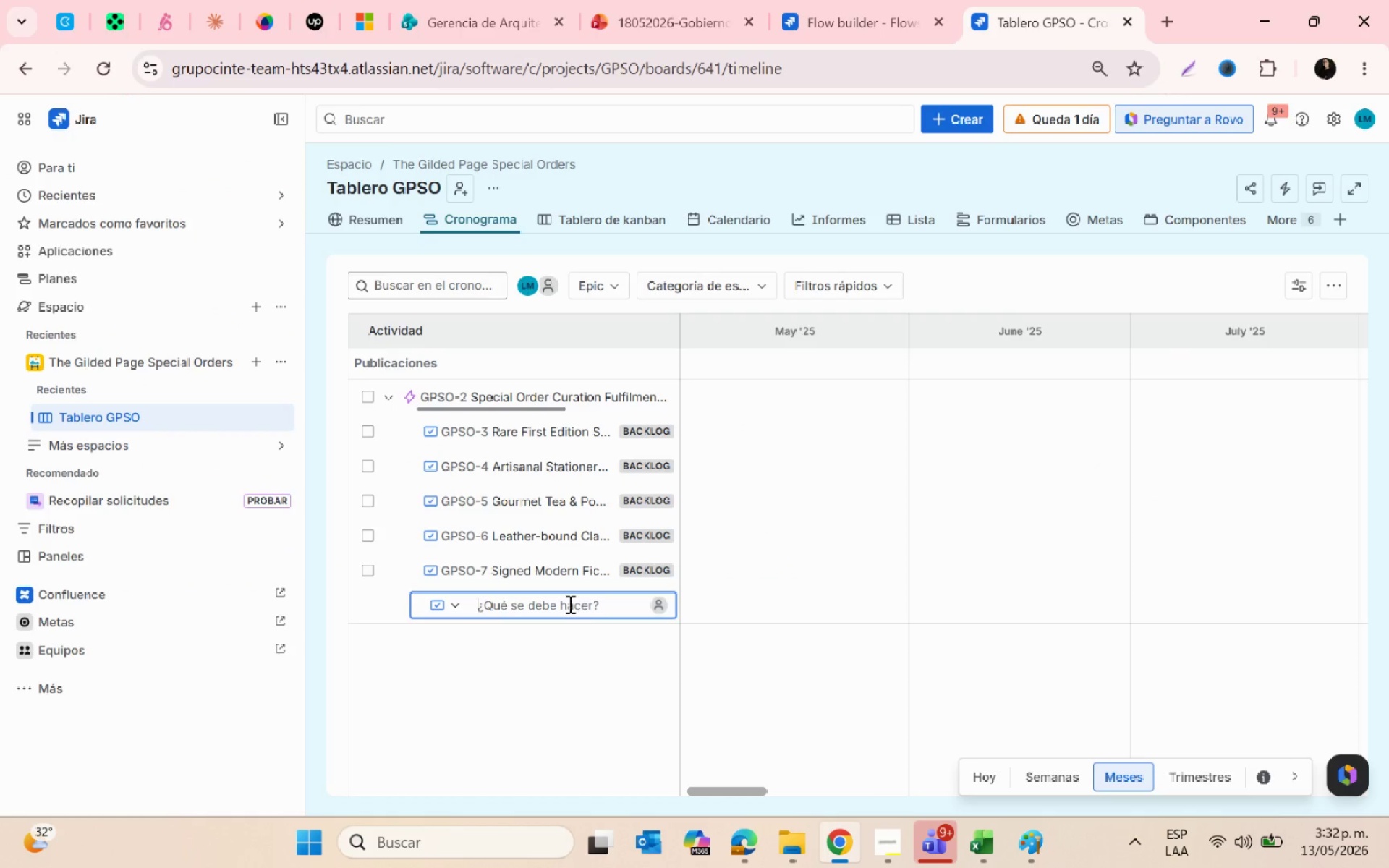 
key(Control+V)
 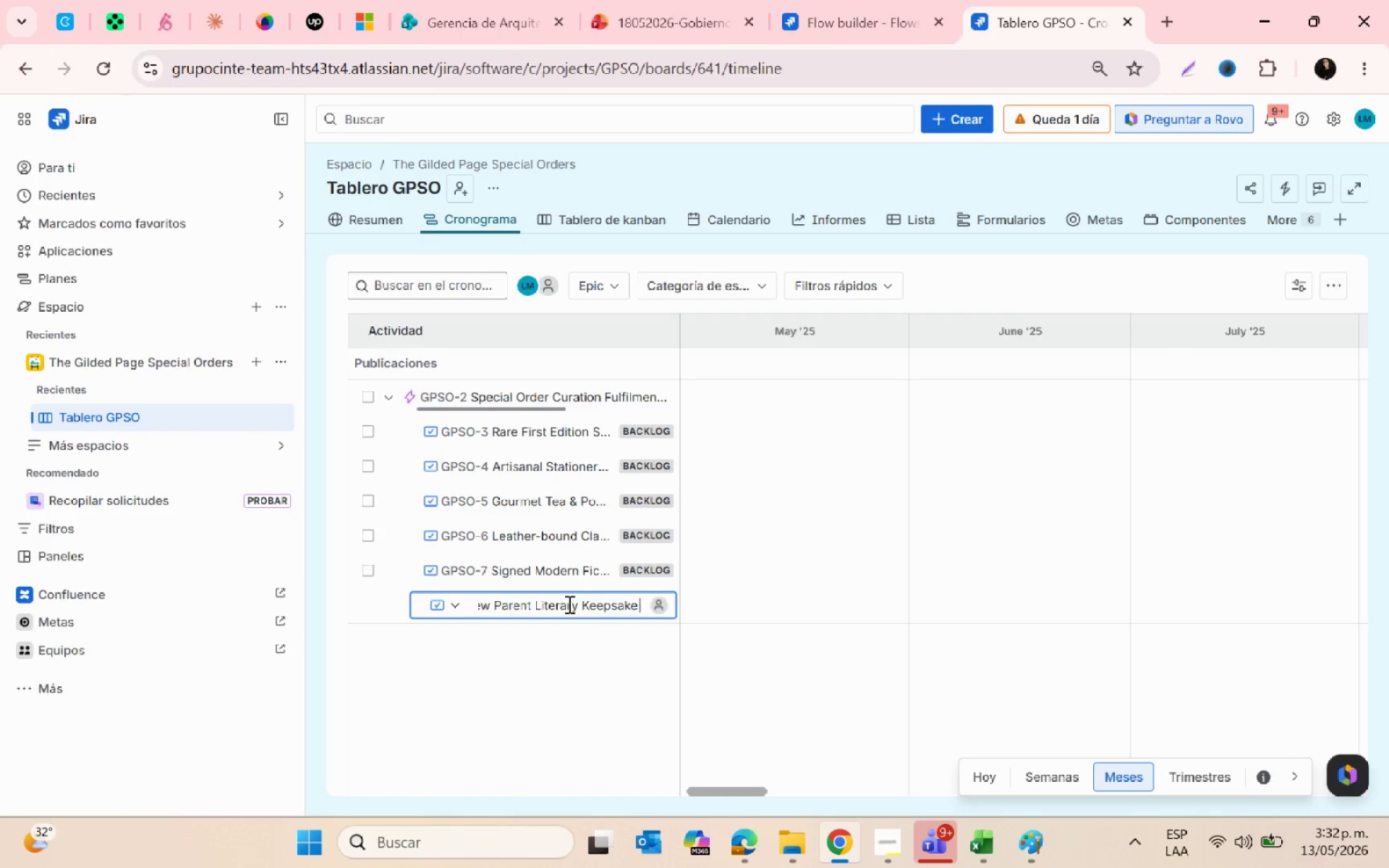 
key(Enter)
 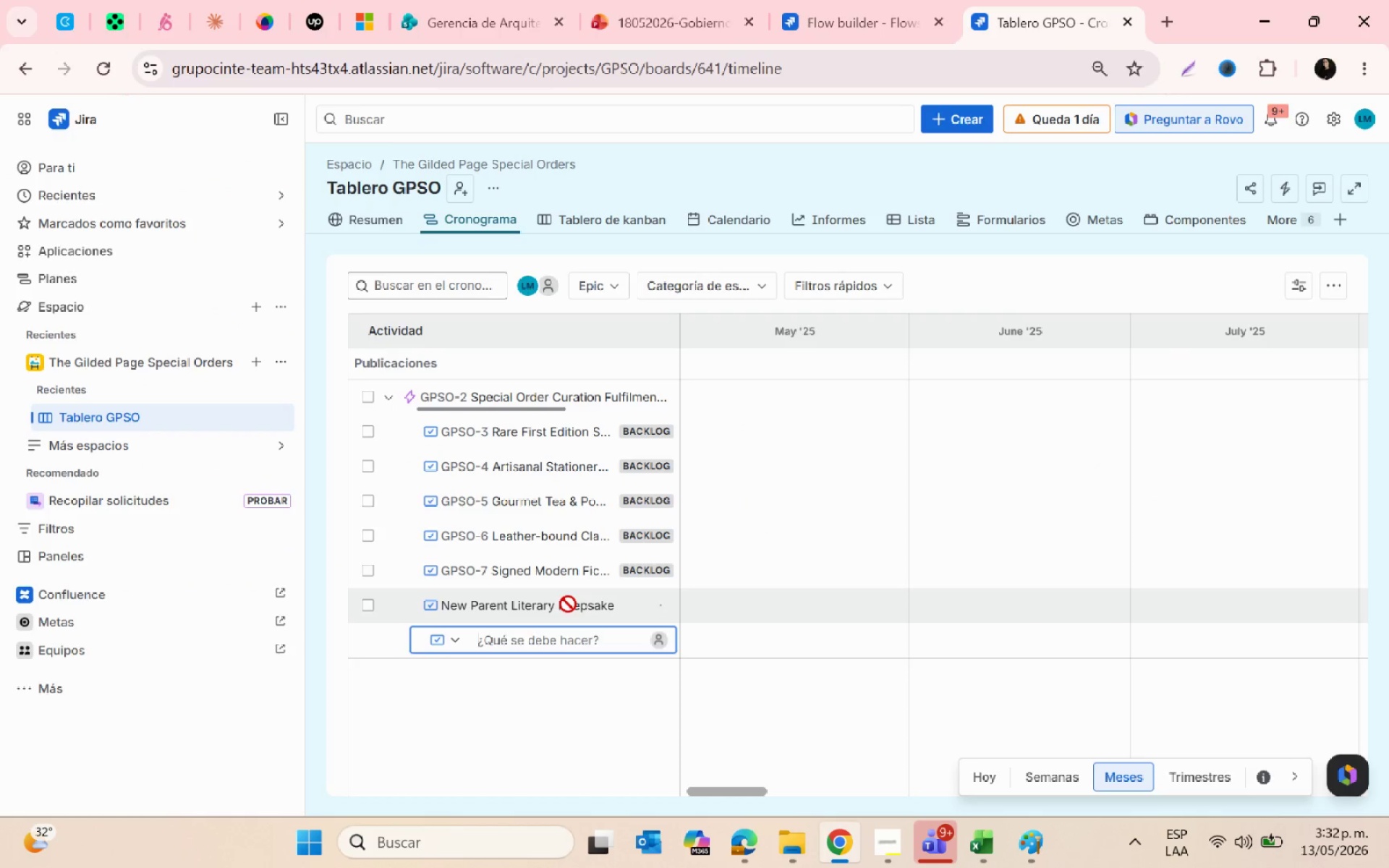 
key(Alt+AltLeft)
 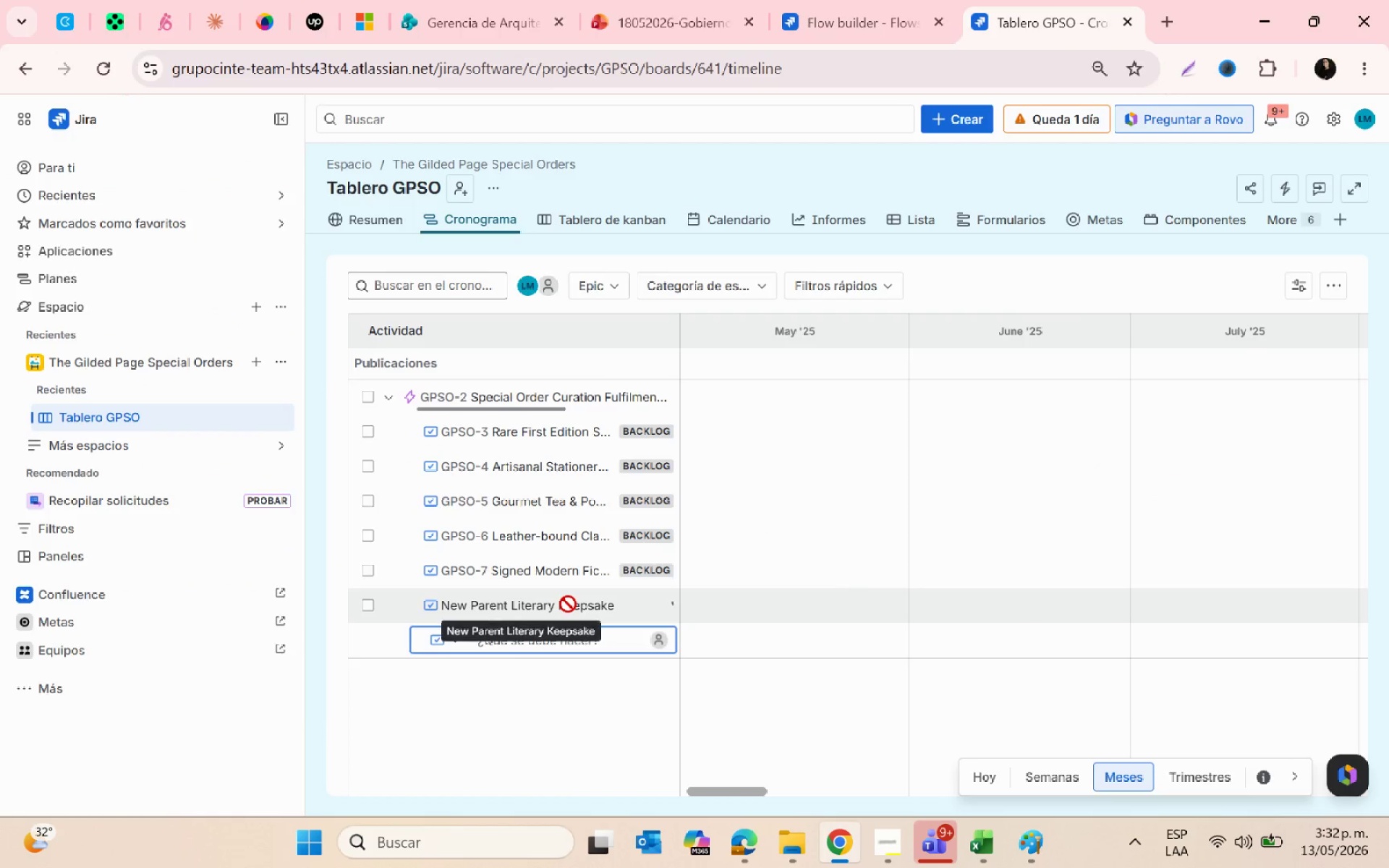 
key(Alt+Tab)
 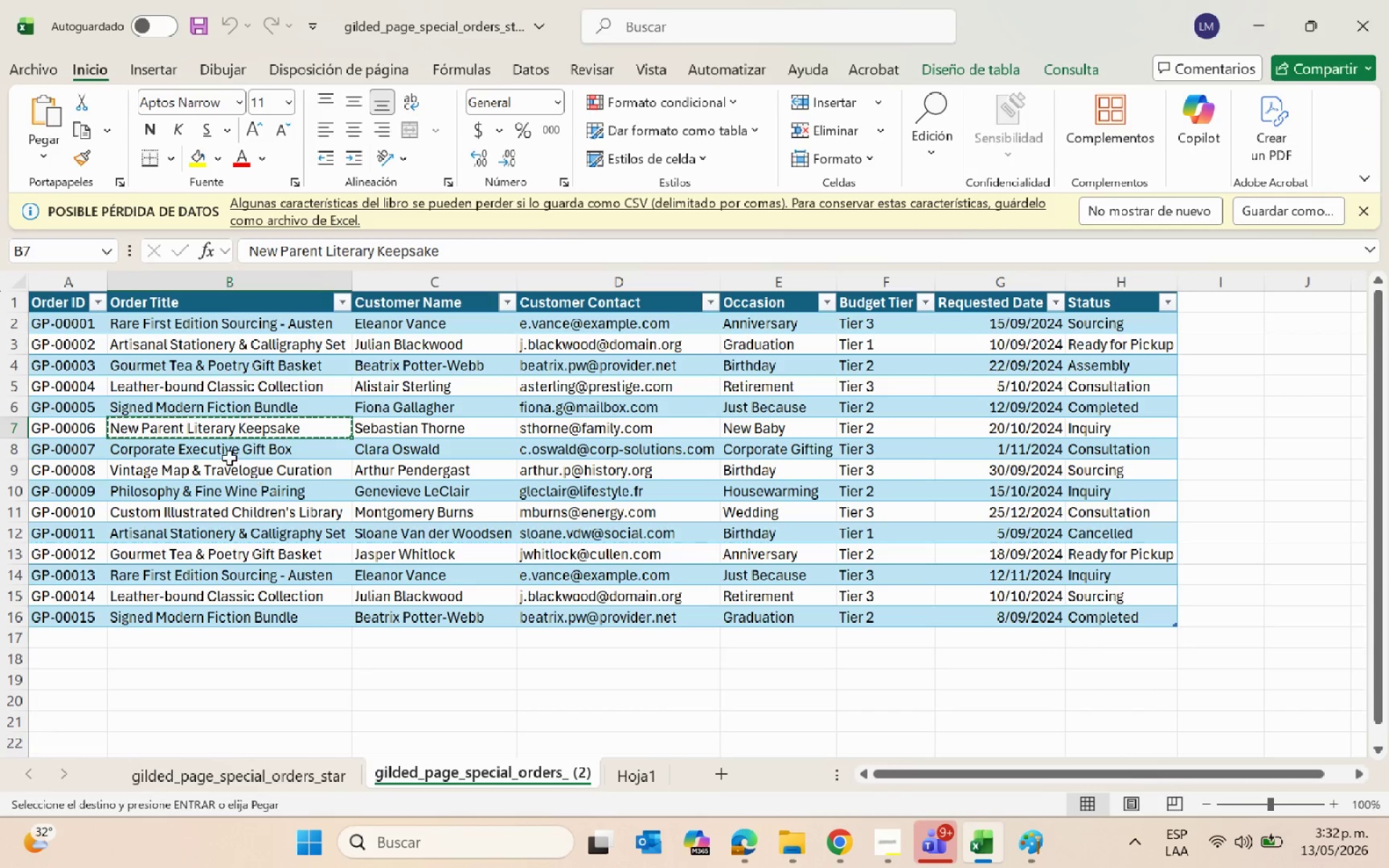 
left_click([222, 448])
 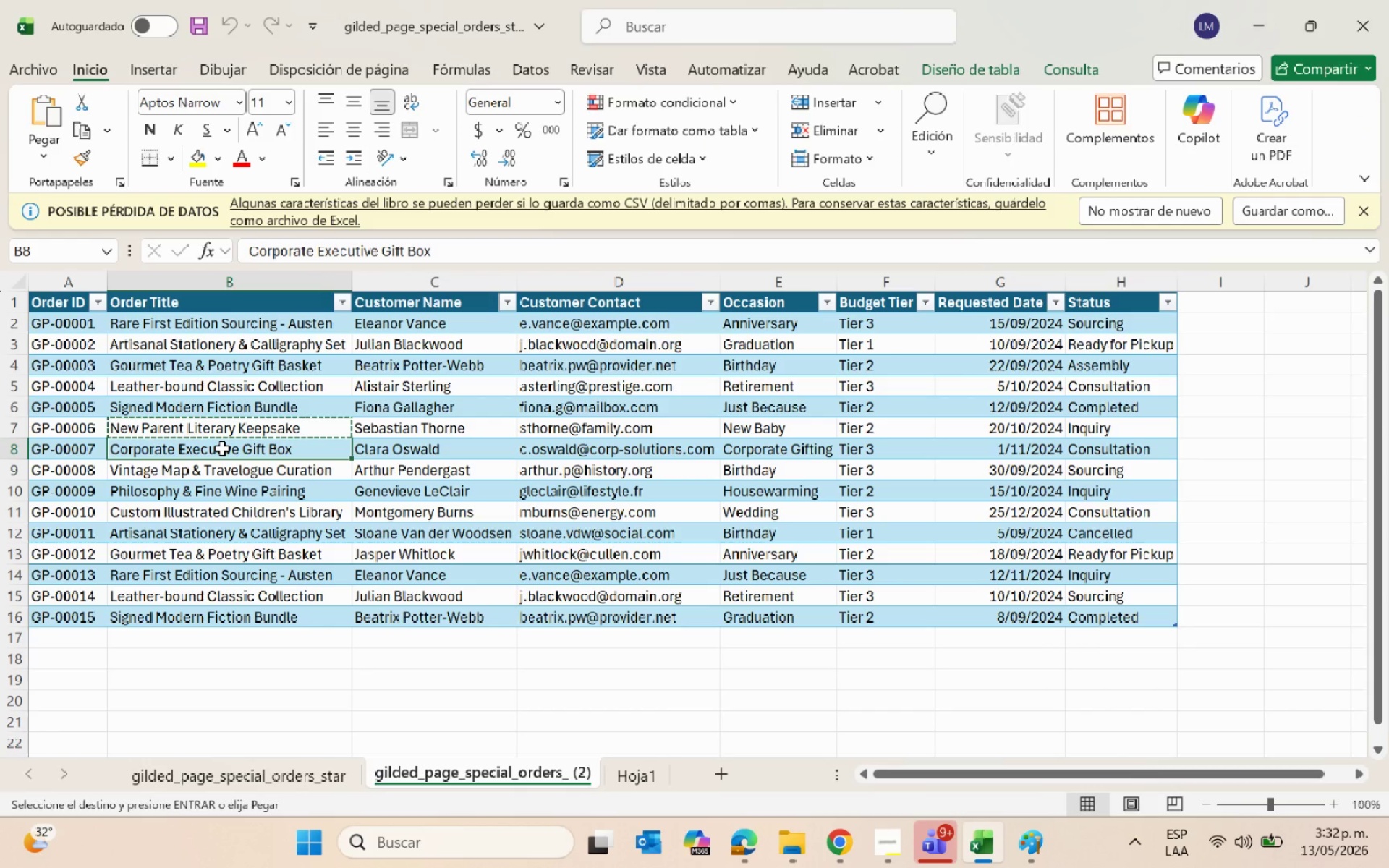 
key(Control+C)
 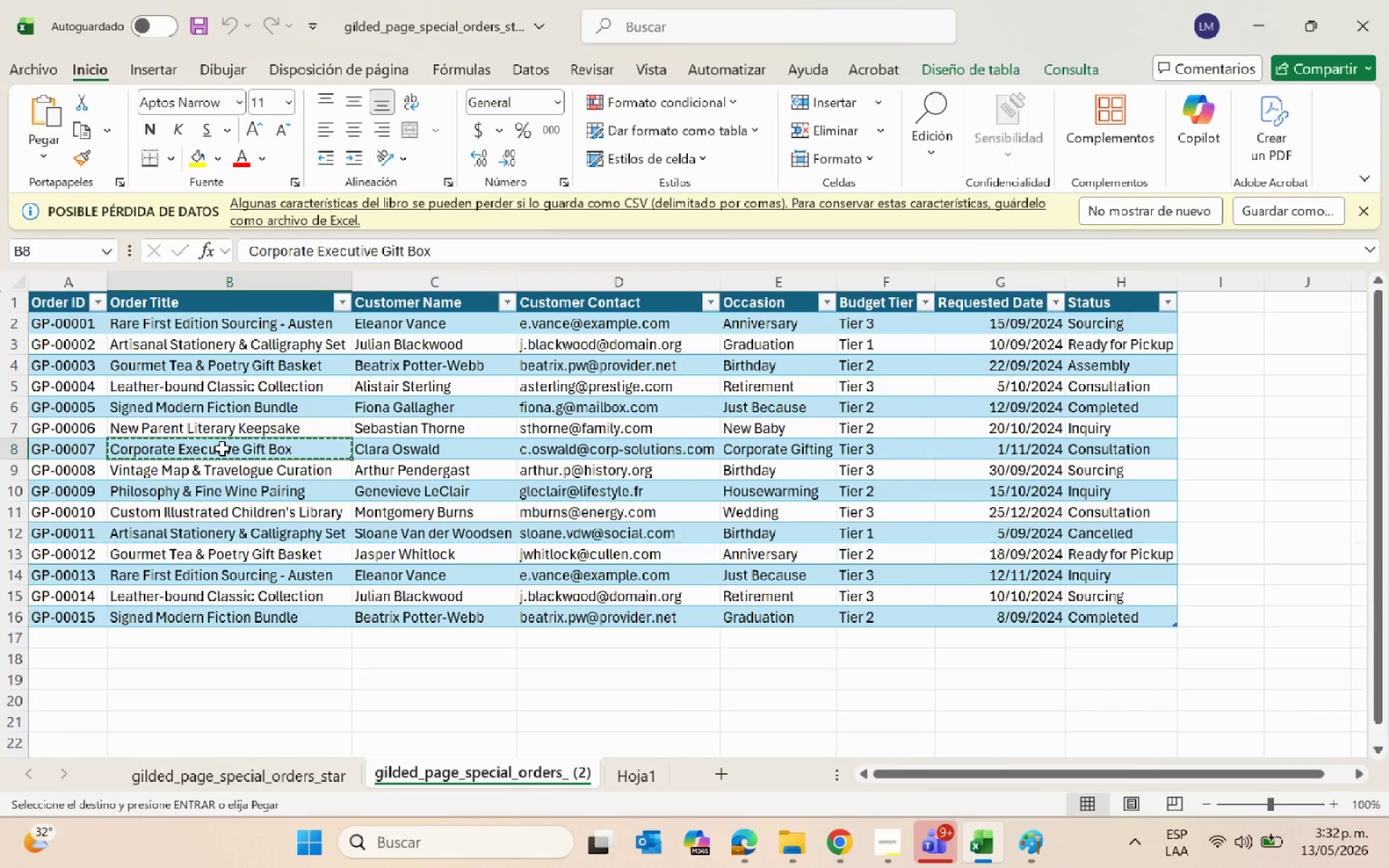 
key(Alt+AltLeft)
 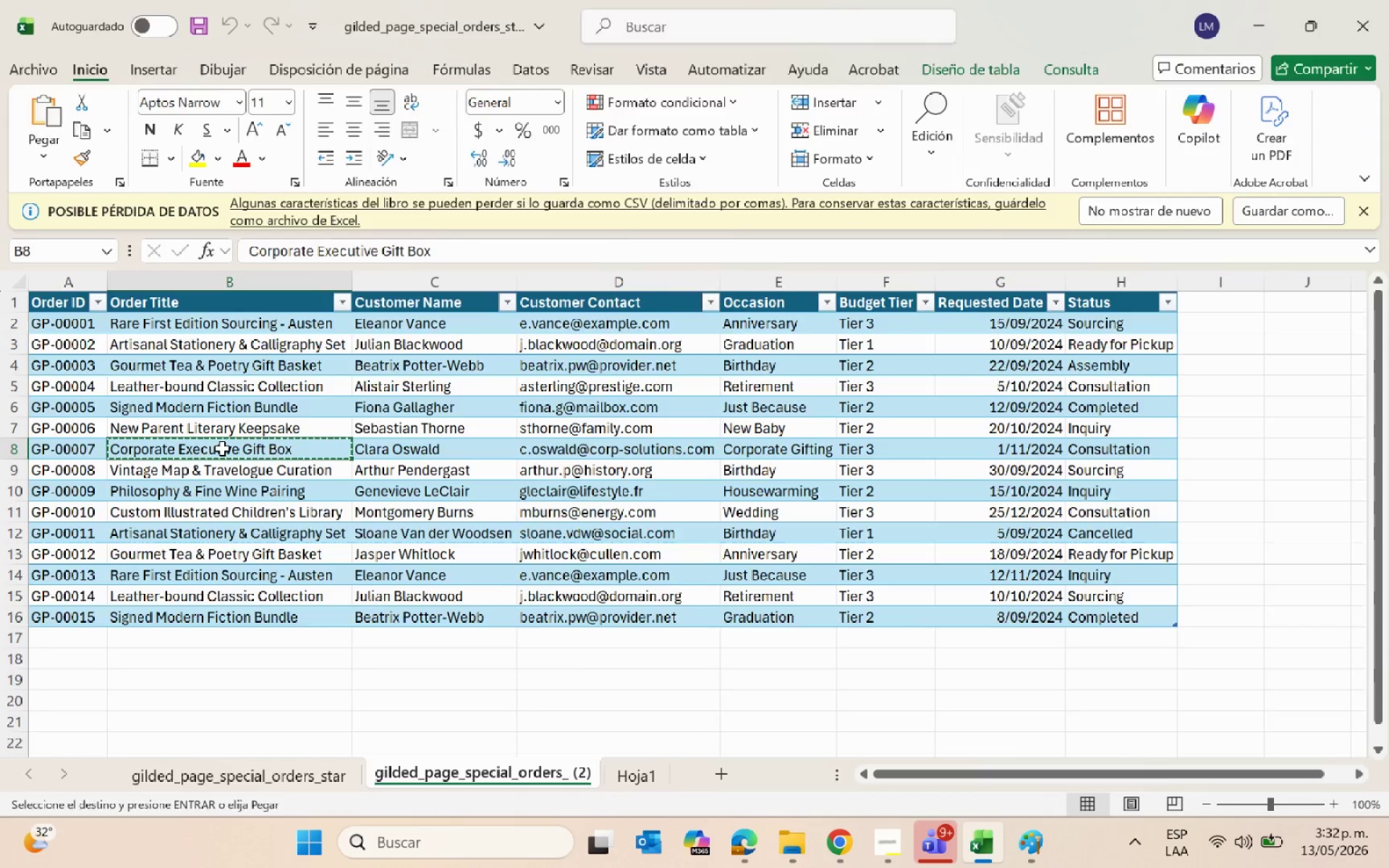 
key(Alt+Tab)
 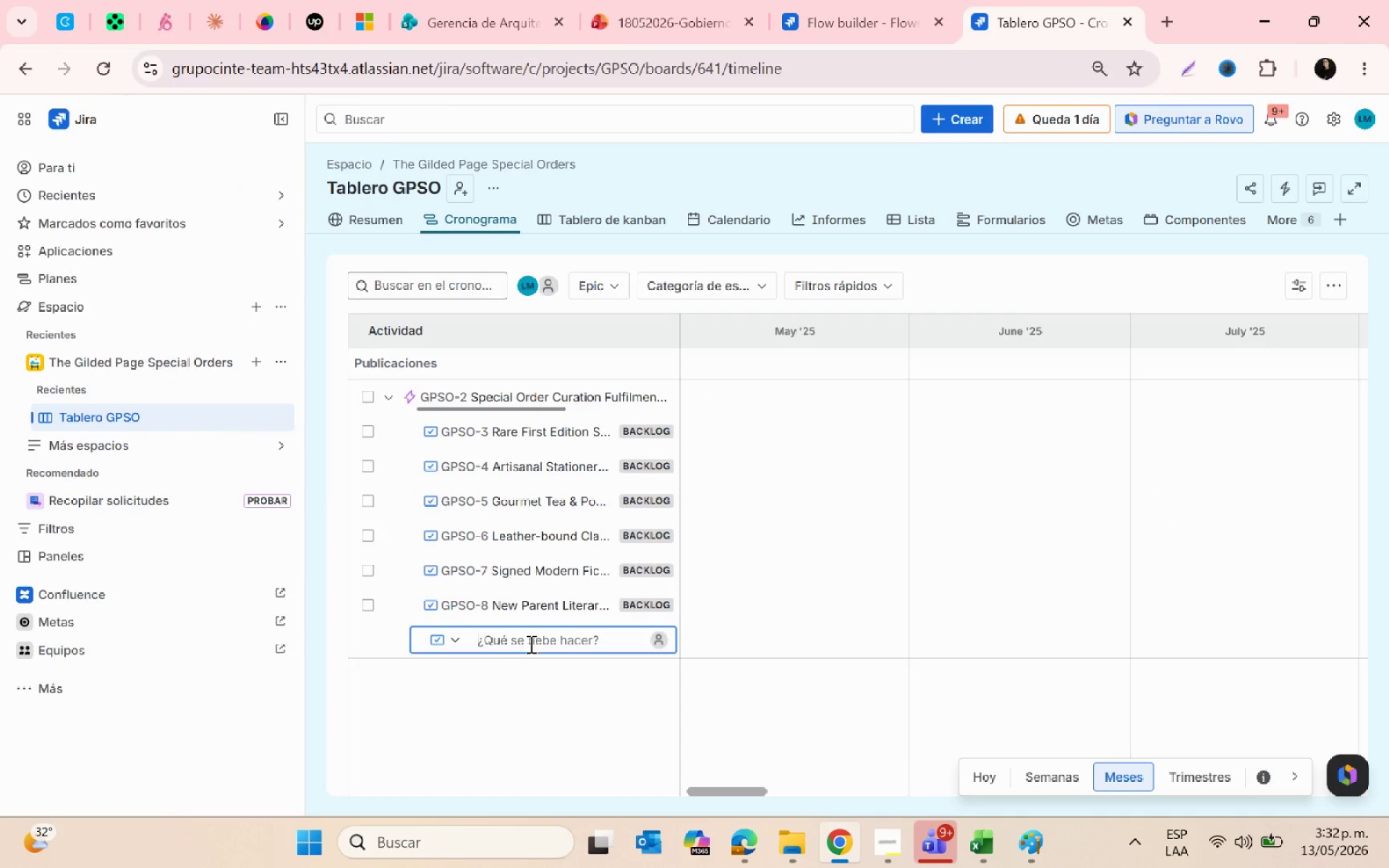 
key(Control+V)
 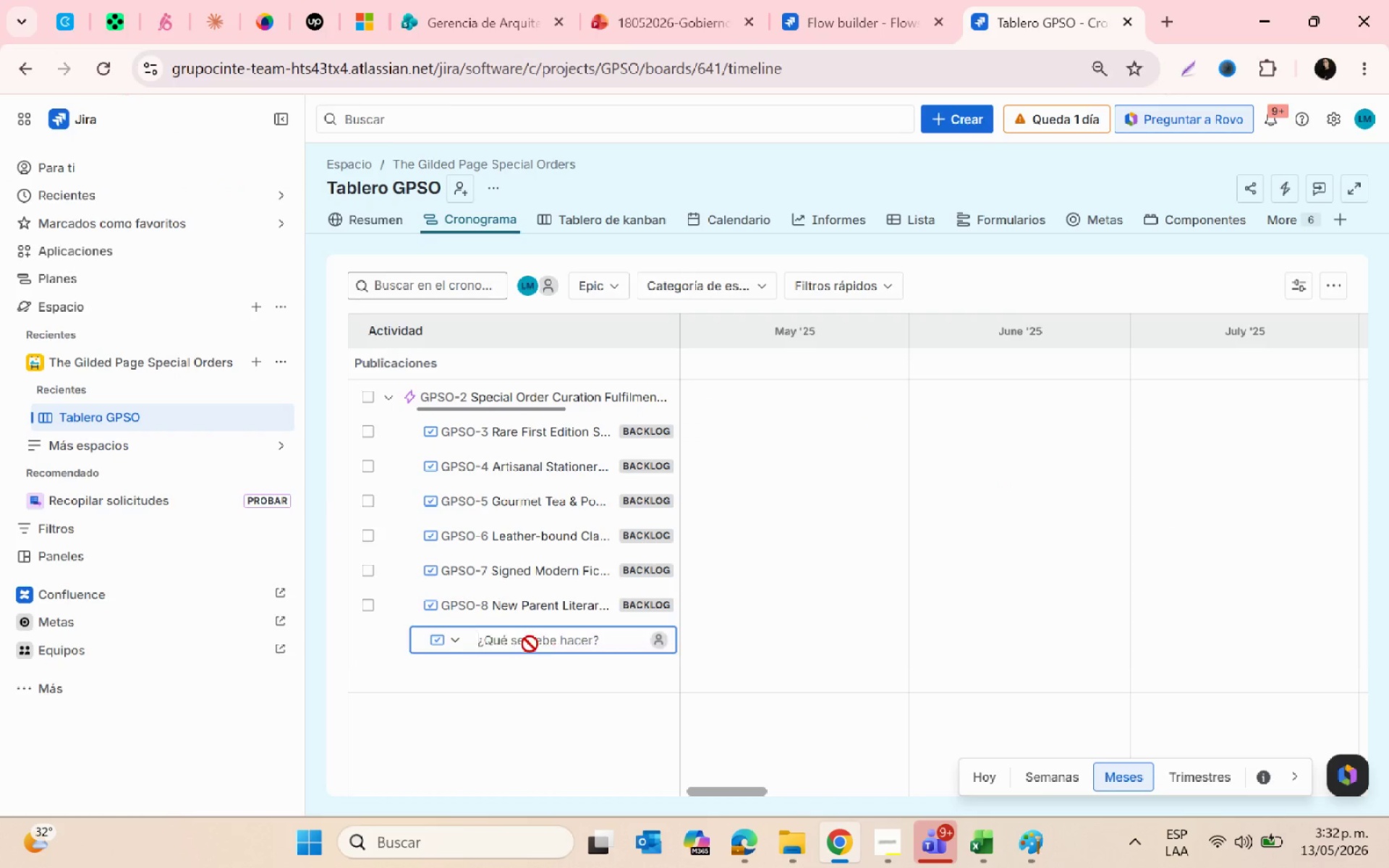 
key(Enter)
 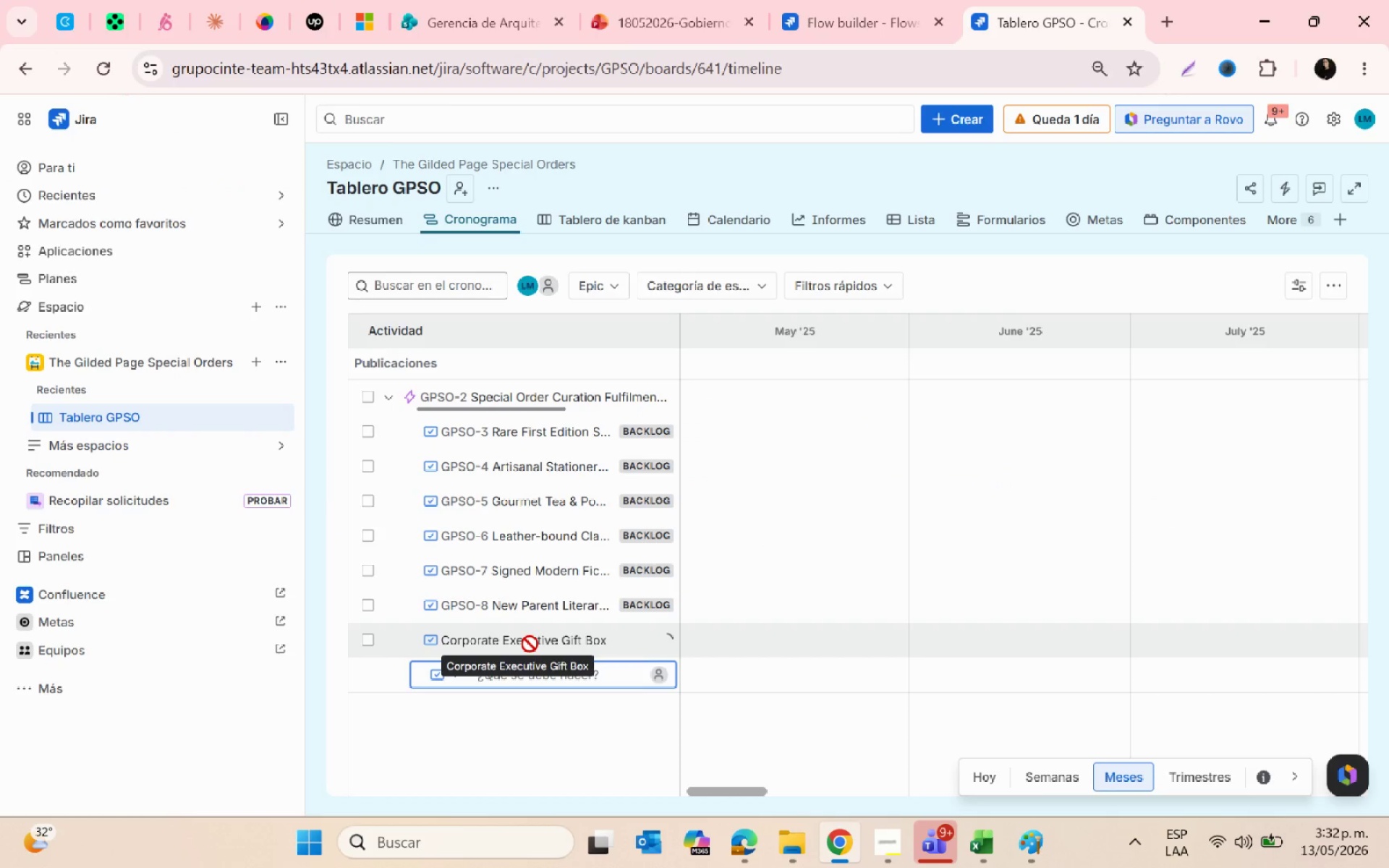 
key(Alt+AltLeft)
 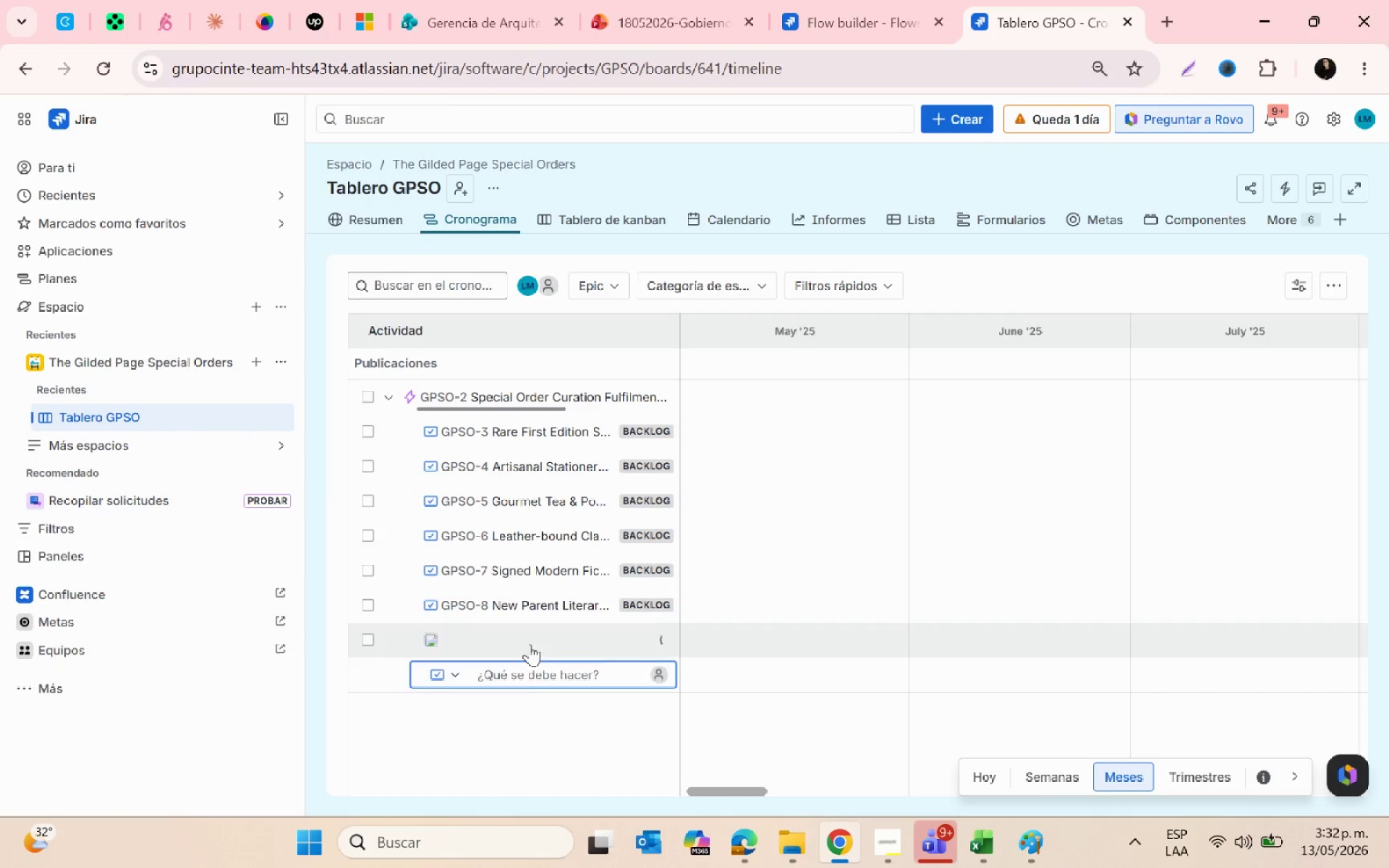 
key(Tab)
 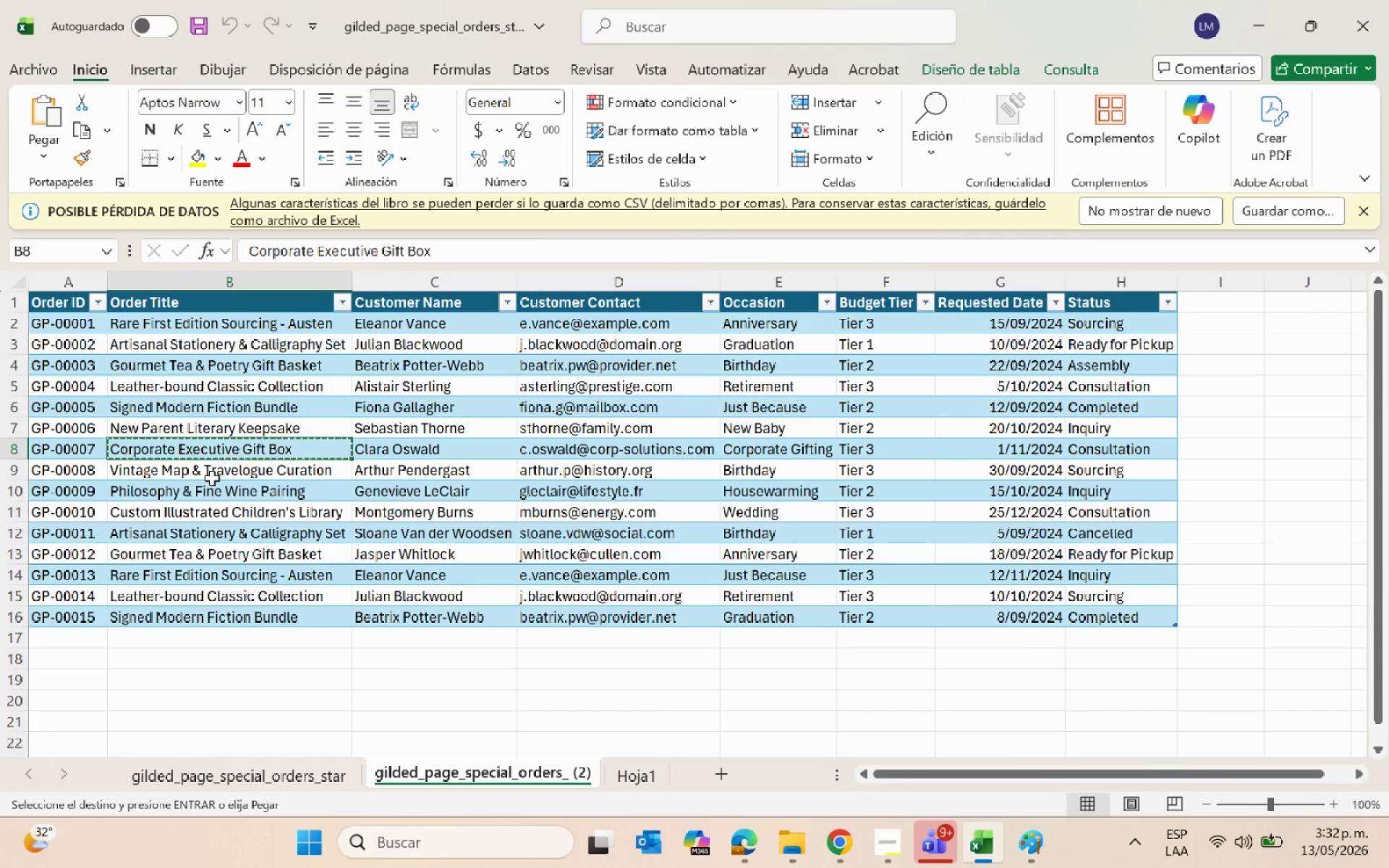 
left_click([208, 473])
 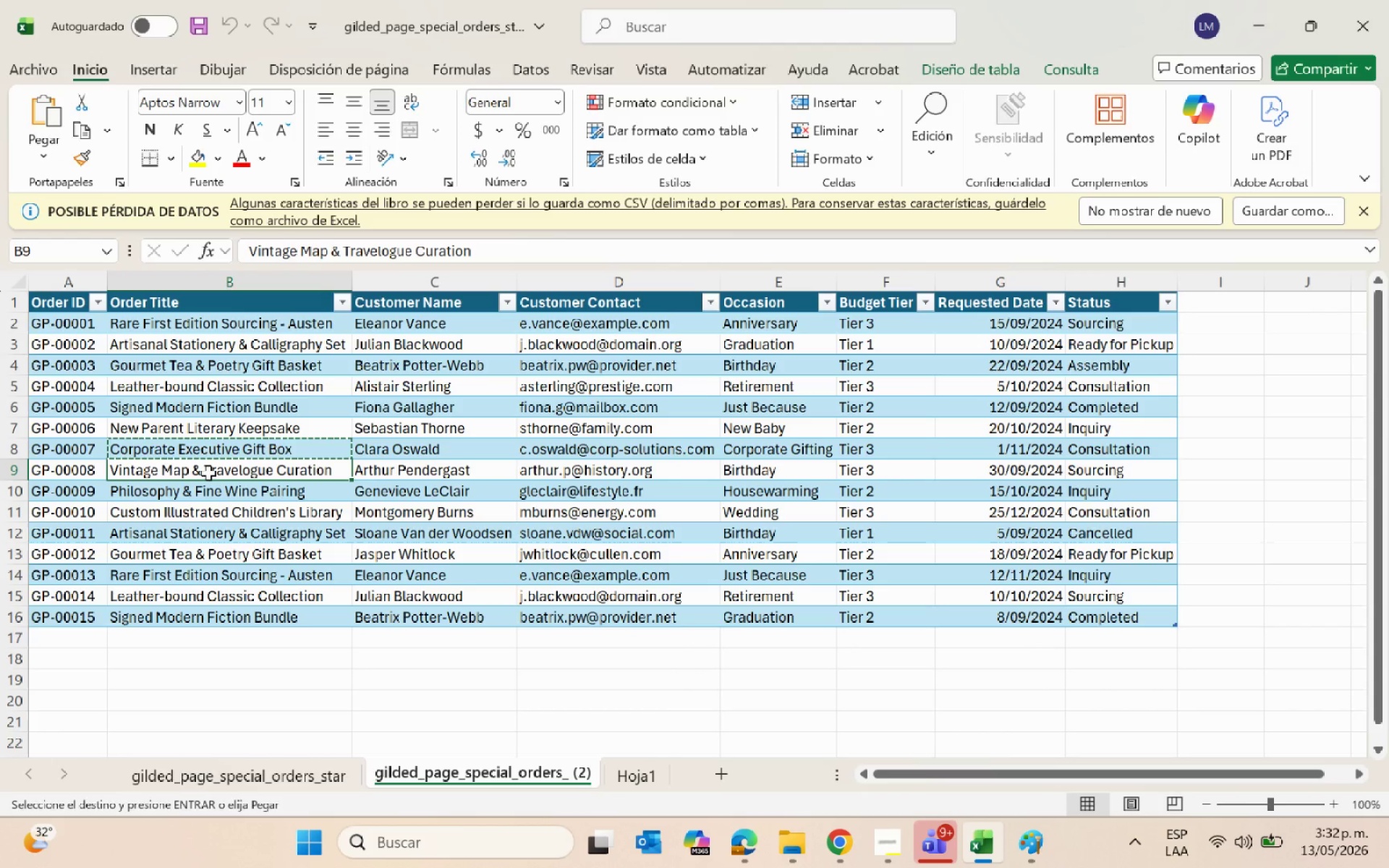 
key(Control+C)
 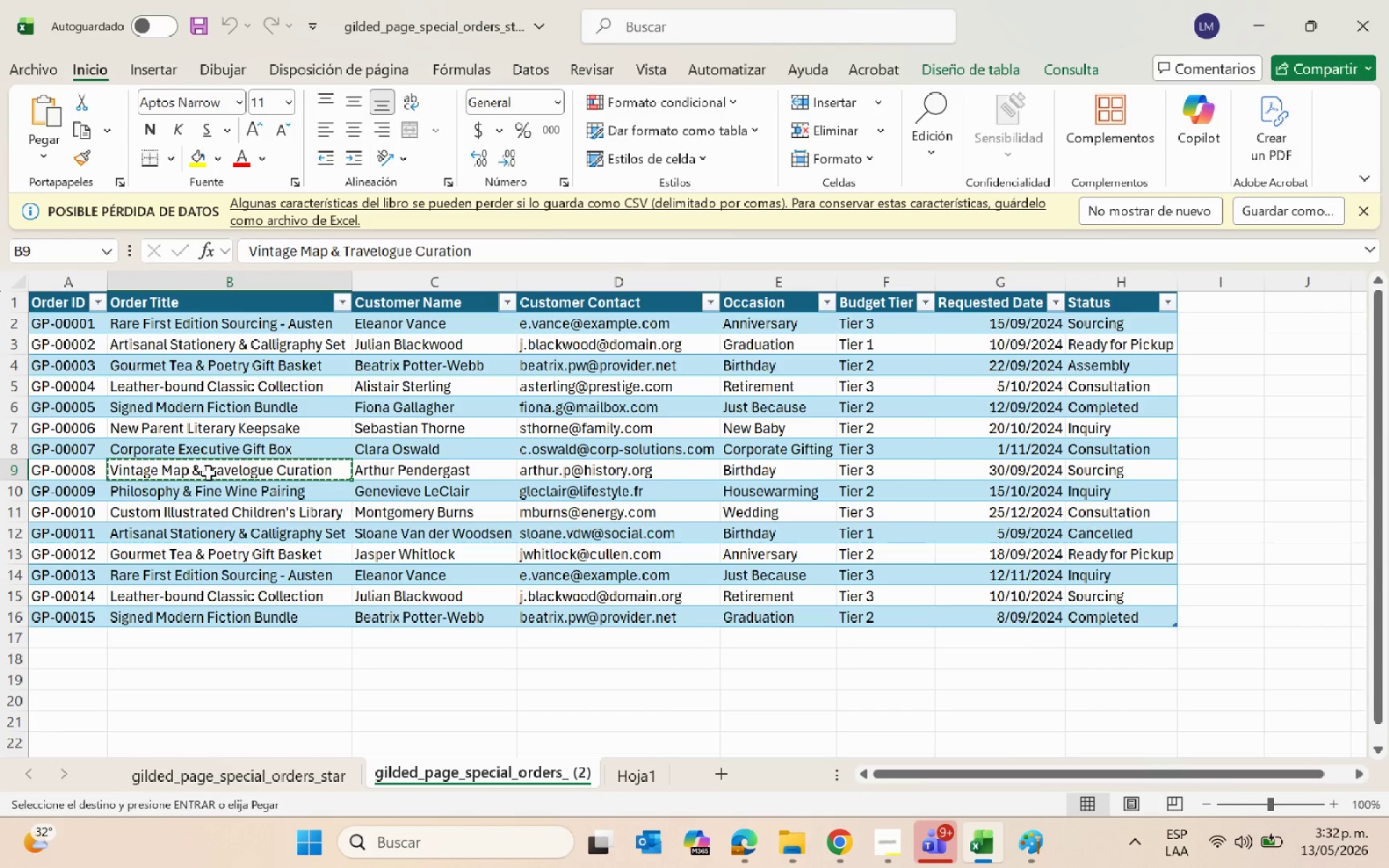 
key(Alt+AltLeft)
 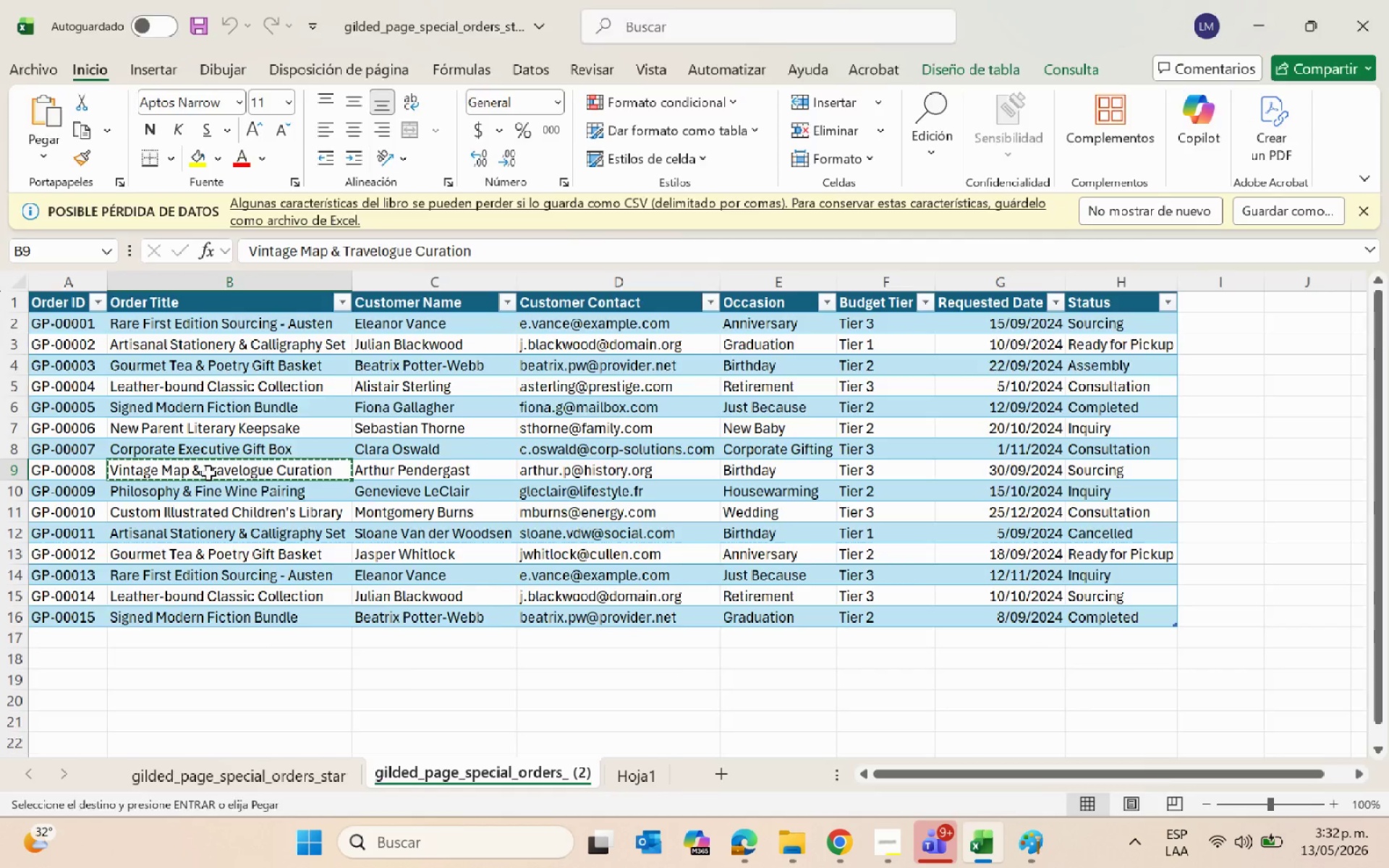 
key(Alt+Tab)
 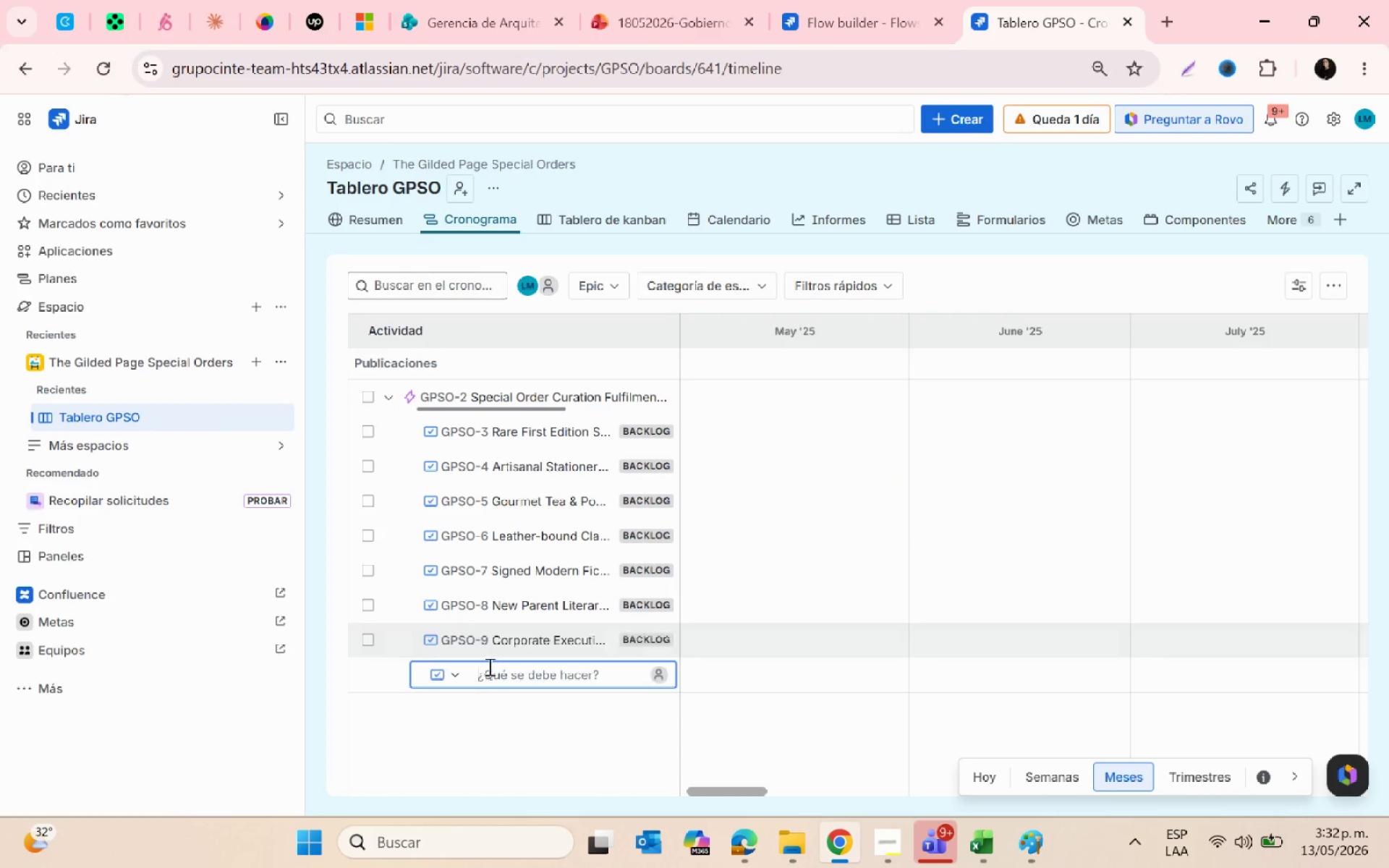 
key(Control+ControlLeft)
 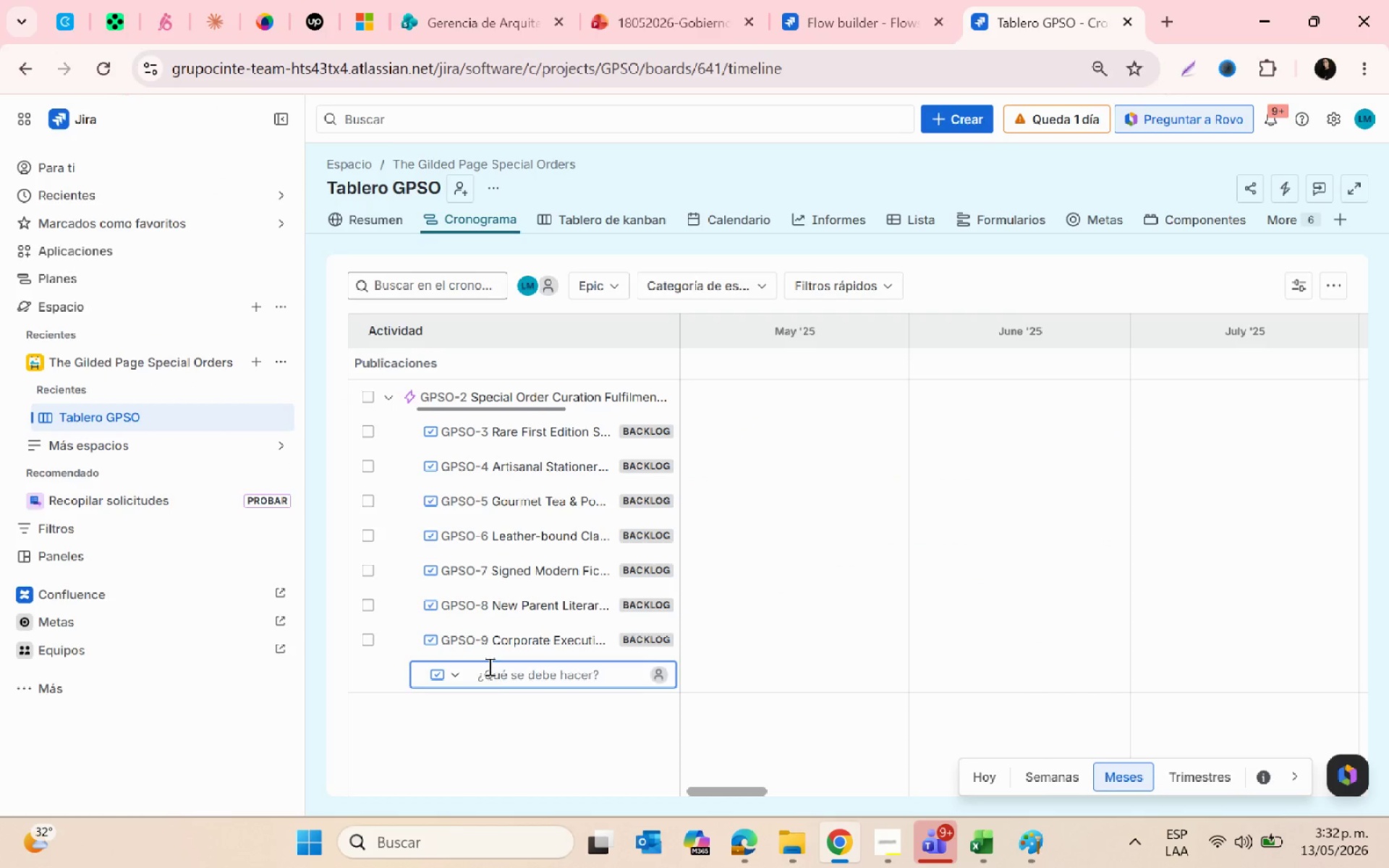 
key(Control+V)
 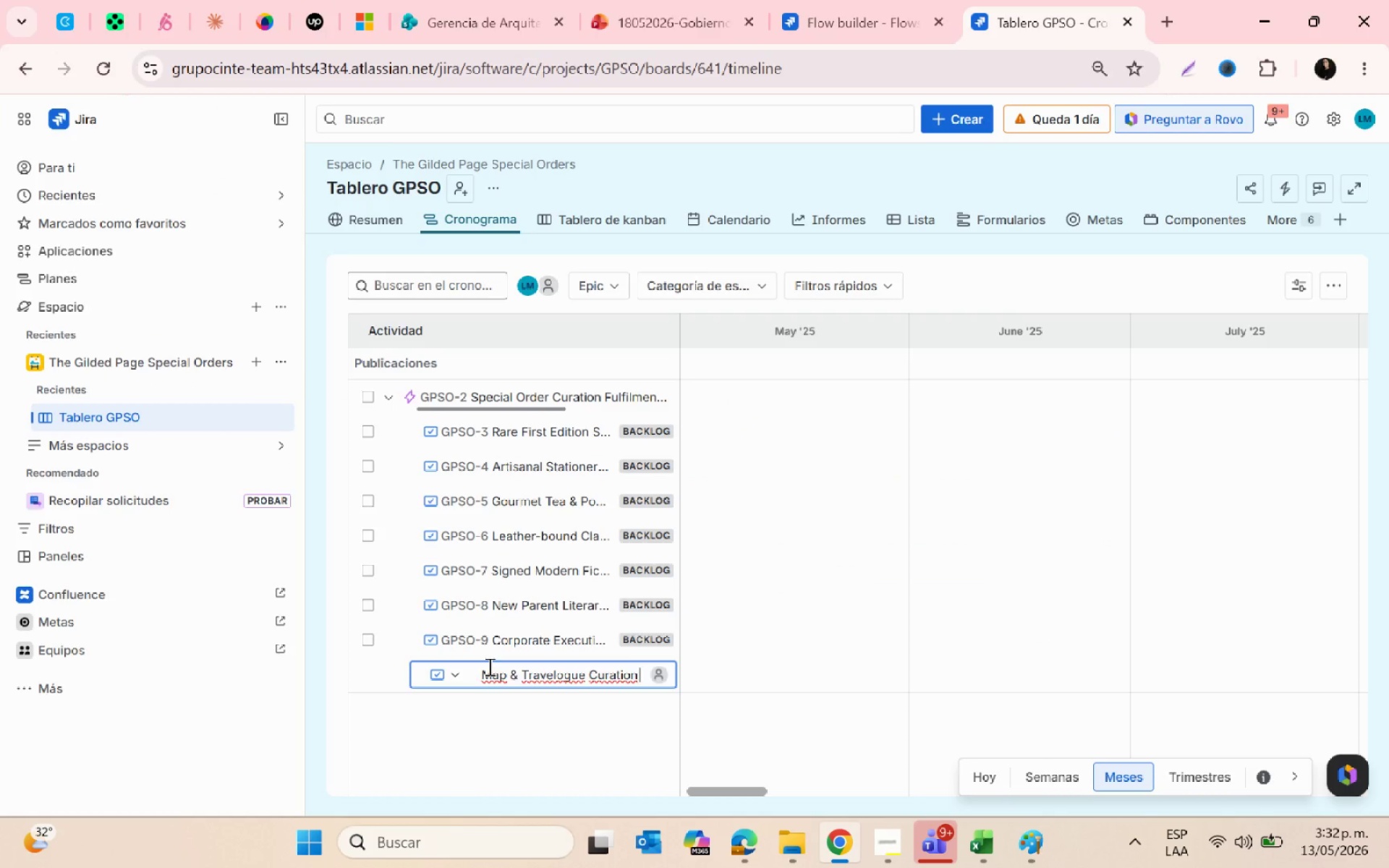 
key(Enter)
 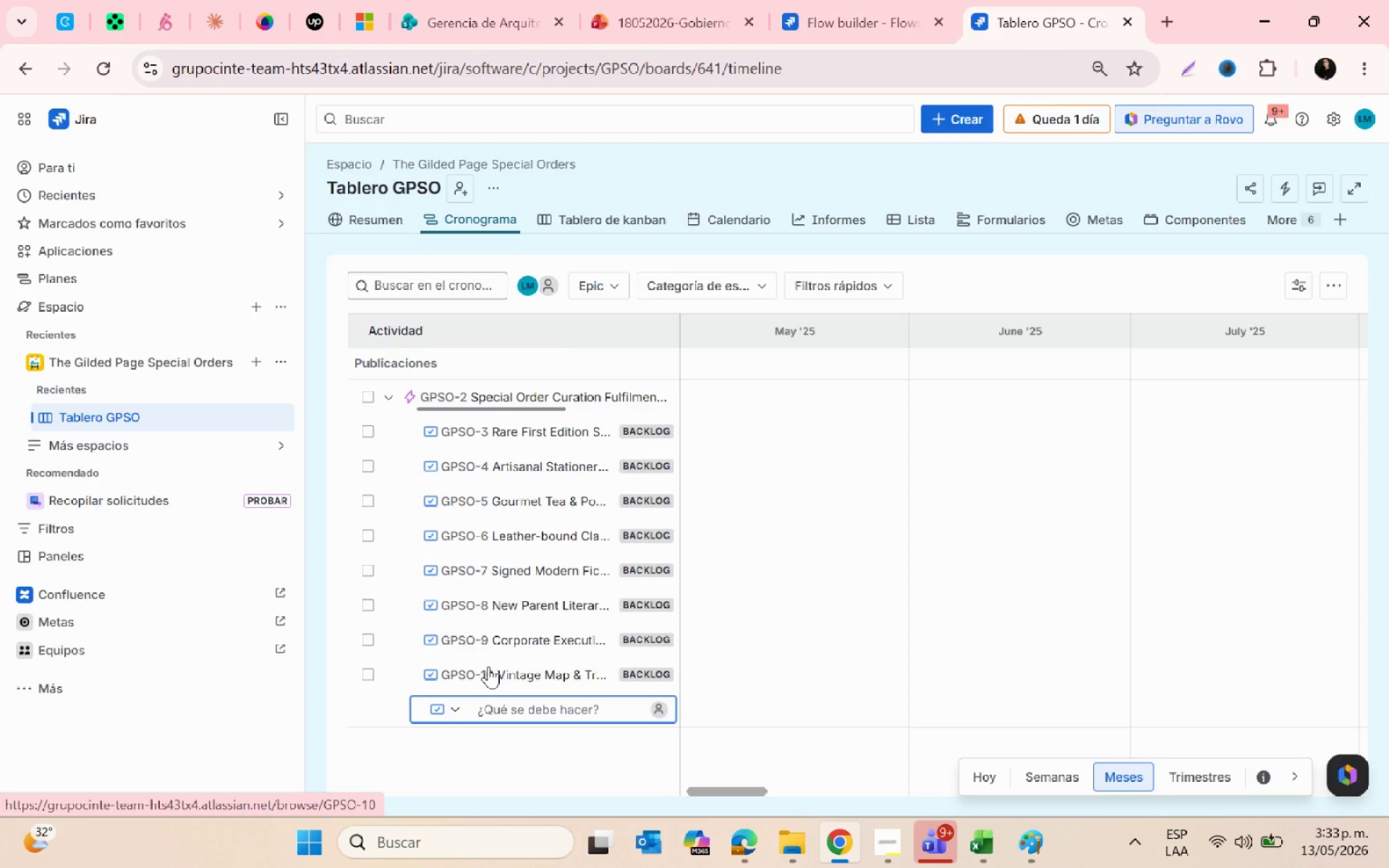 
wait(66.84)
 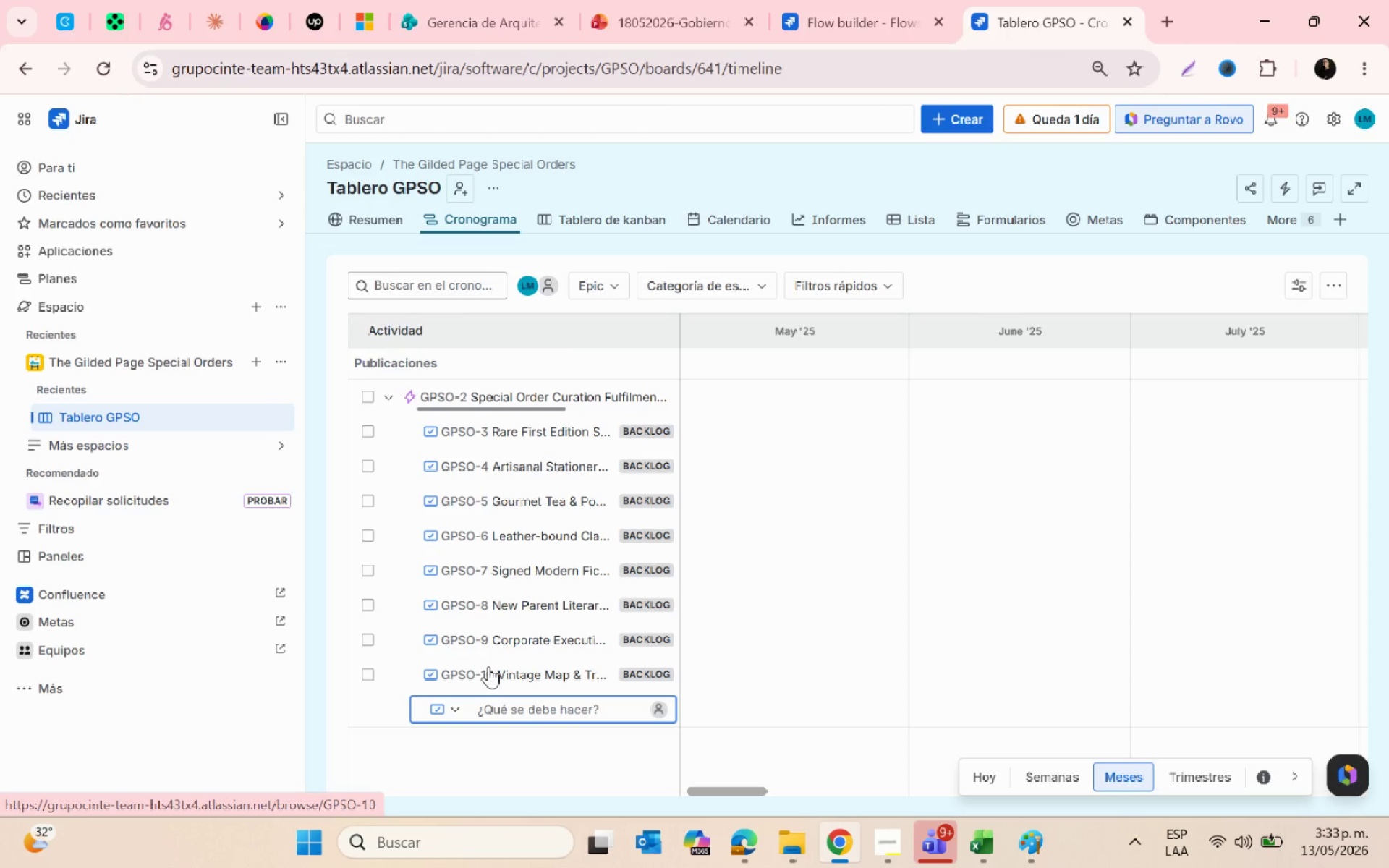 
left_click([986, 840])
 